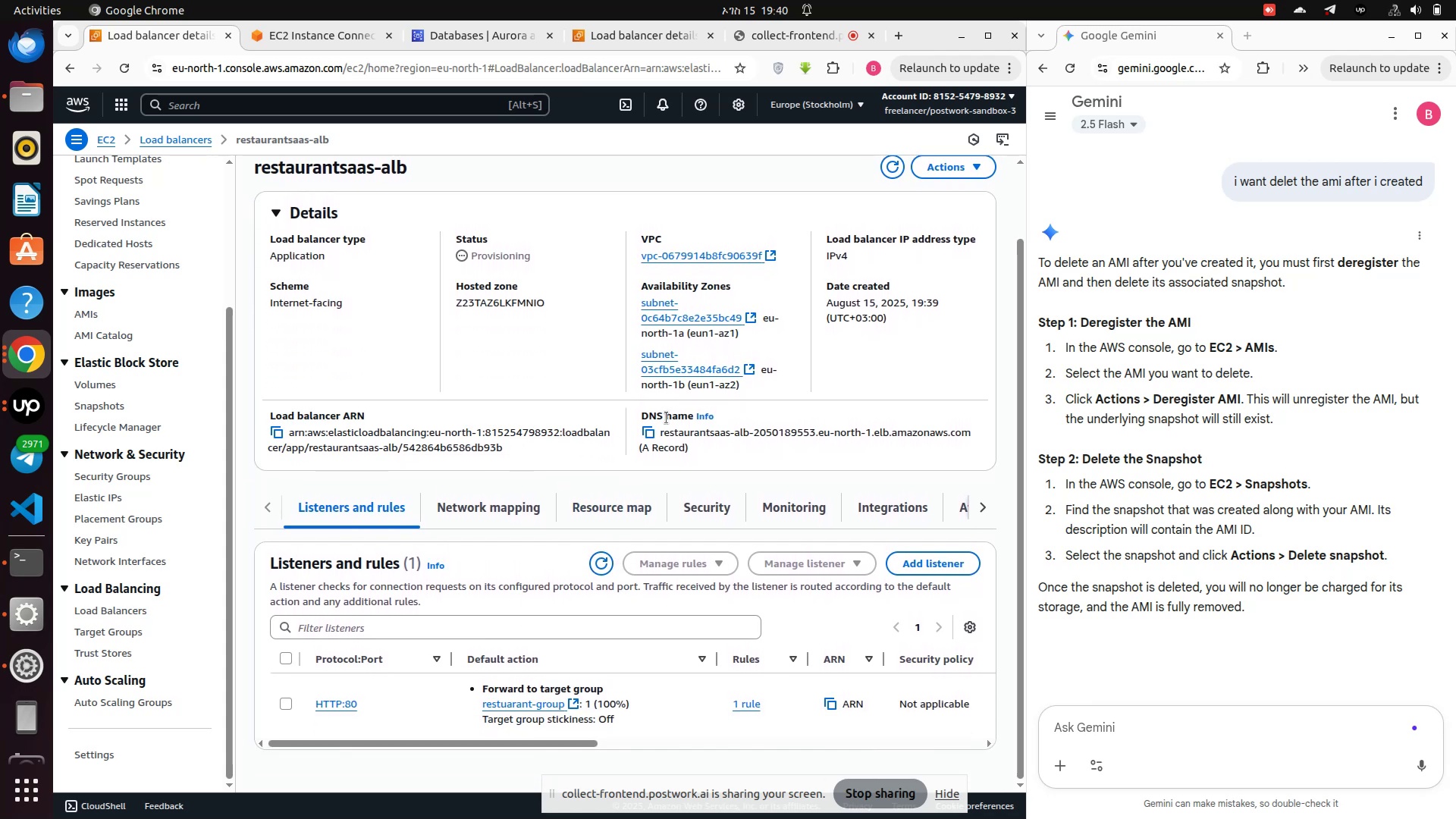 
left_click([653, 431])
 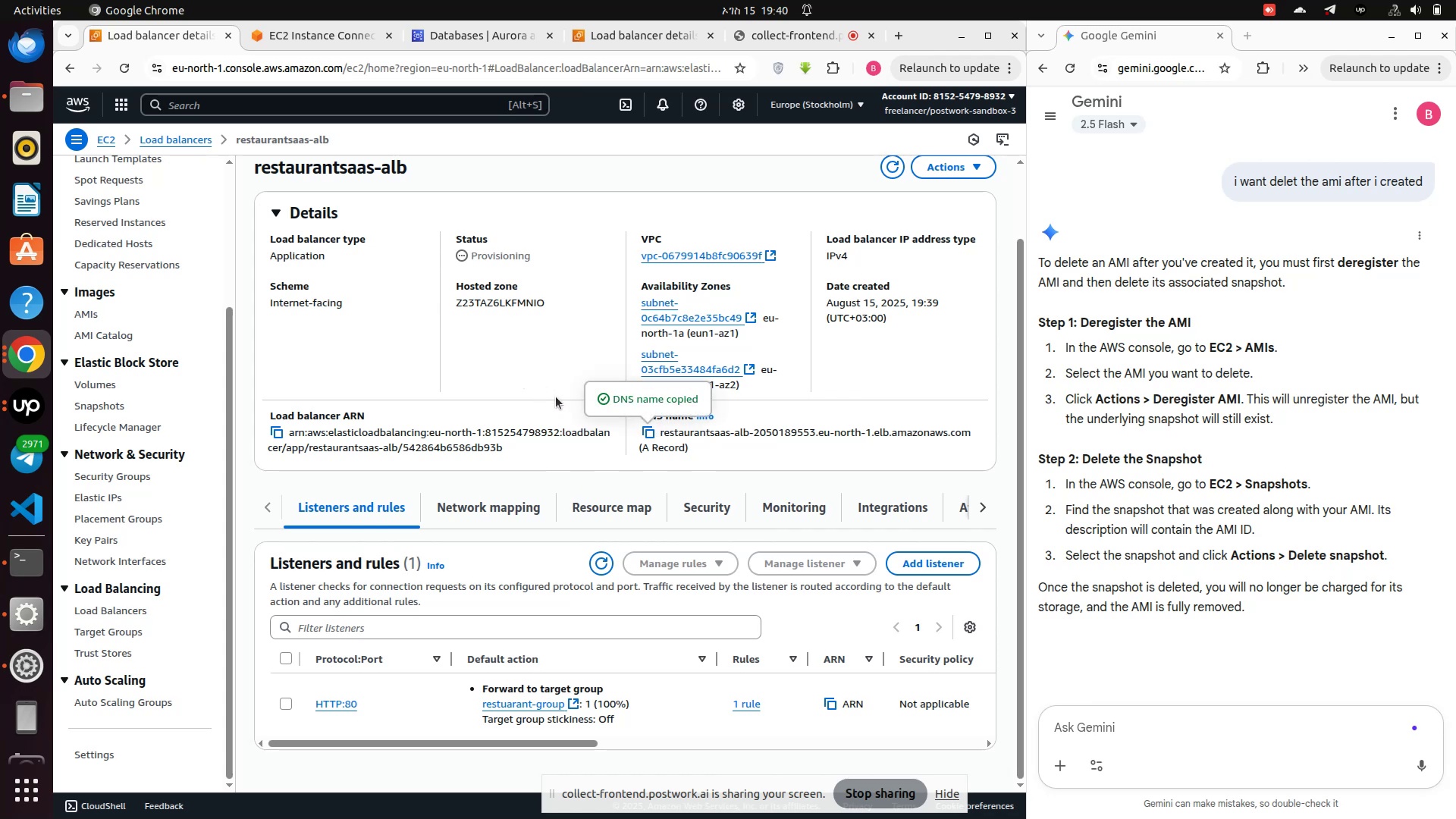 
left_click([644, 428])
 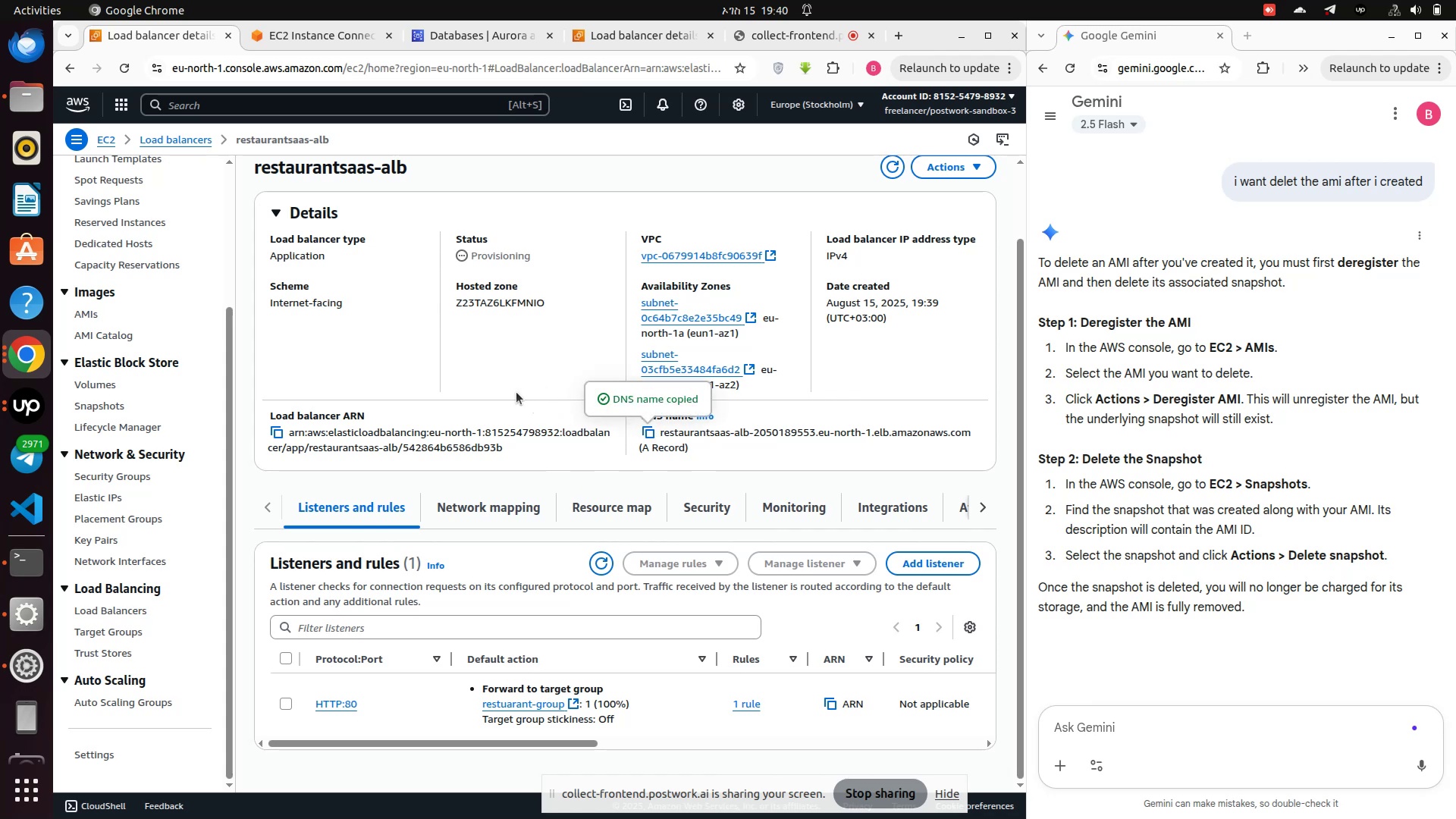 
left_click([486, 375])
 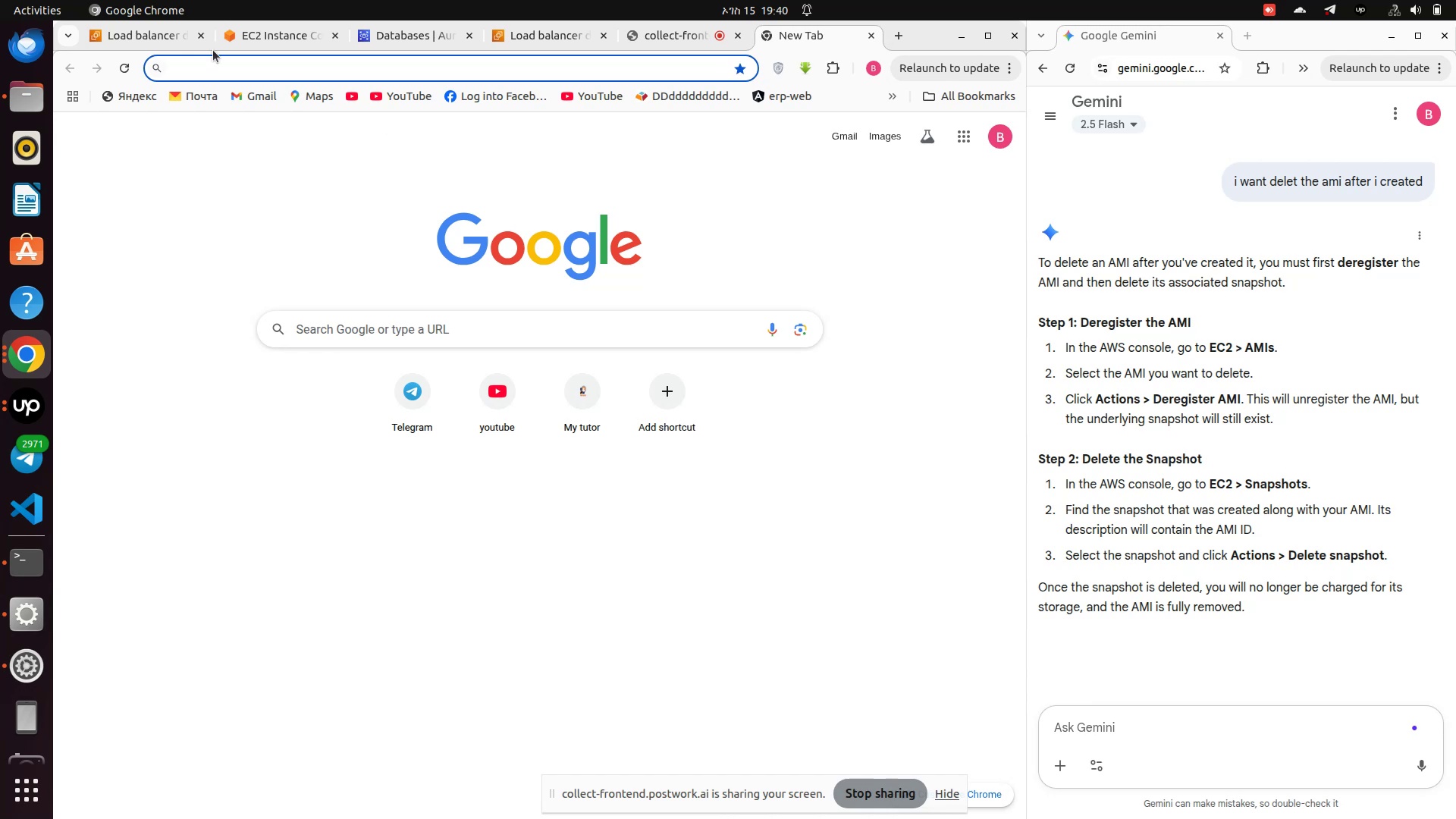 
wait(5.27)
 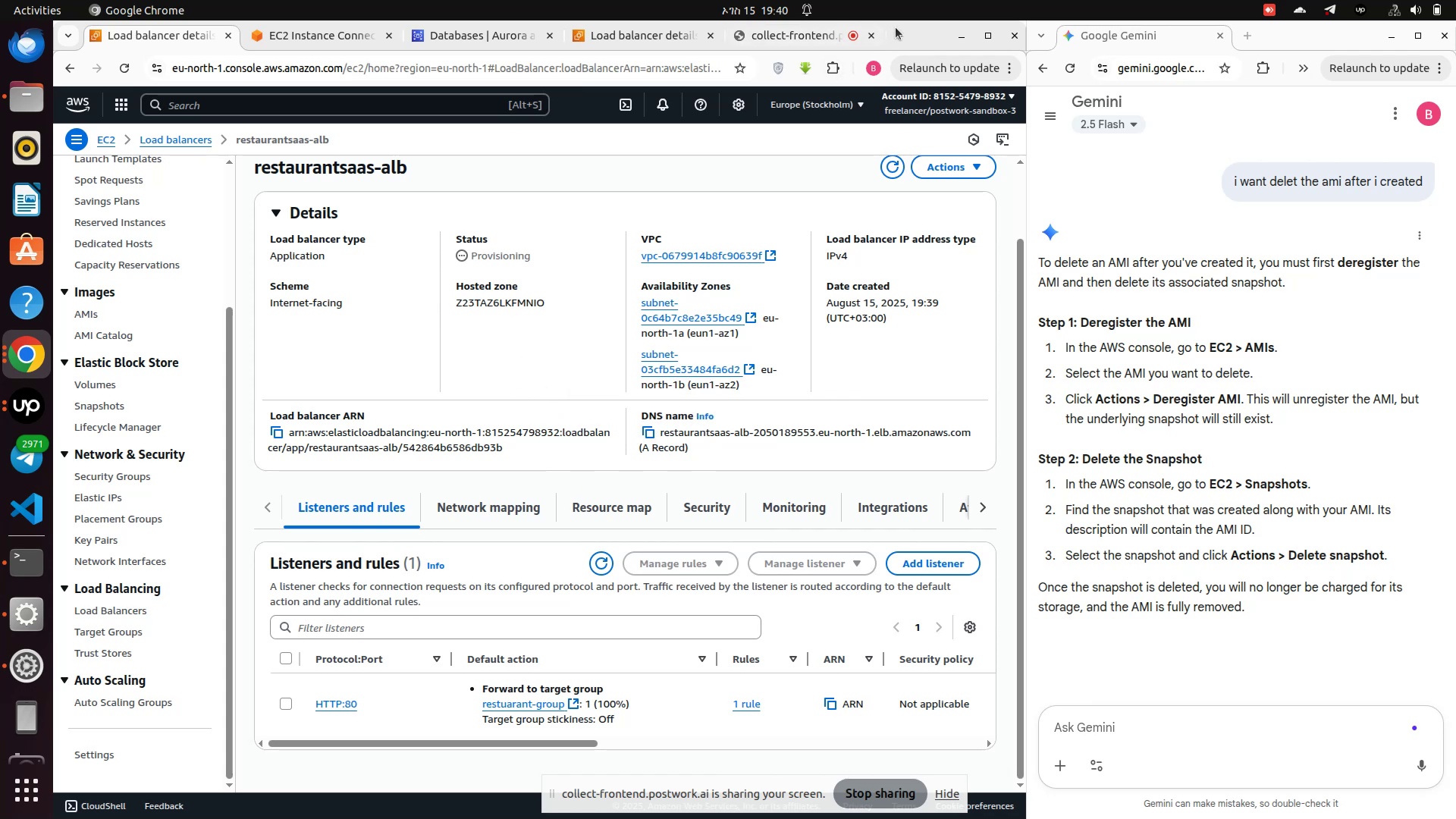 
left_click([201, 69])
 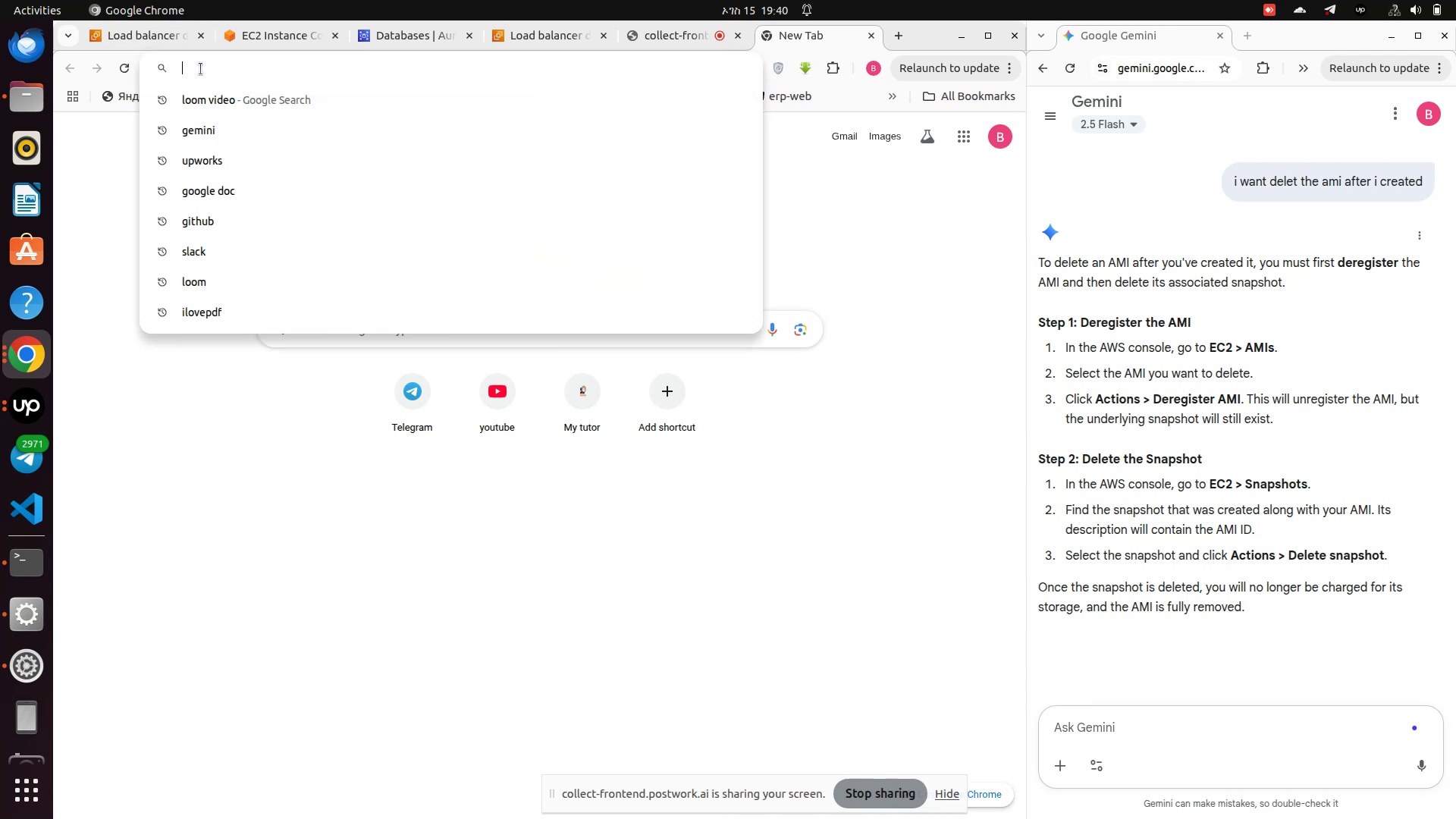 
key(Control+V)
 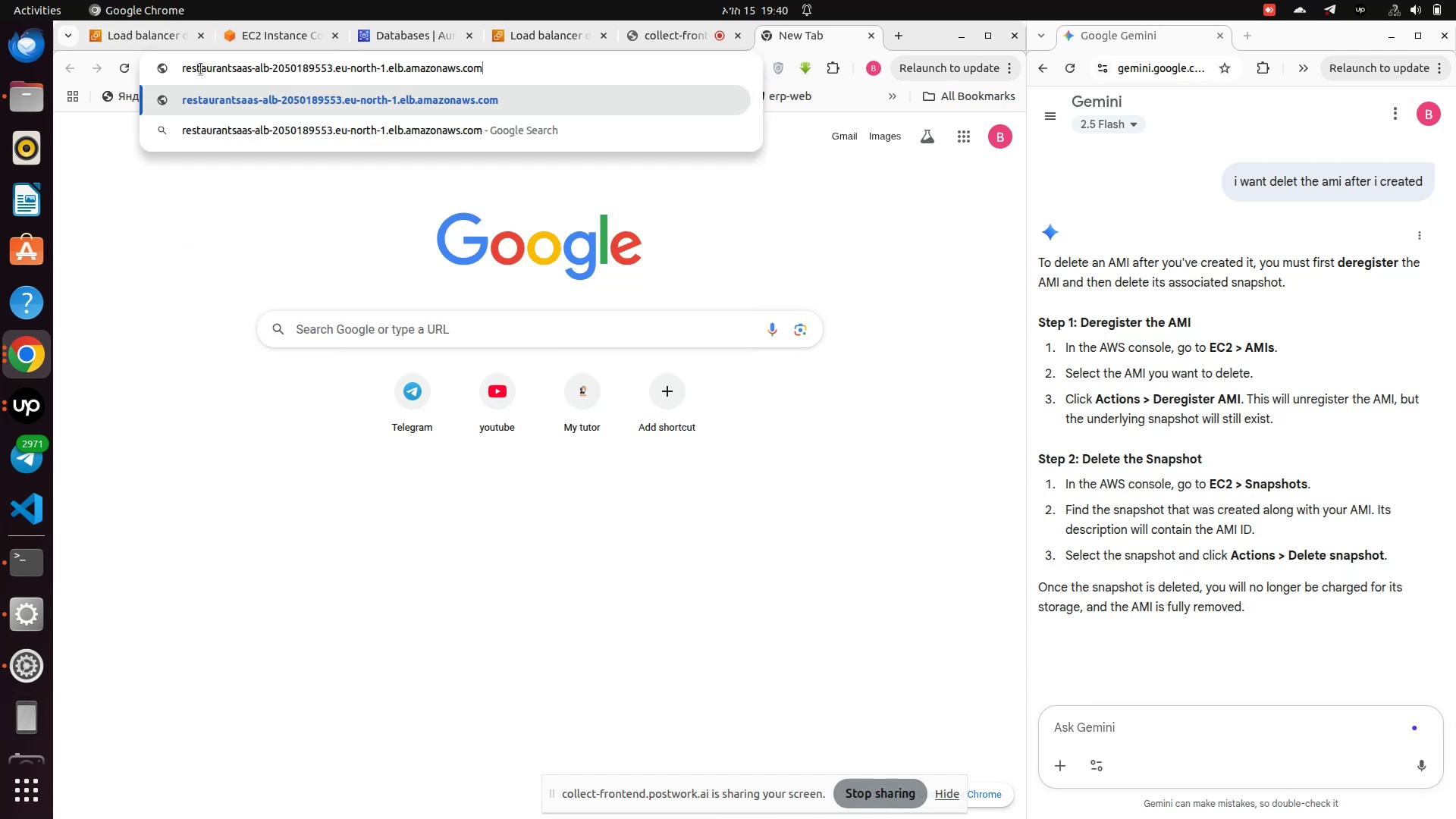 
key(Enter)
 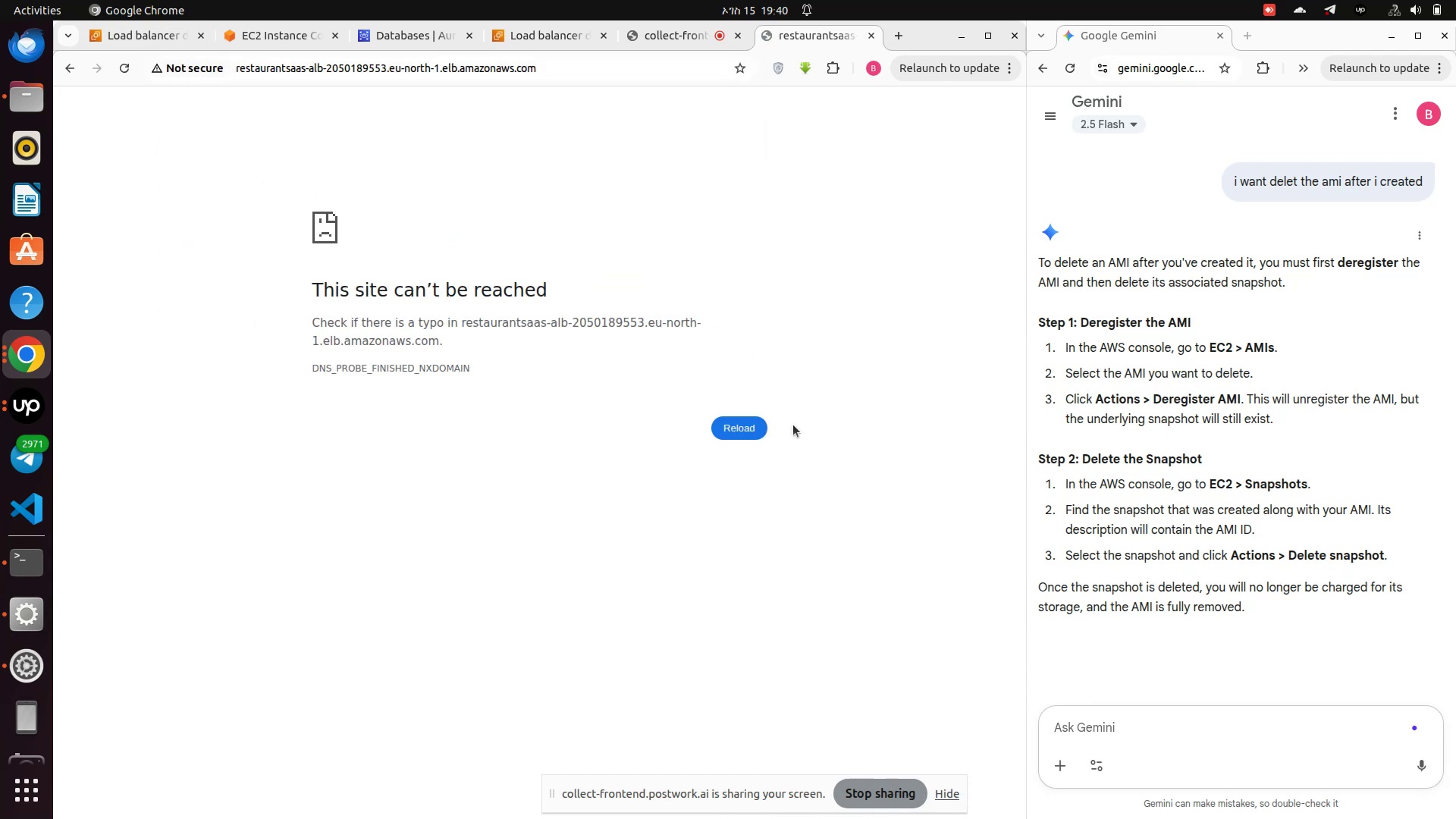 
left_click([734, 433])
 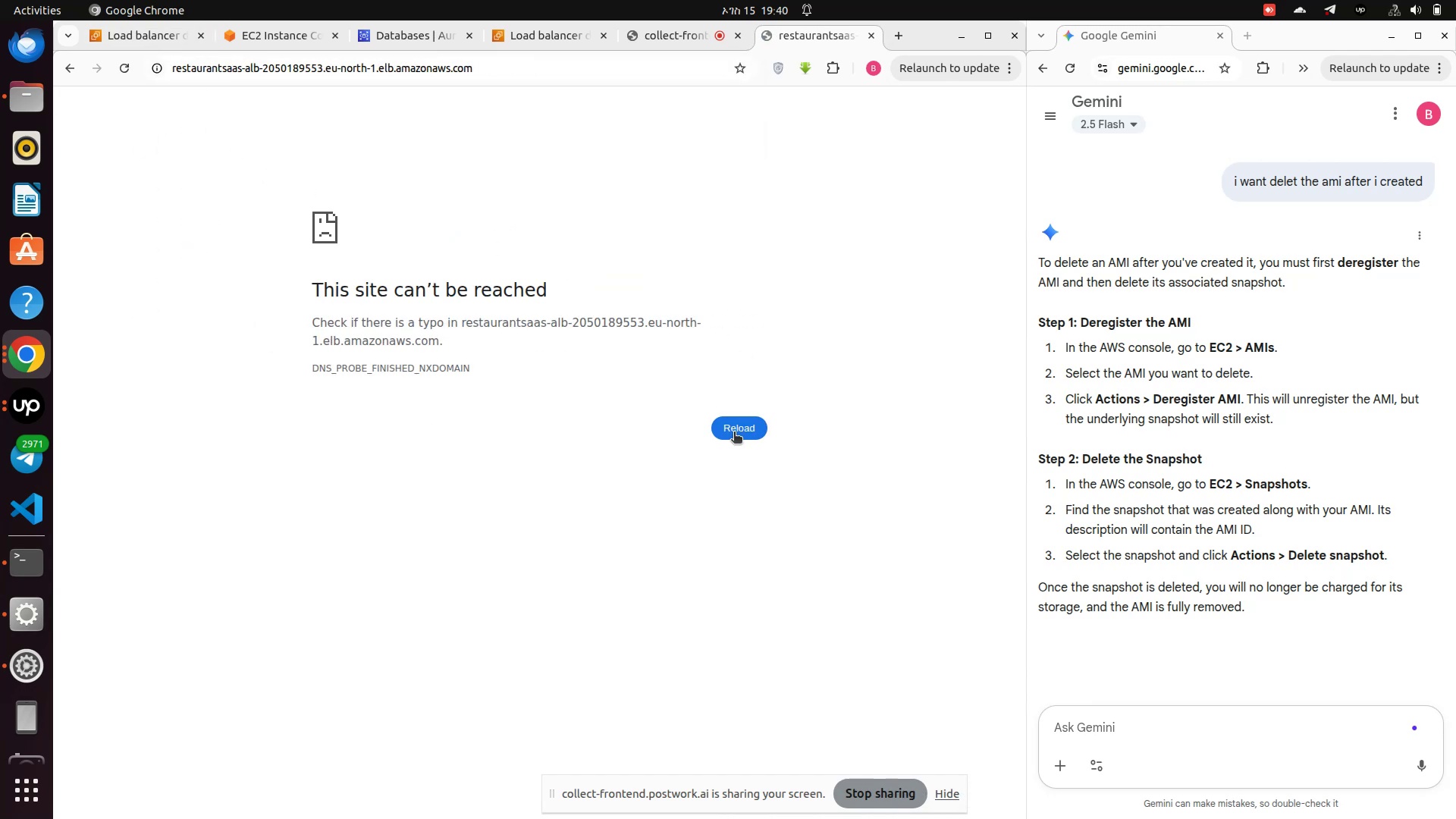 
left_click([734, 433])
 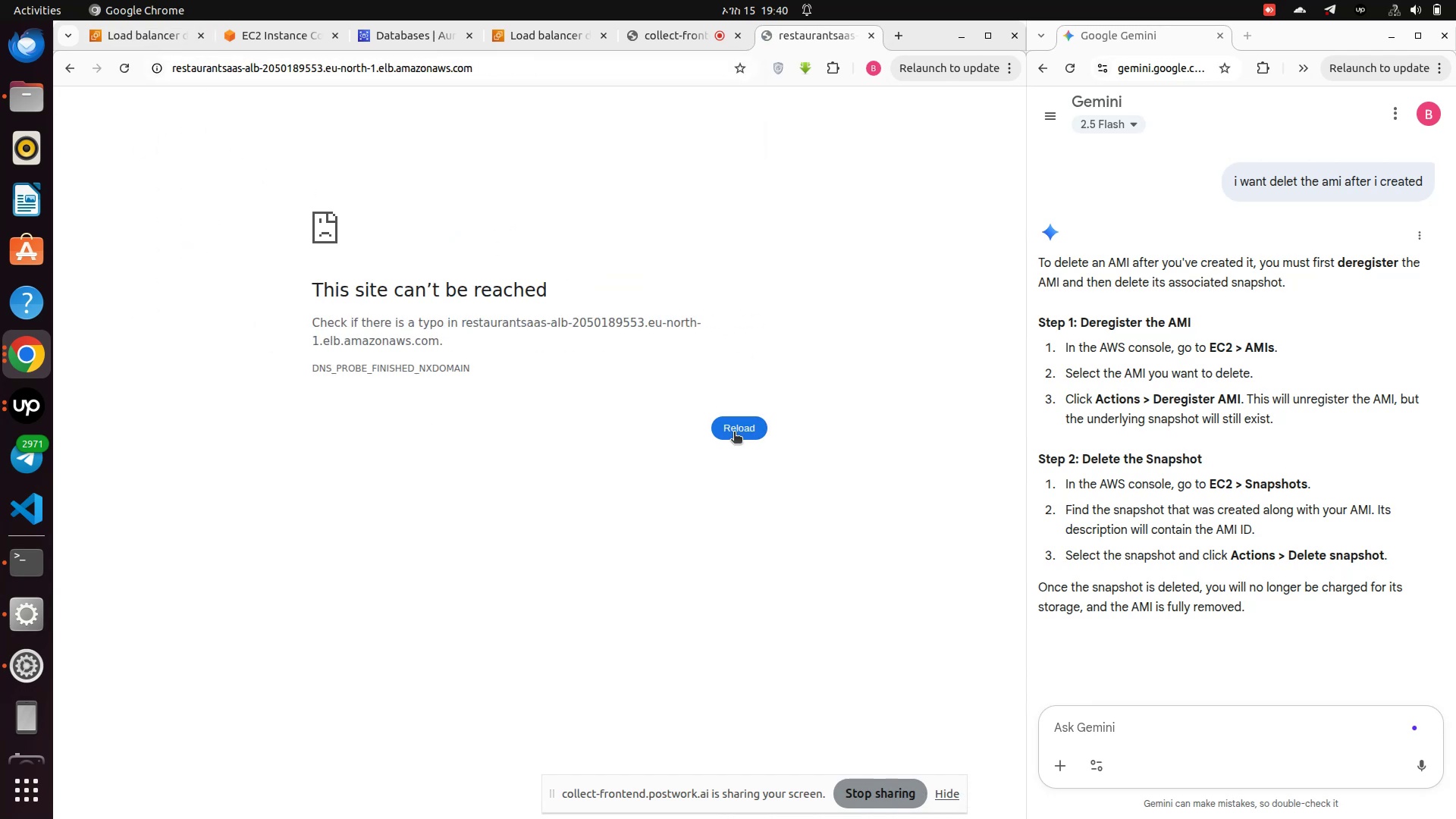 
left_click([734, 433])
 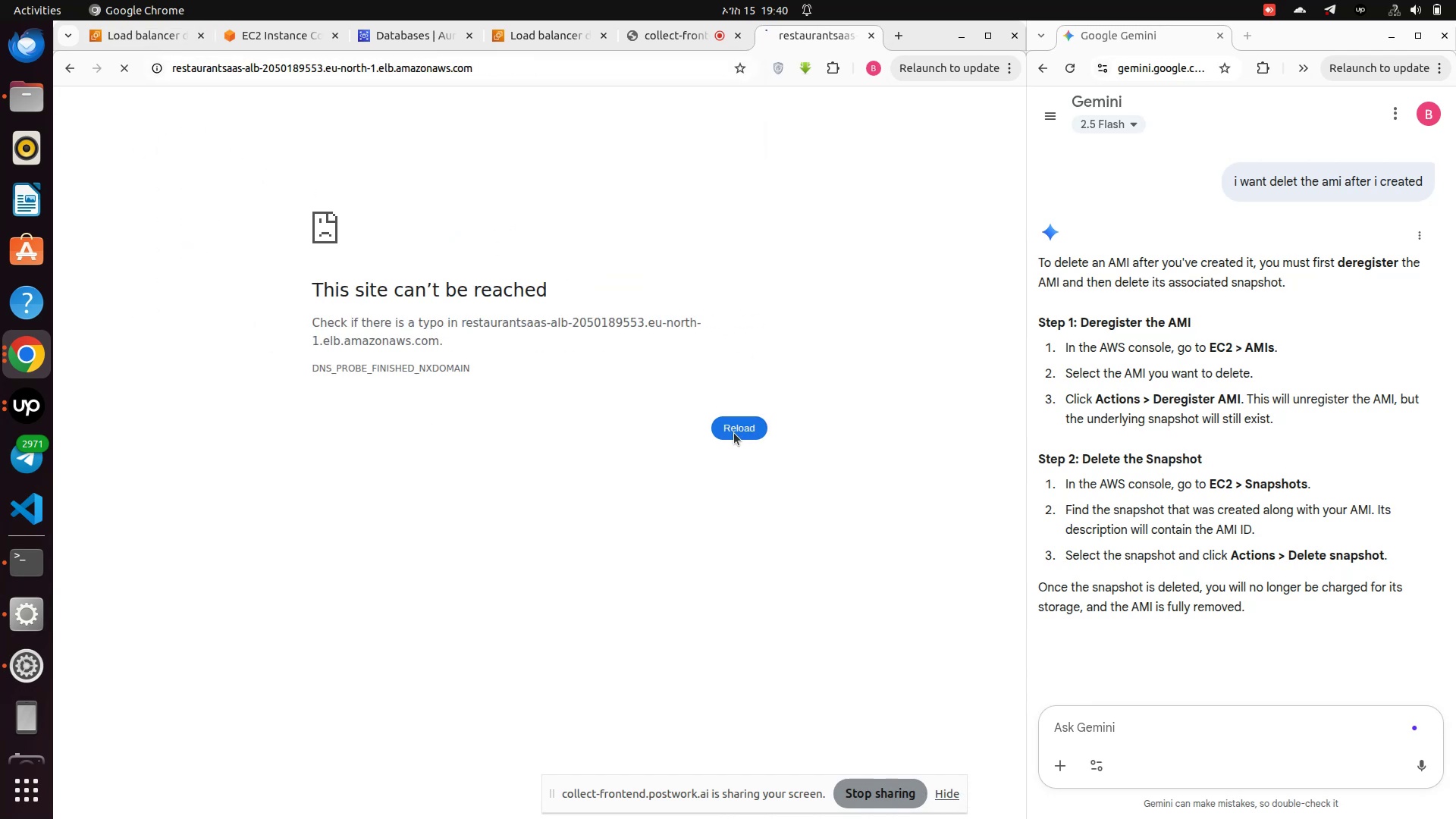 
left_click([734, 433])
 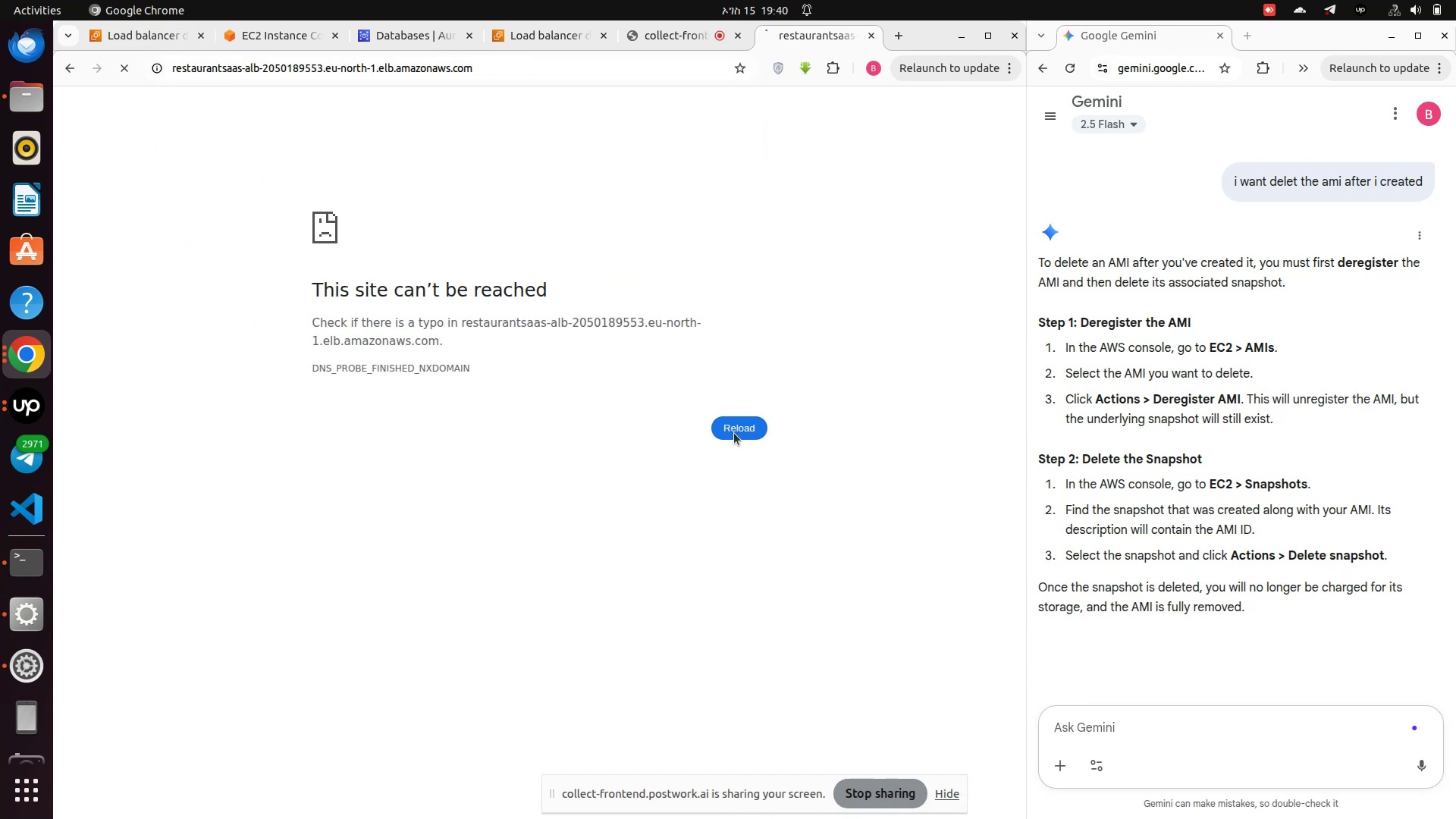 
left_click([734, 433])
 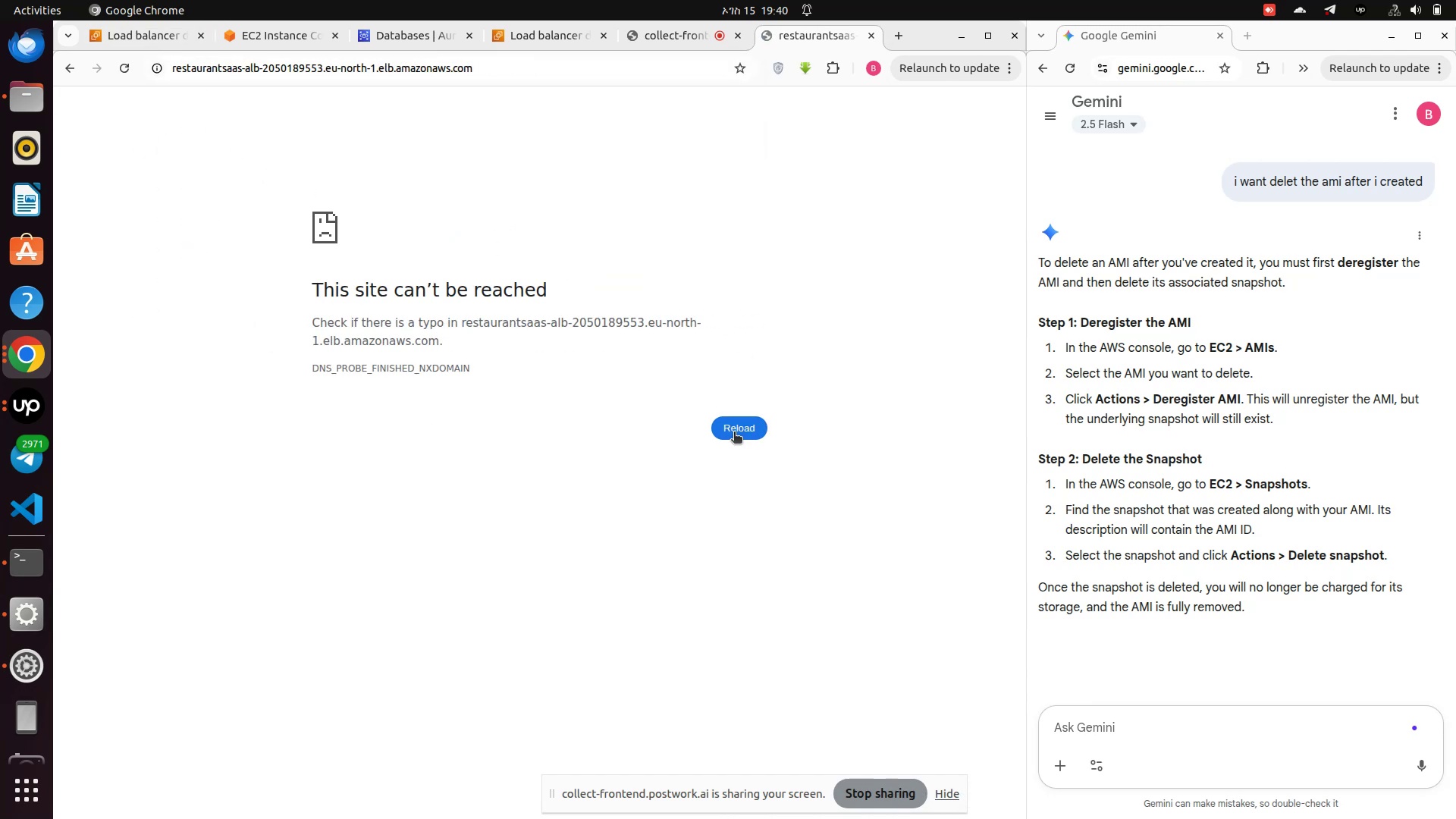 
left_click([734, 433])
 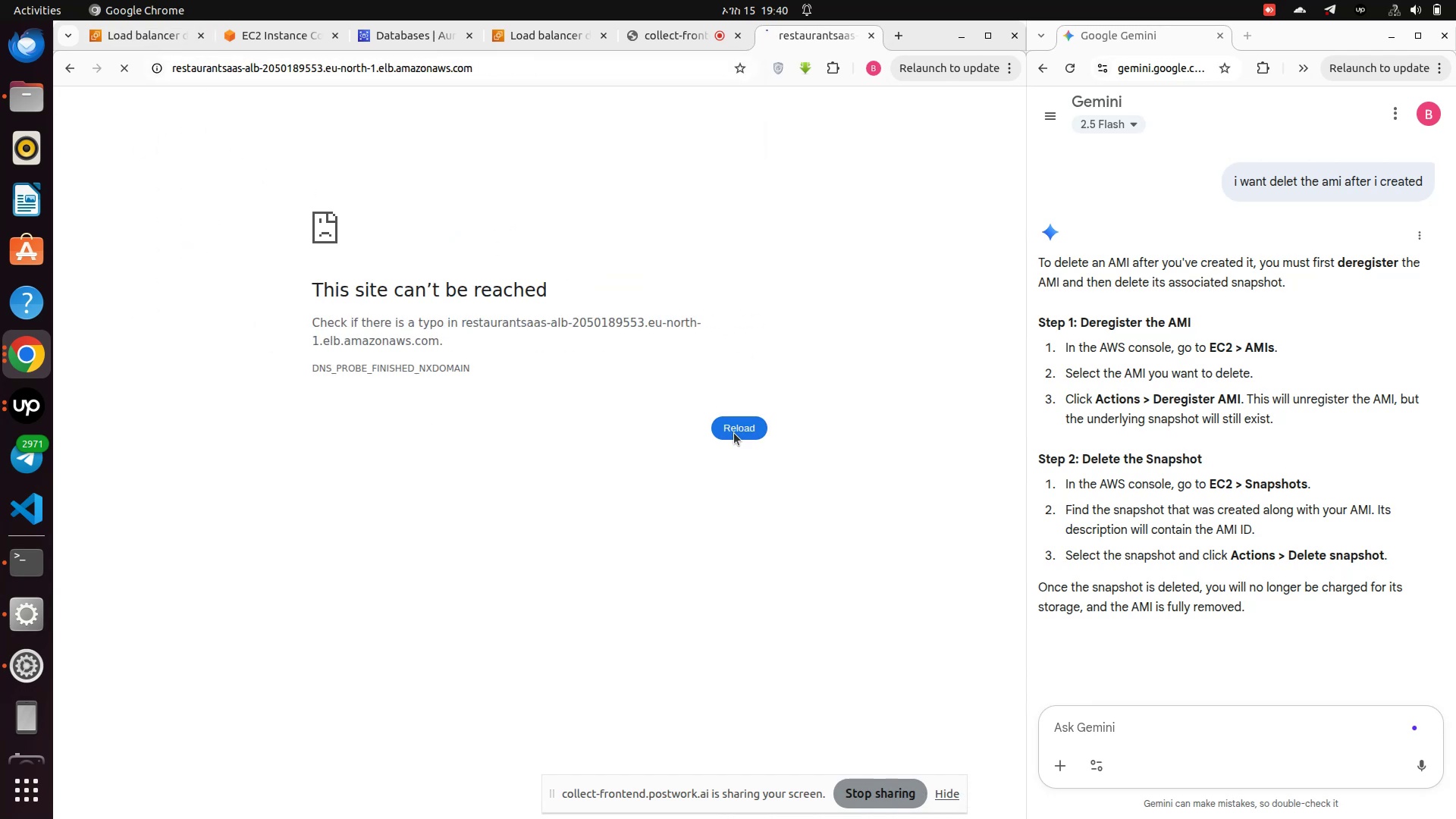 
left_click([734, 433])
 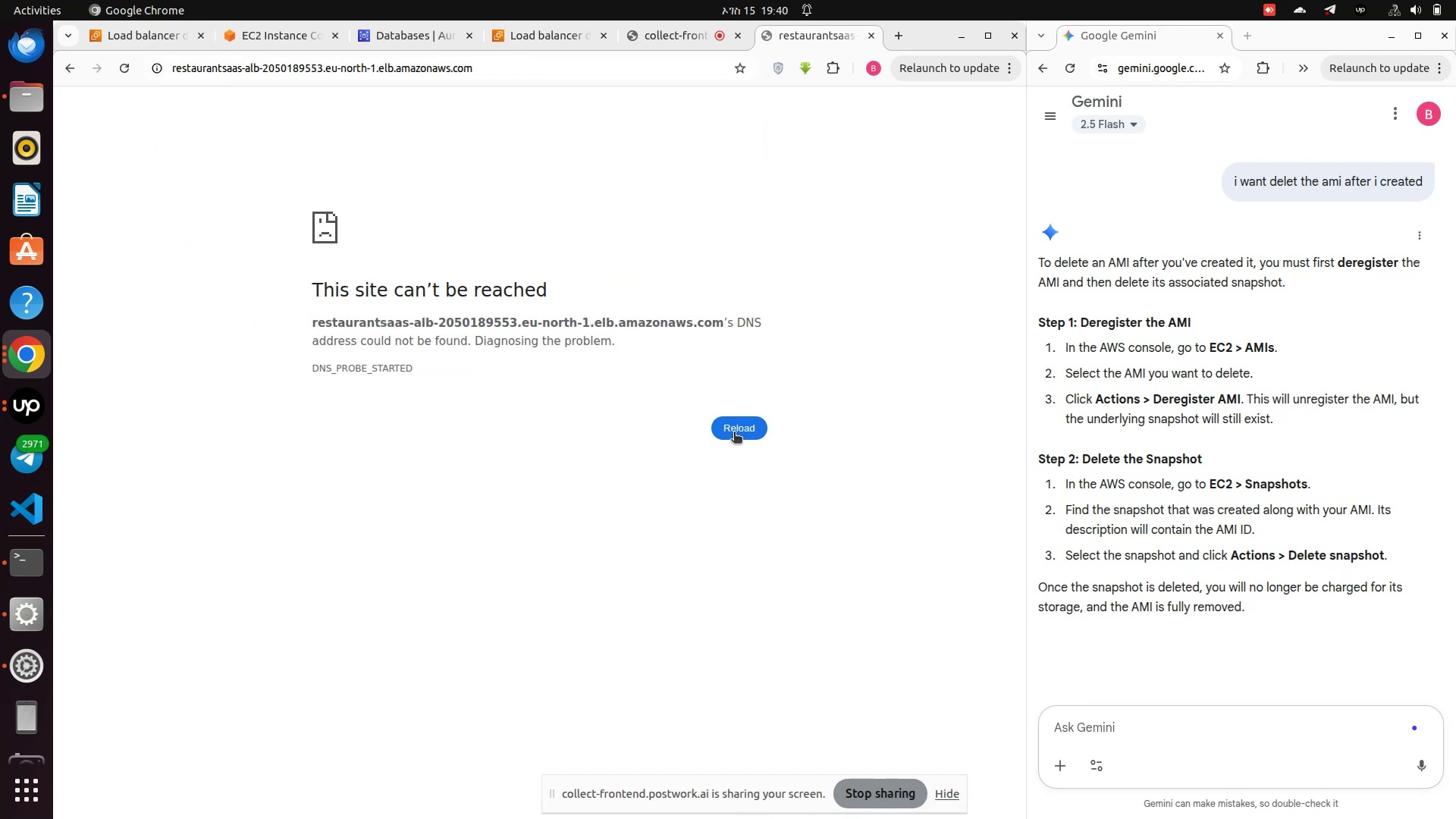 
left_click([734, 433])
 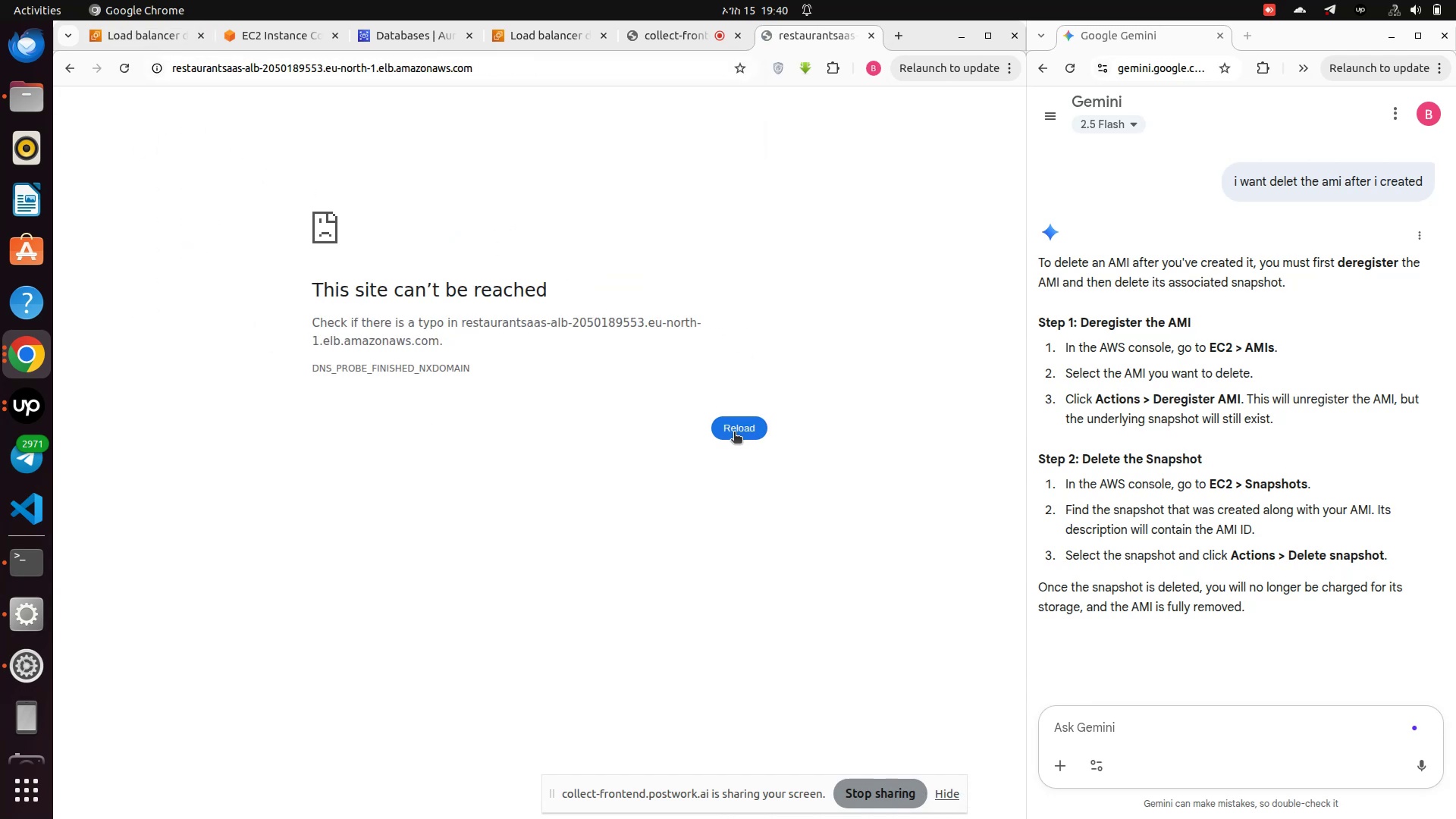 
left_click([734, 433])
 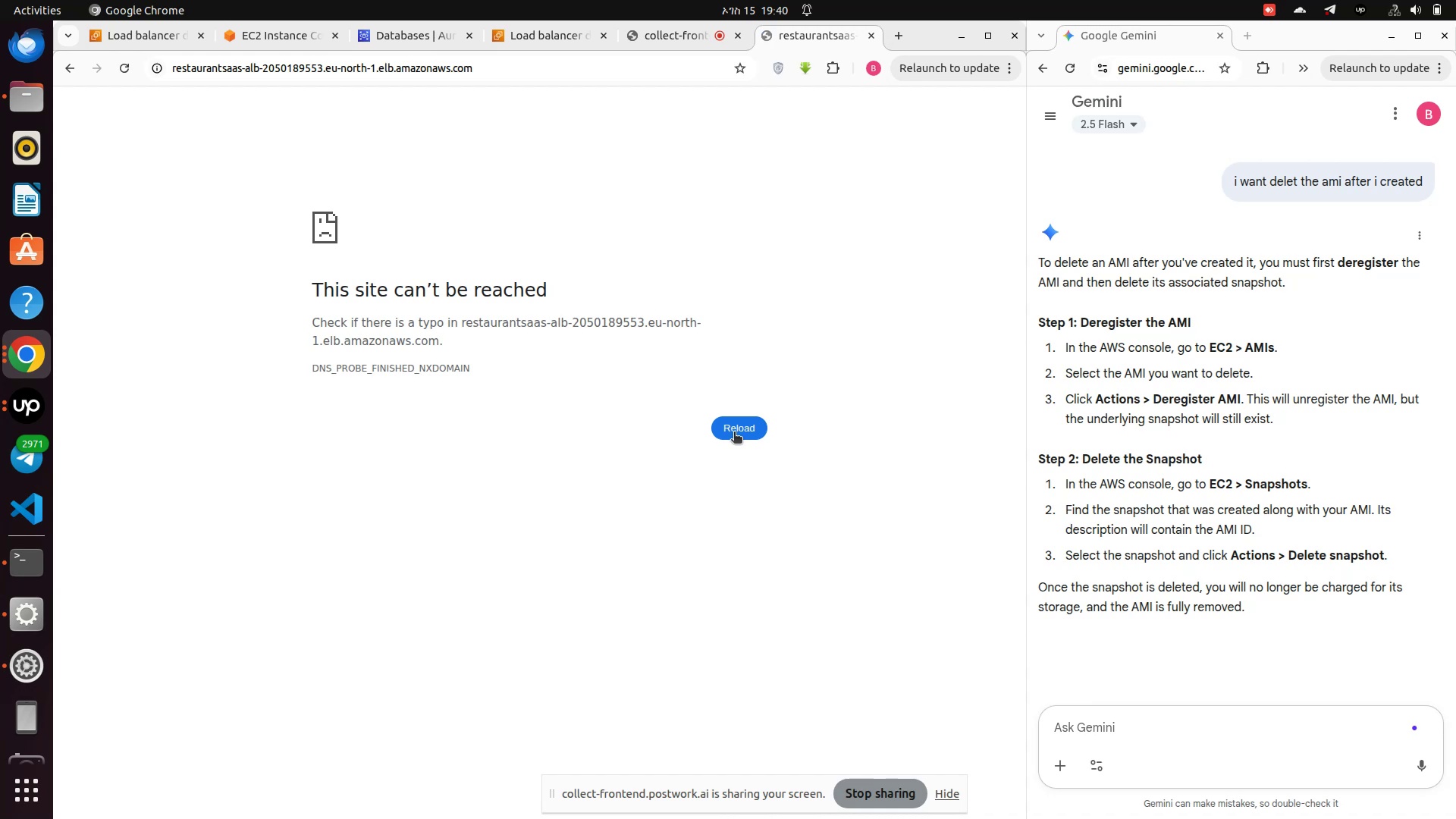 
left_click([734, 433])
 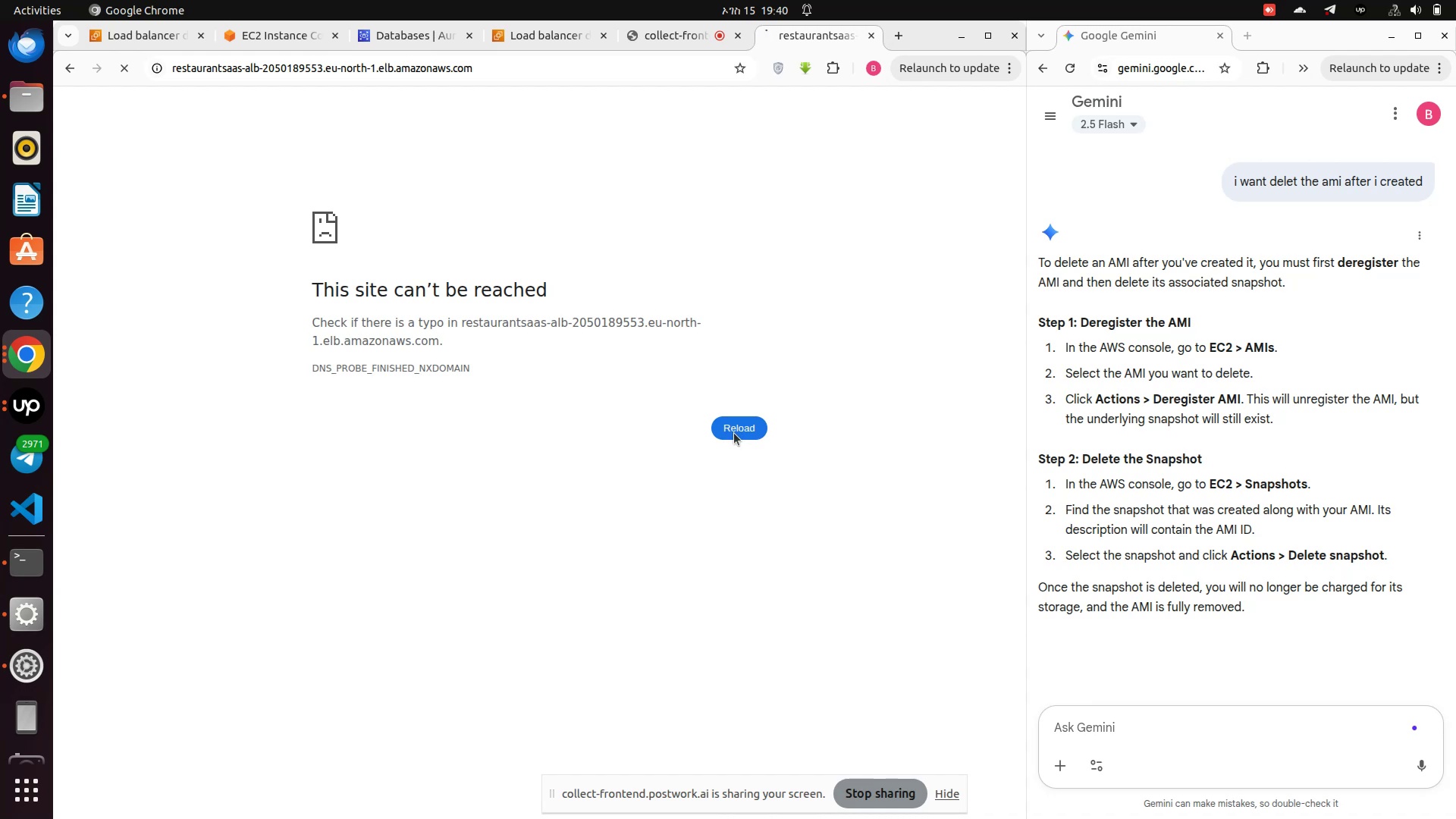 
left_click([734, 433])
 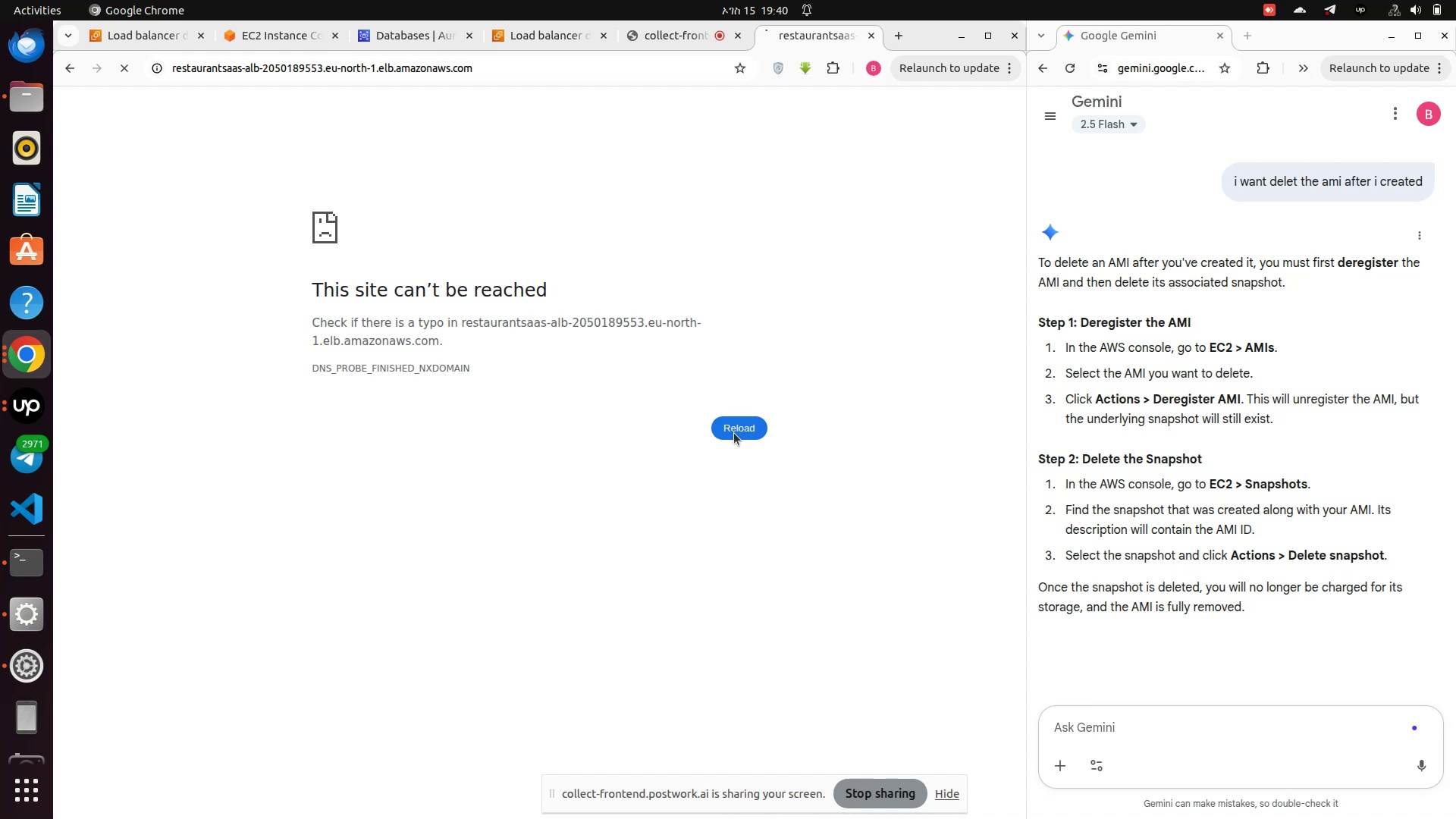 
left_click([734, 433])
 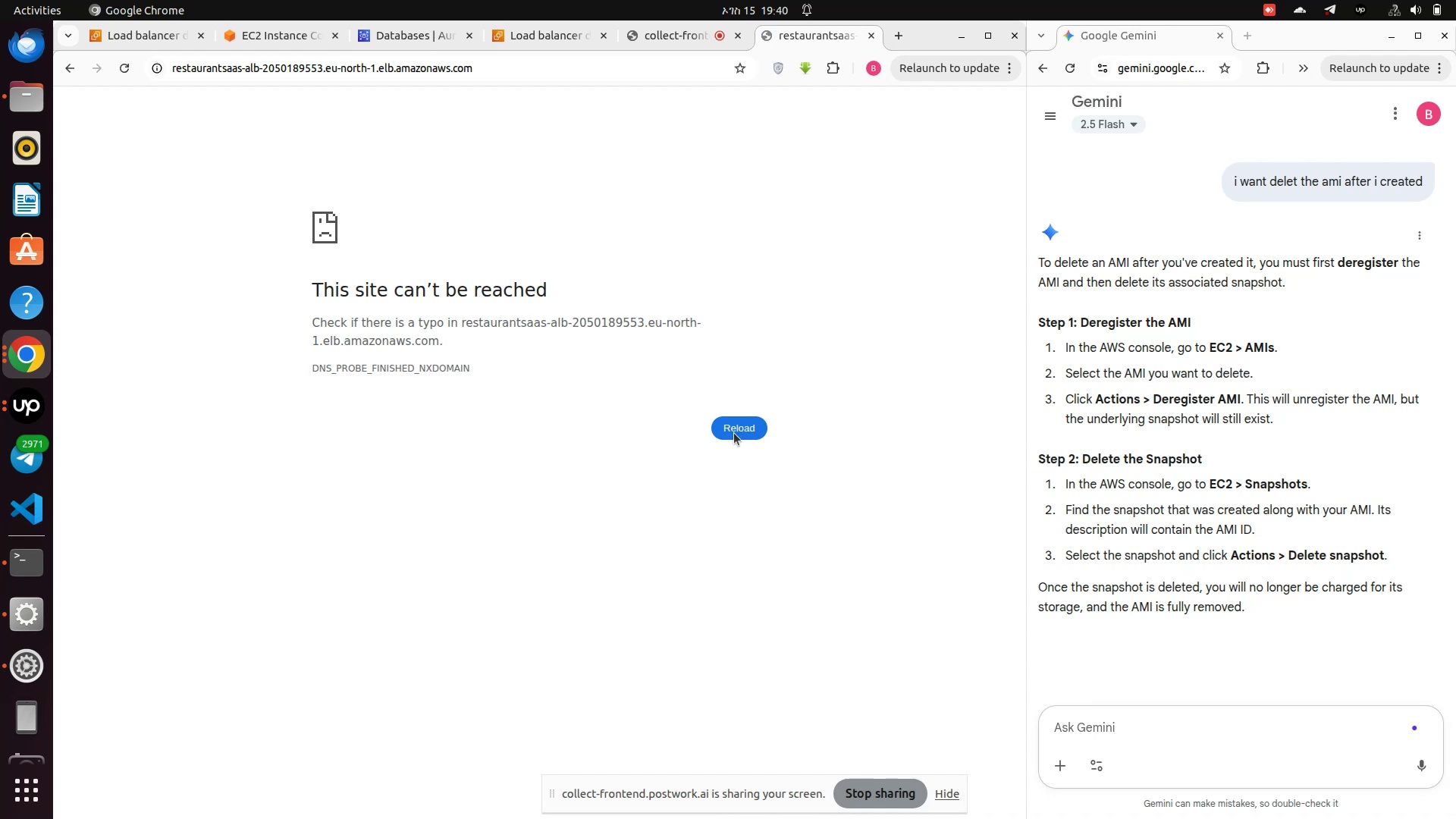 
left_click([734, 433])
 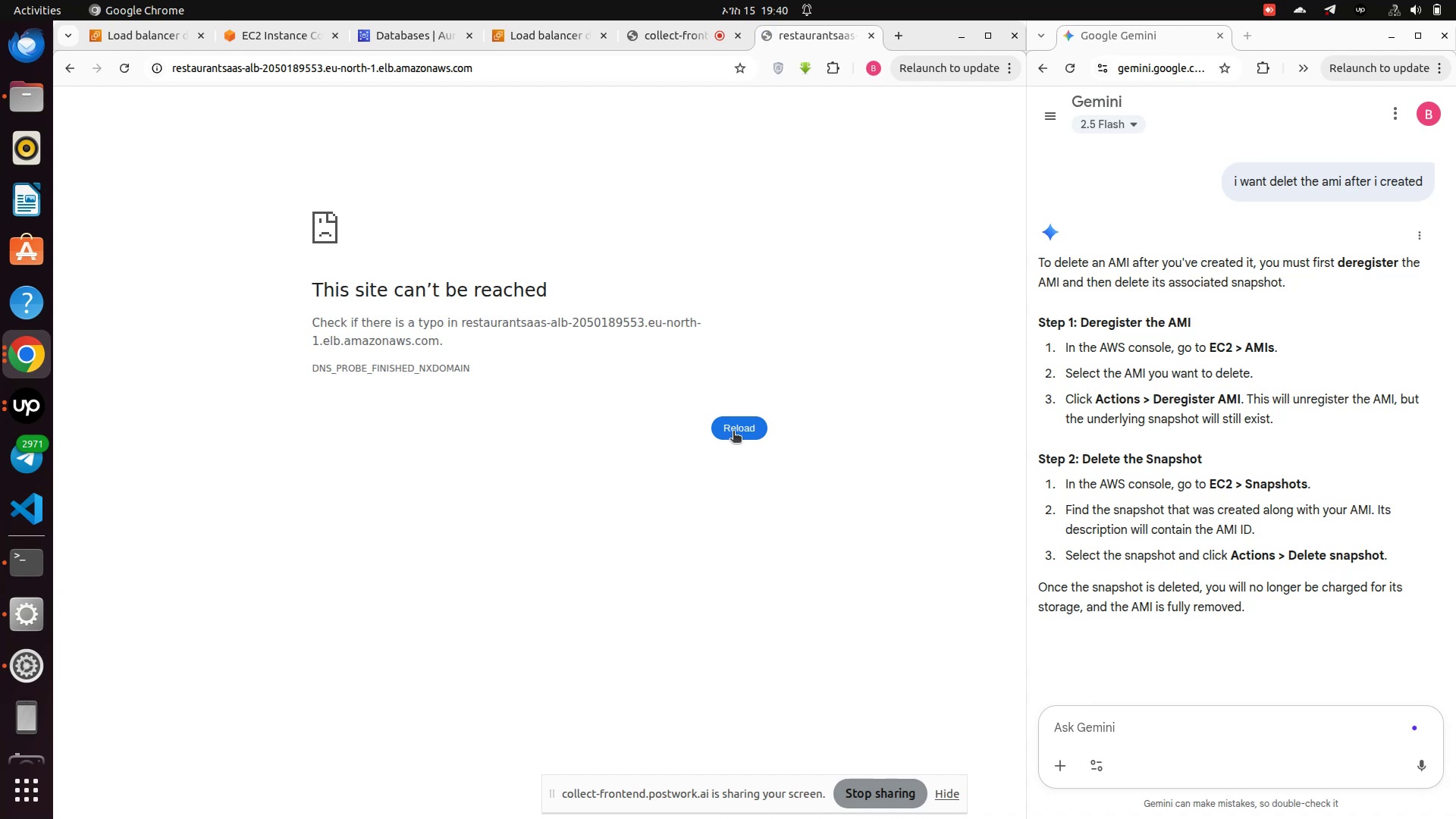 
left_click([733, 432])
 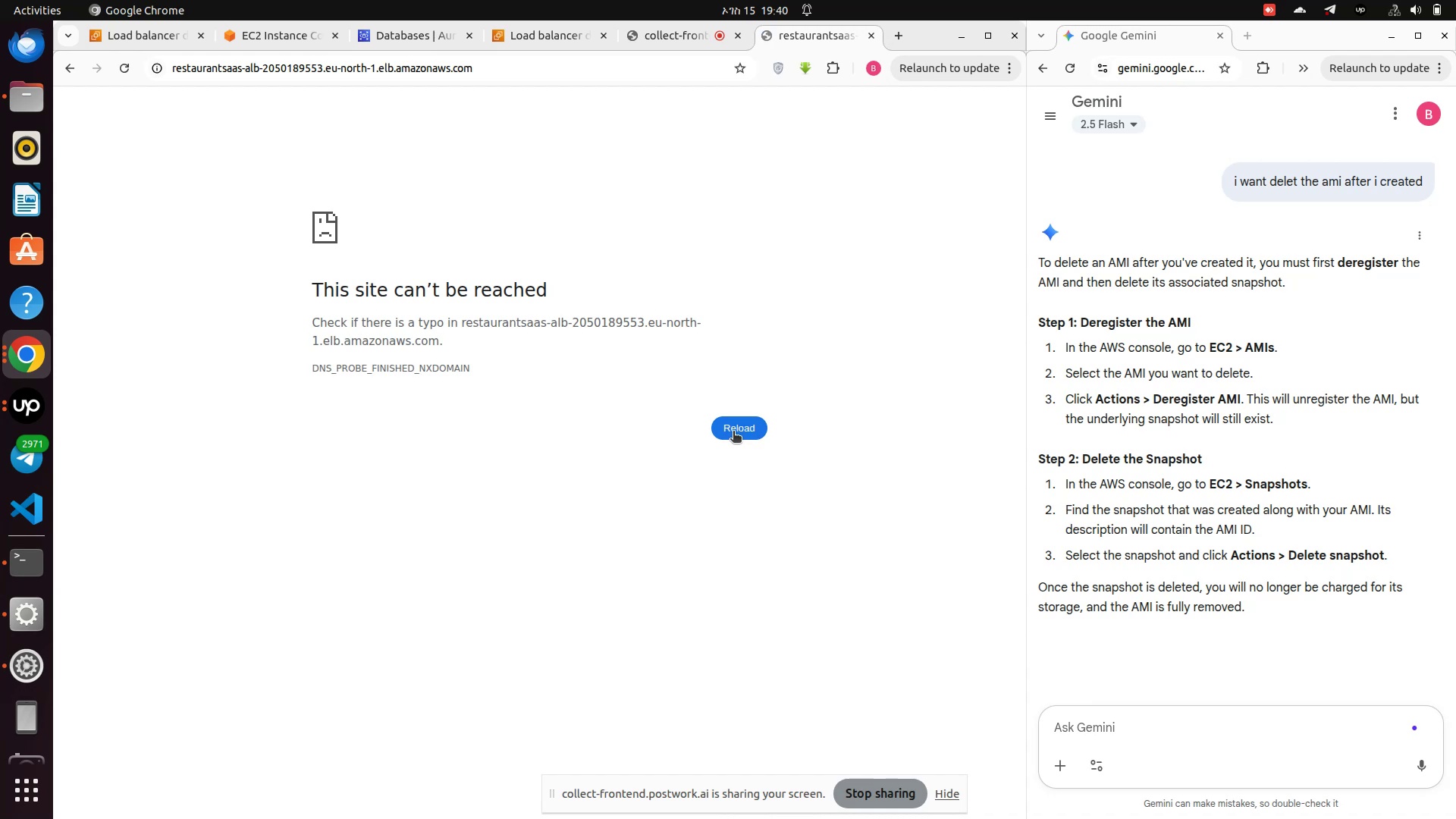 
wait(6.64)
 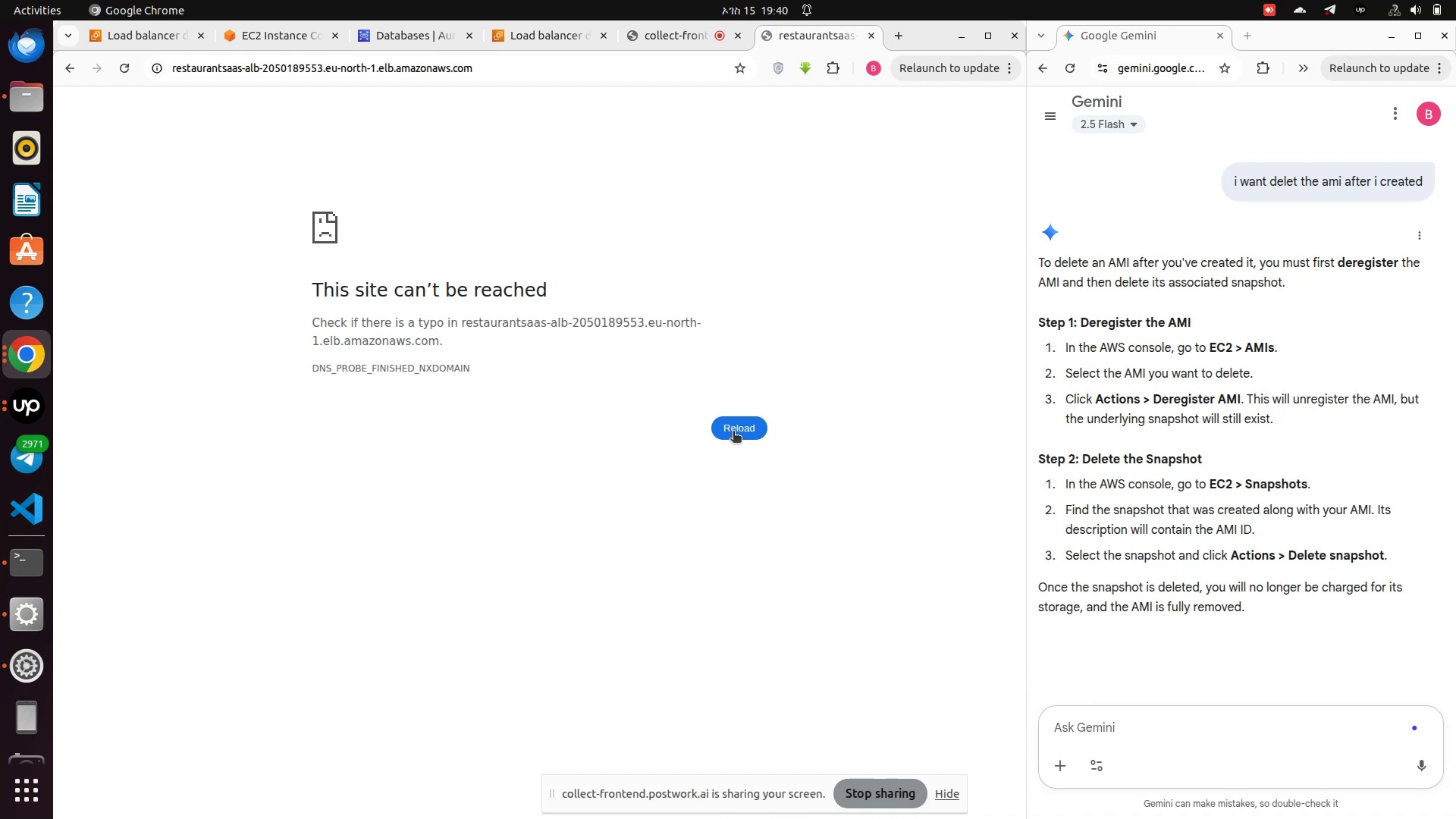 
left_click([733, 432])
 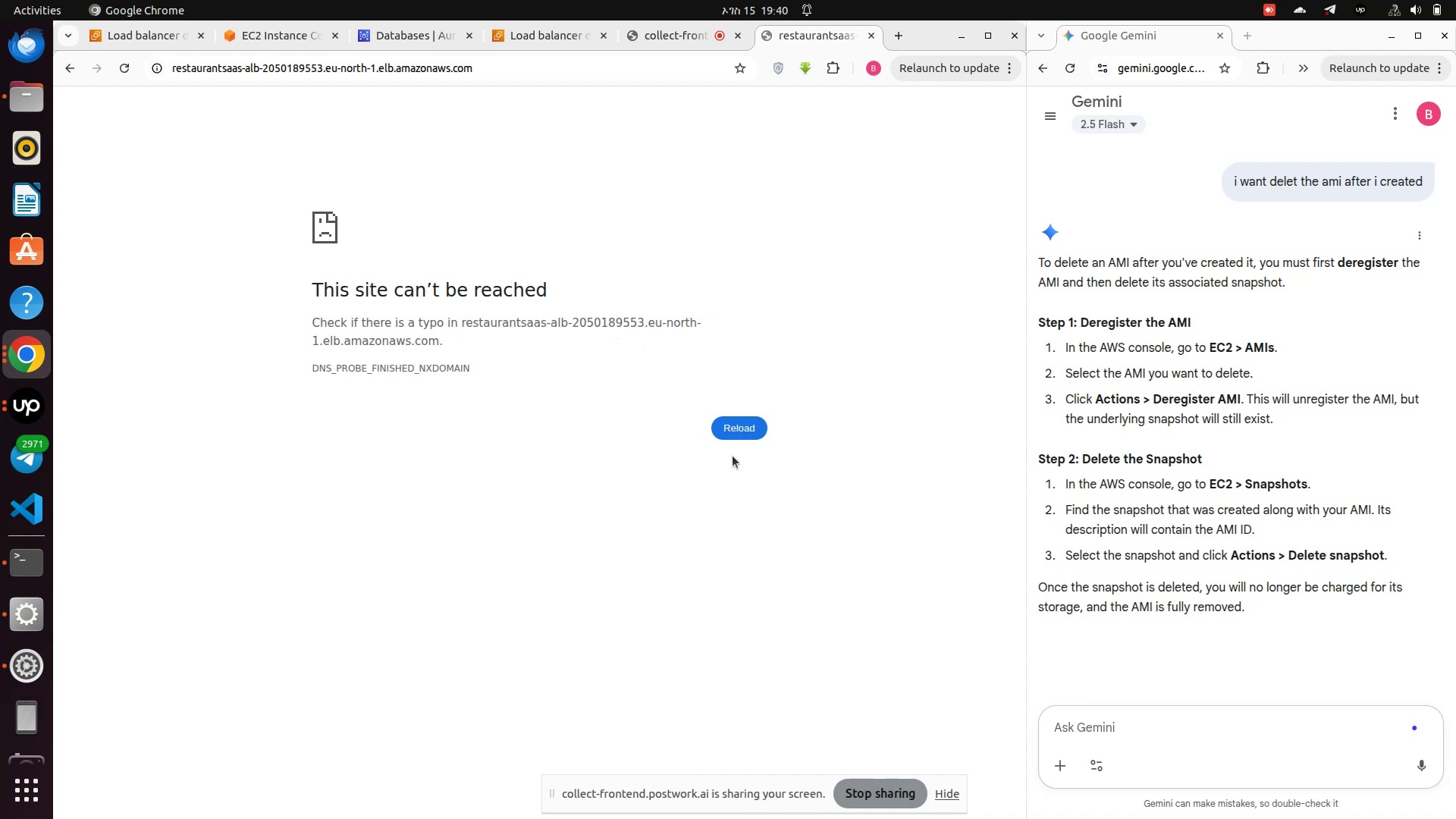 
left_click([726, 422])
 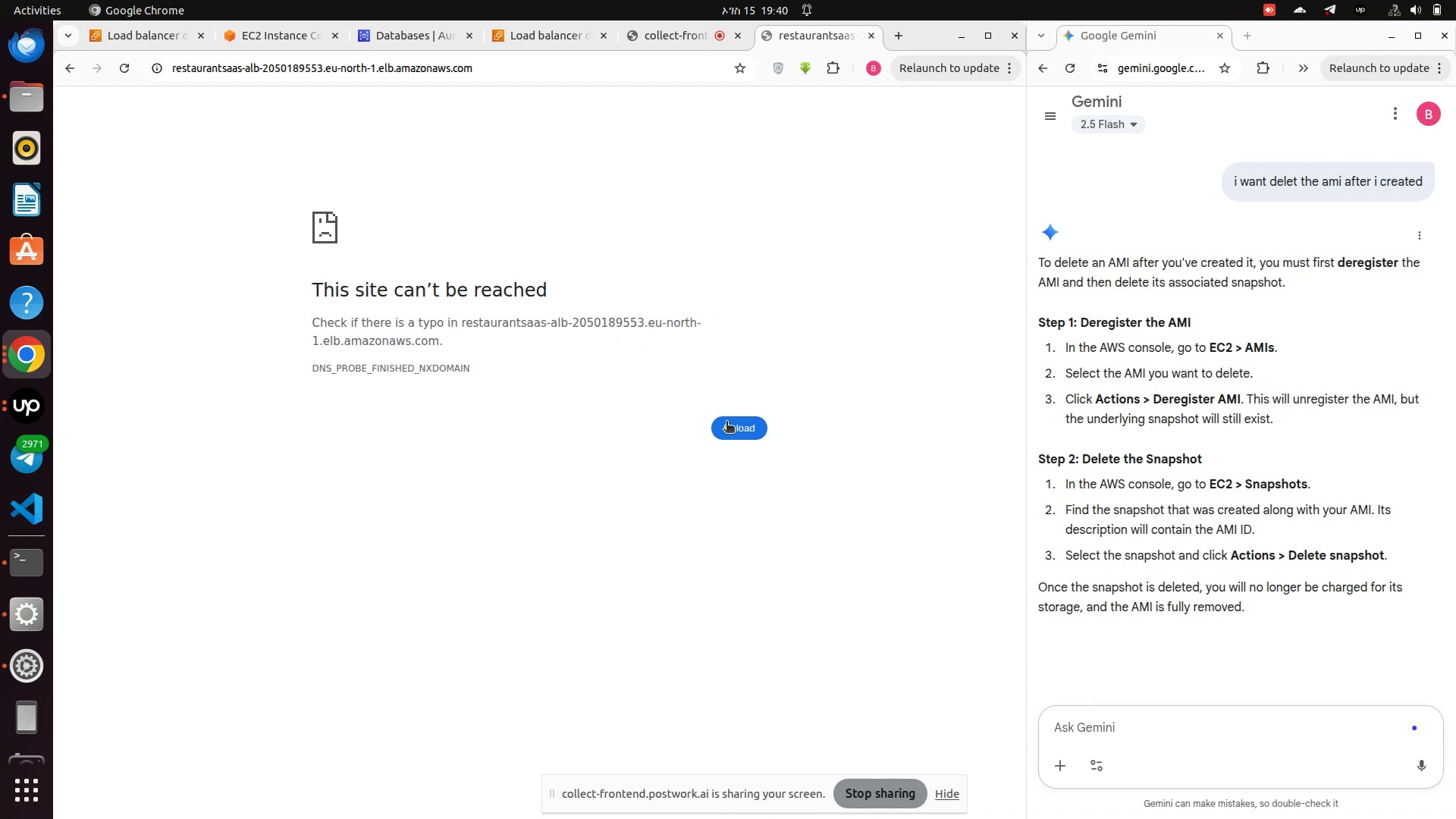 
left_click([726, 422])
 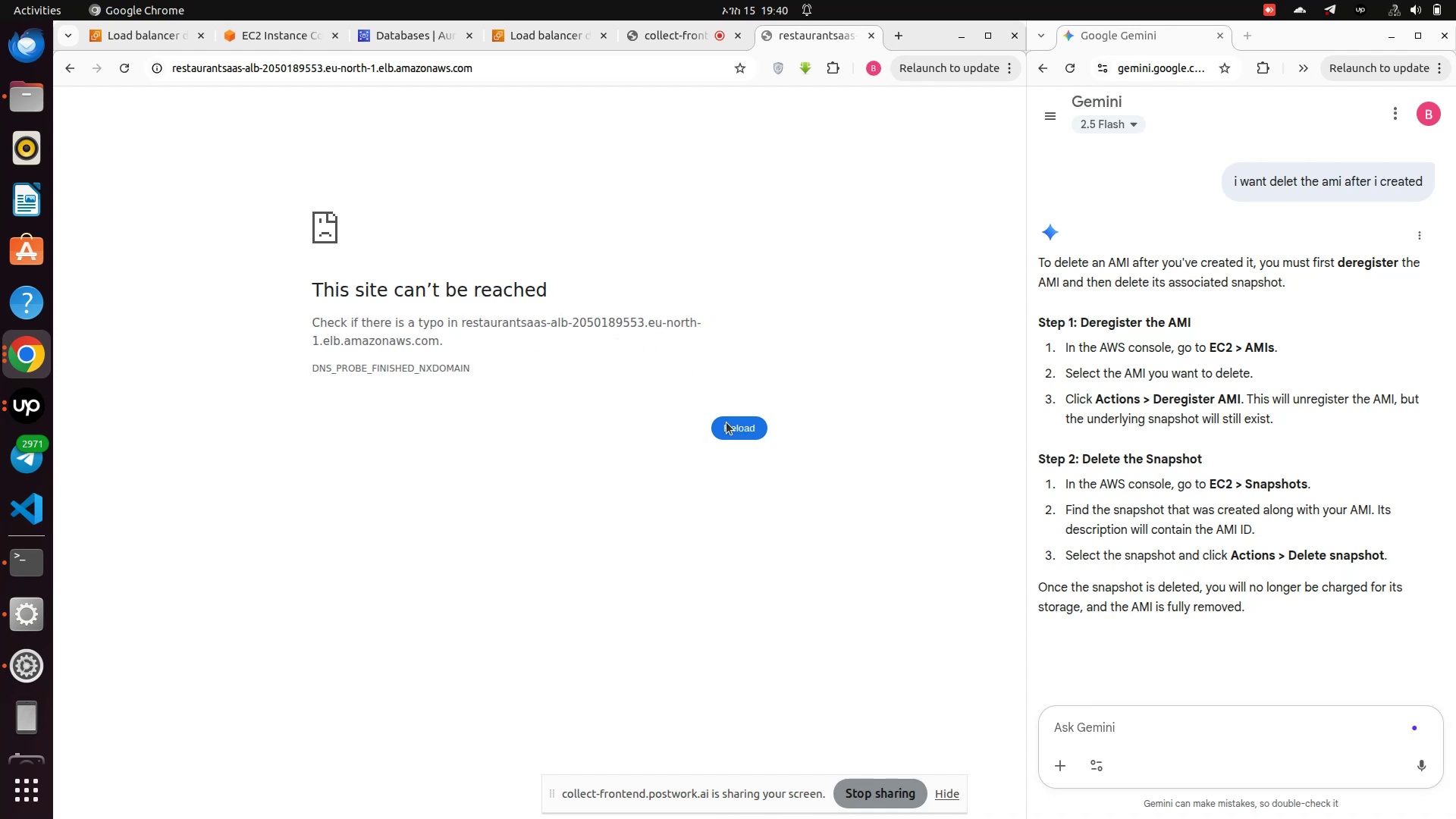 
left_click([726, 422])
 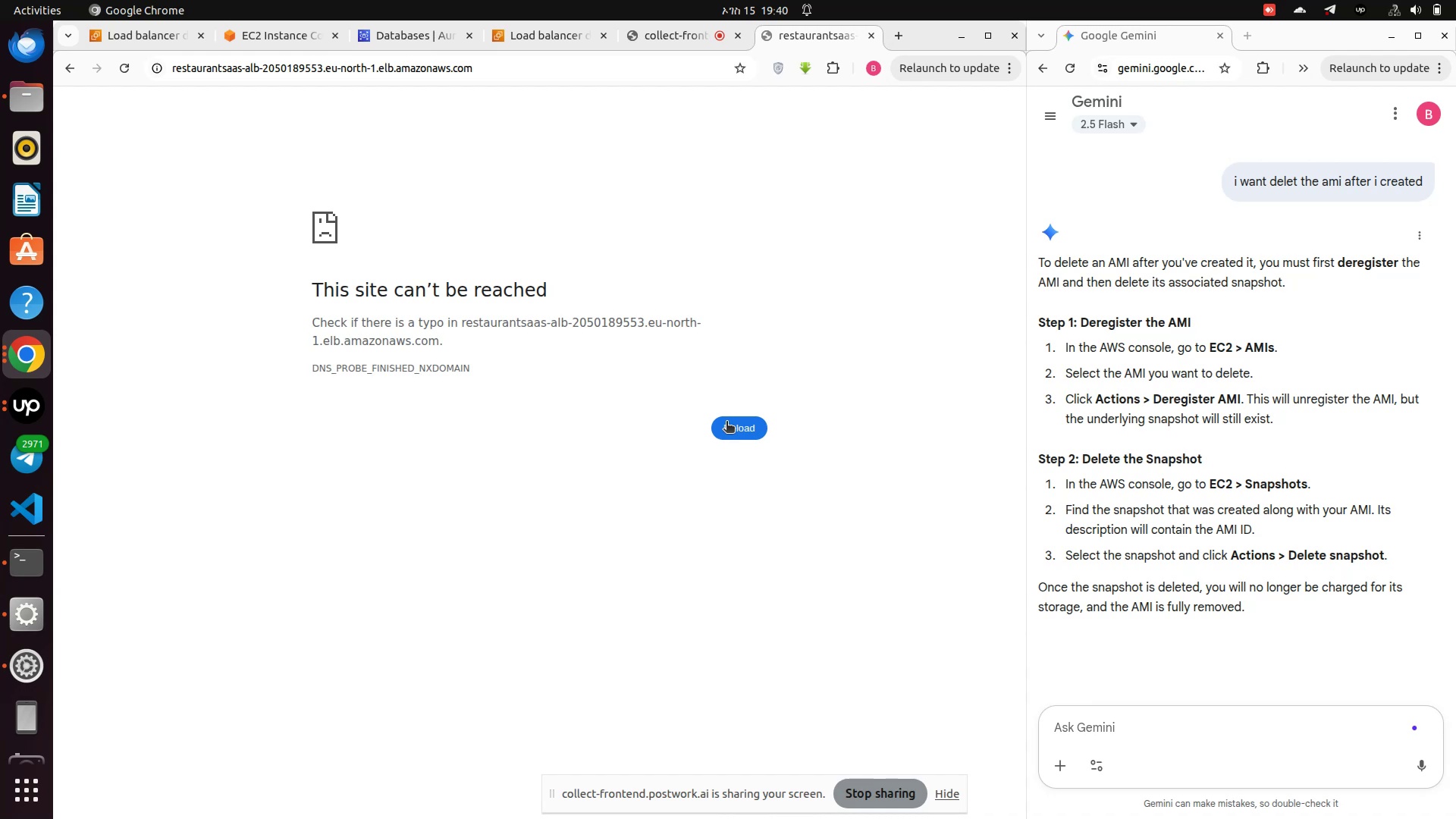 
wait(16.58)
 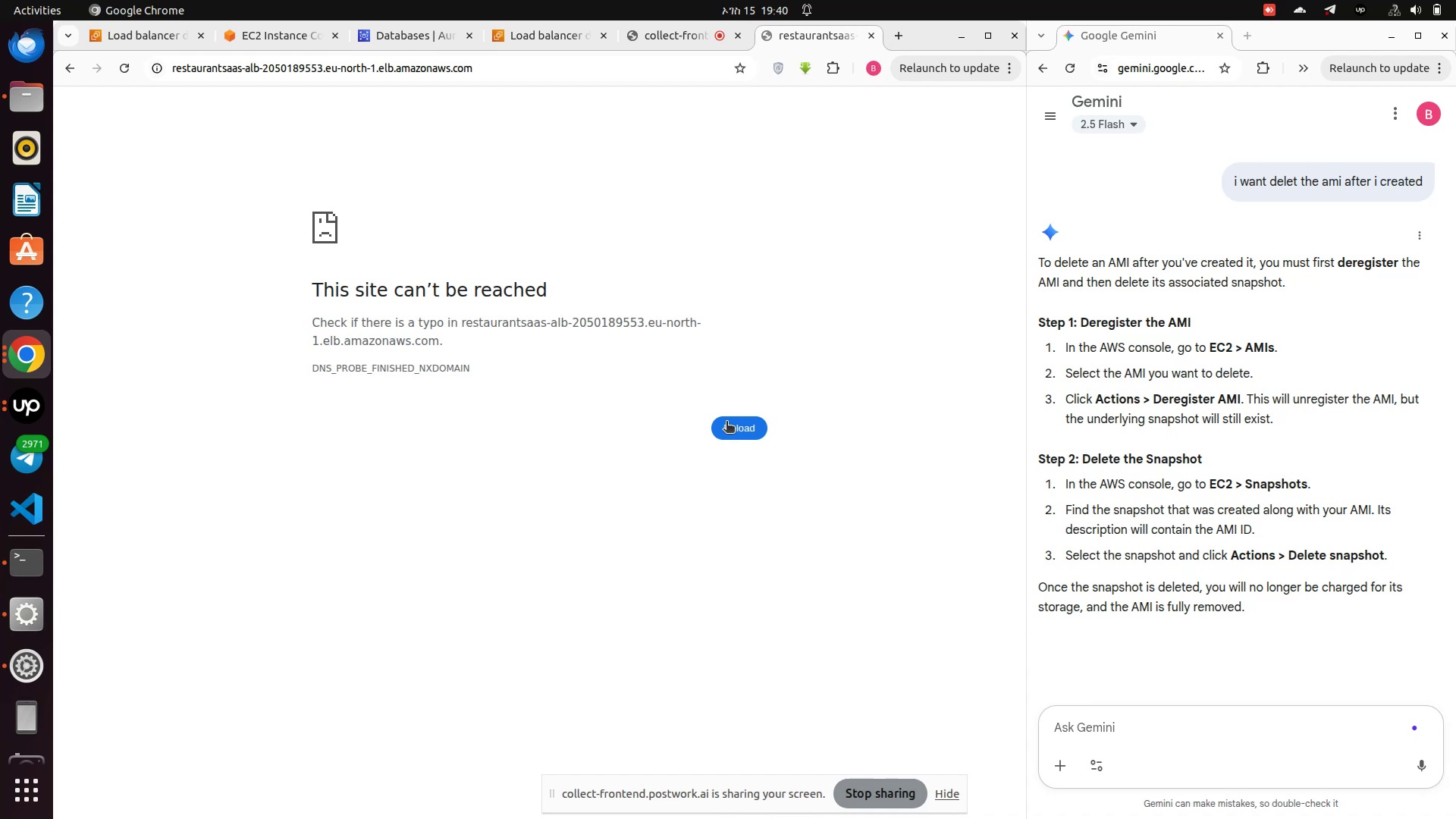 
left_click([726, 422])
 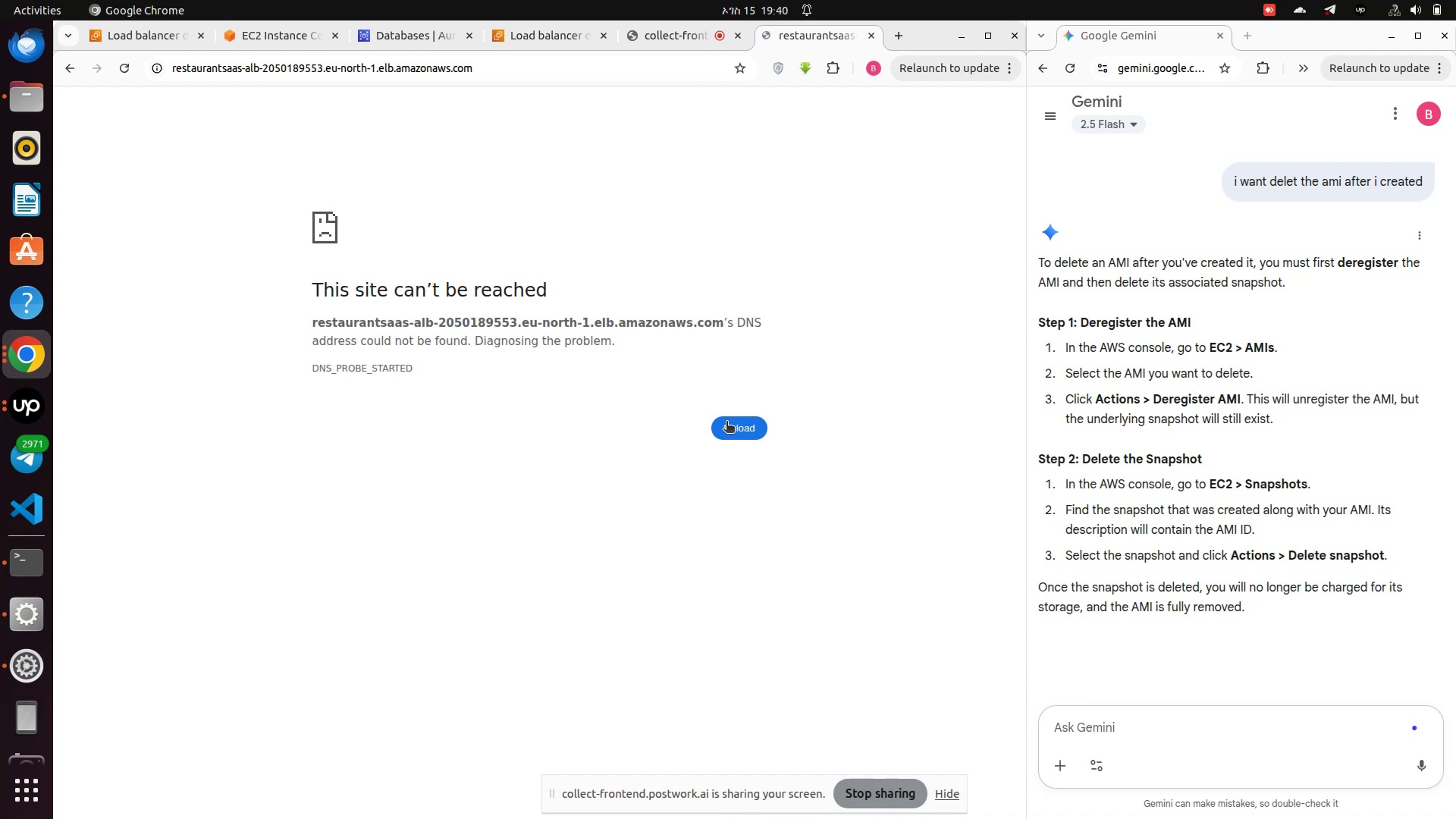 
left_click([726, 422])
 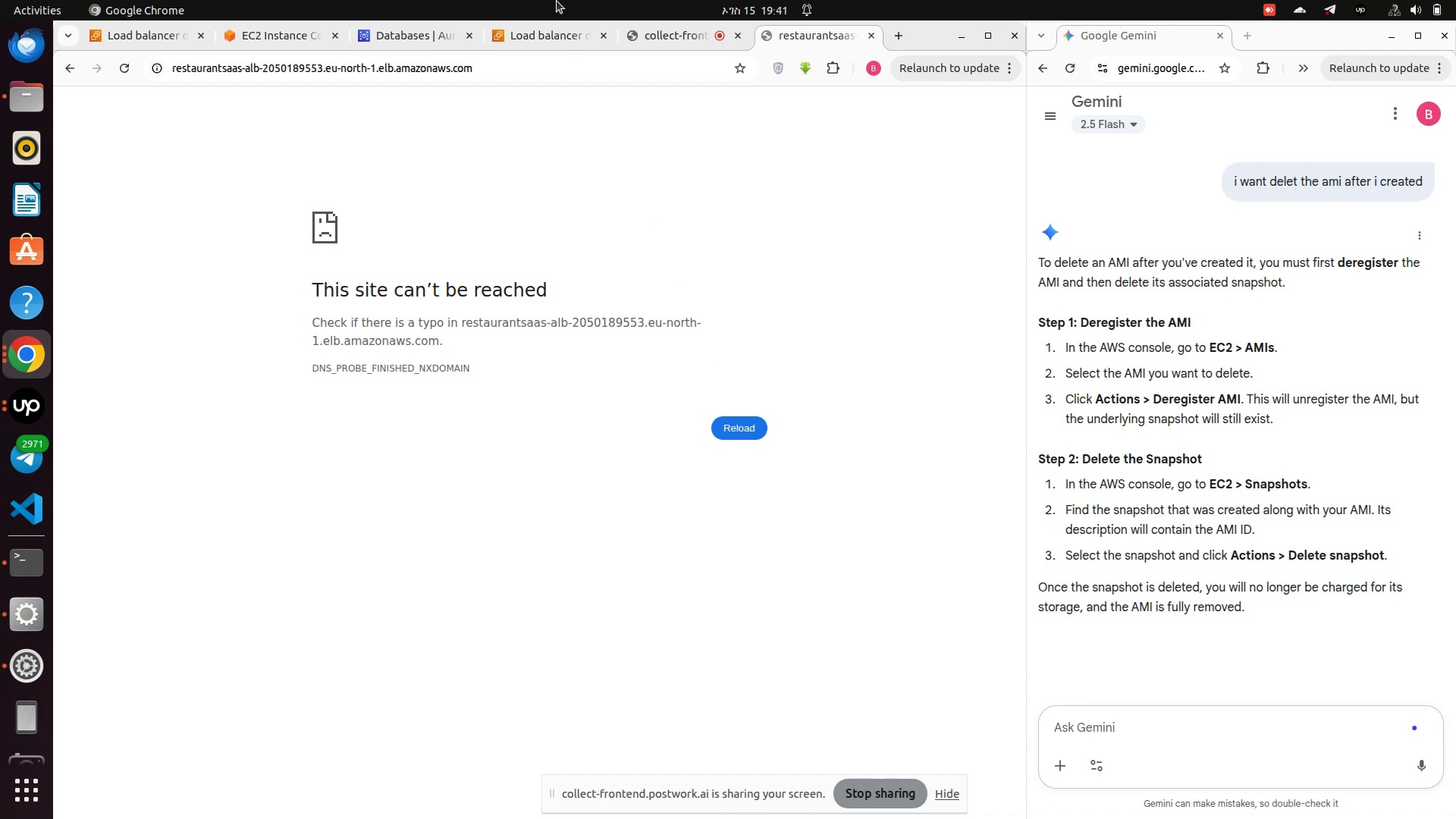 
left_click([657, 36])
 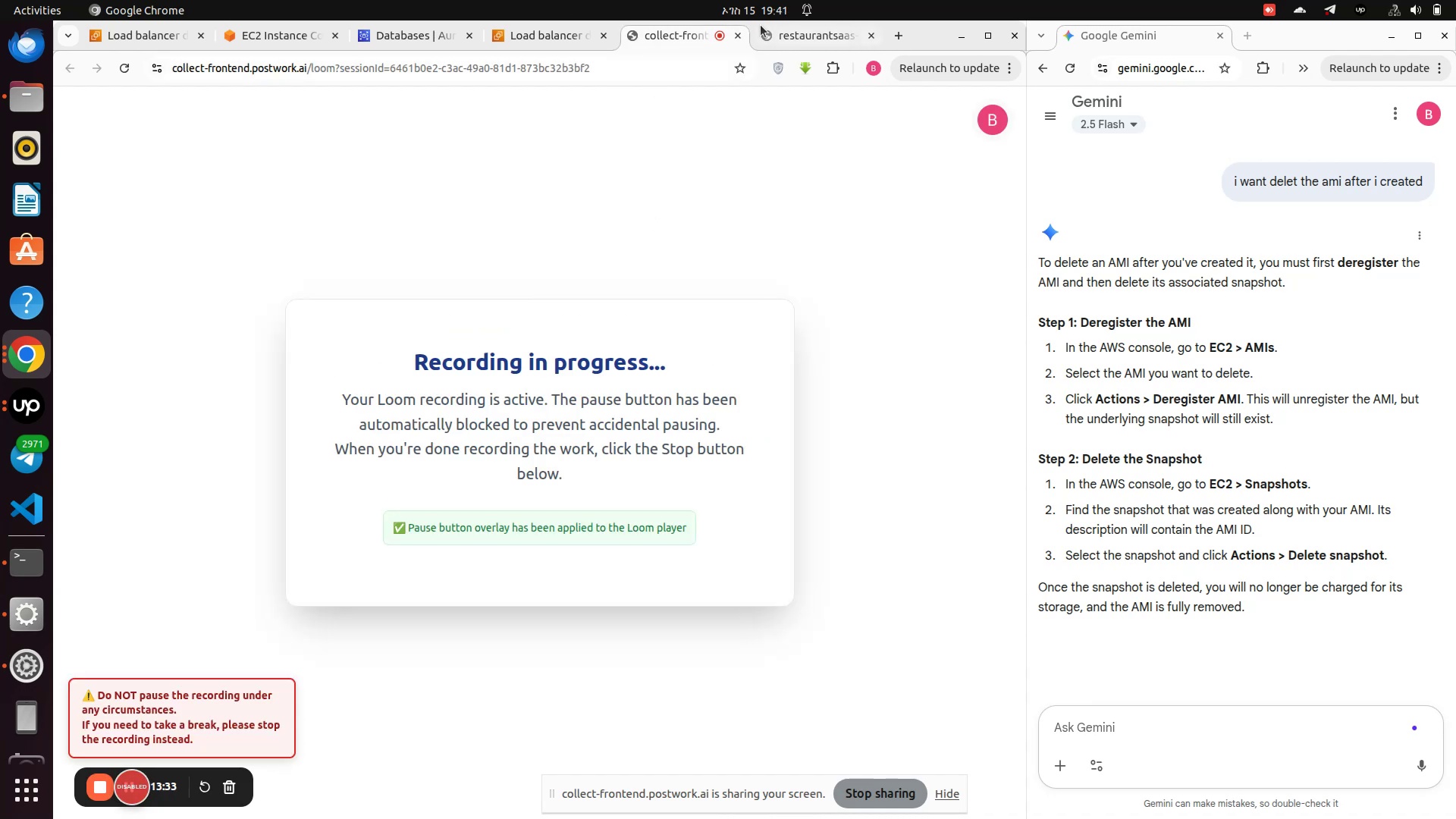 
left_click([784, 42])
 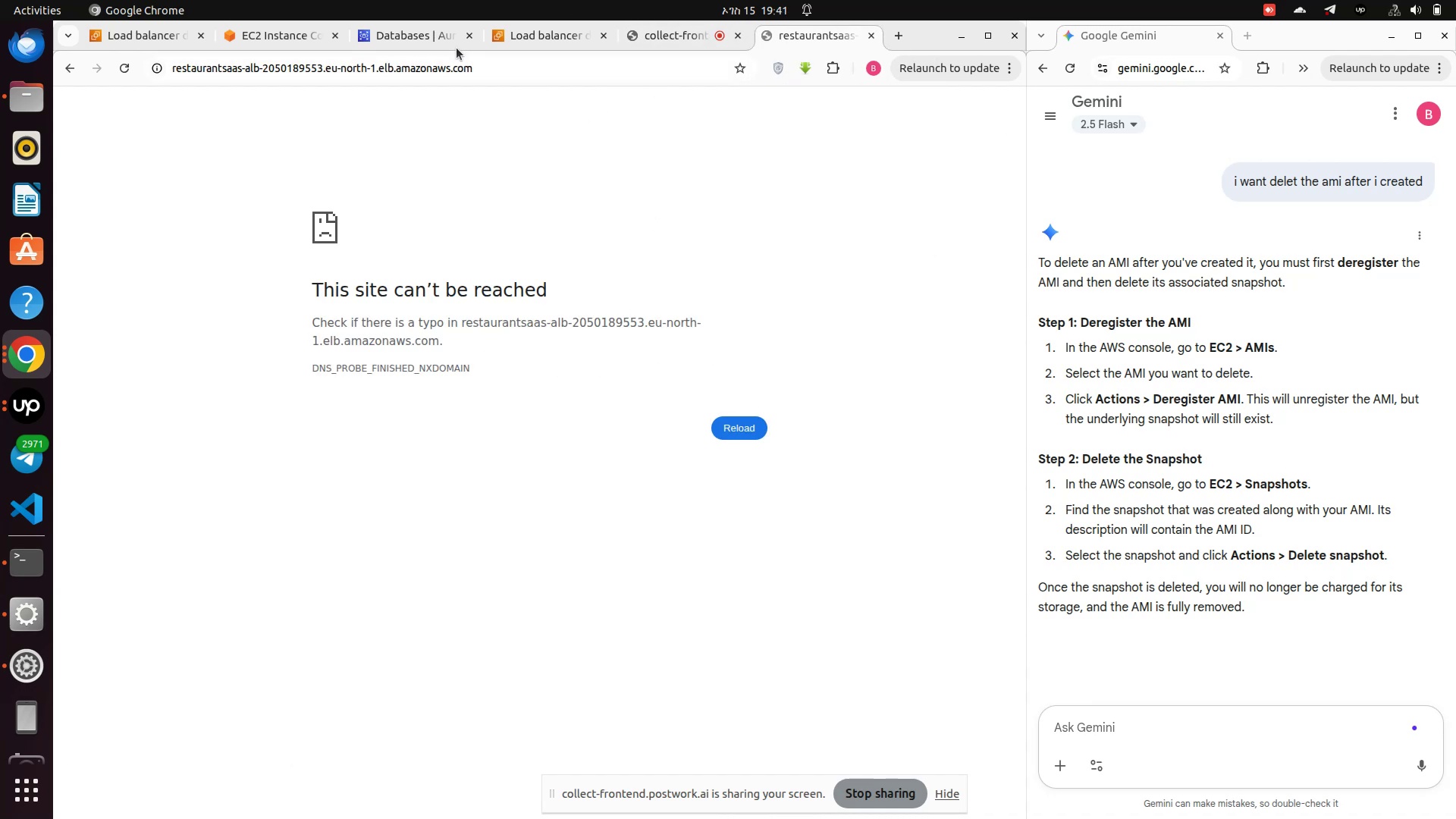 
wait(5.7)
 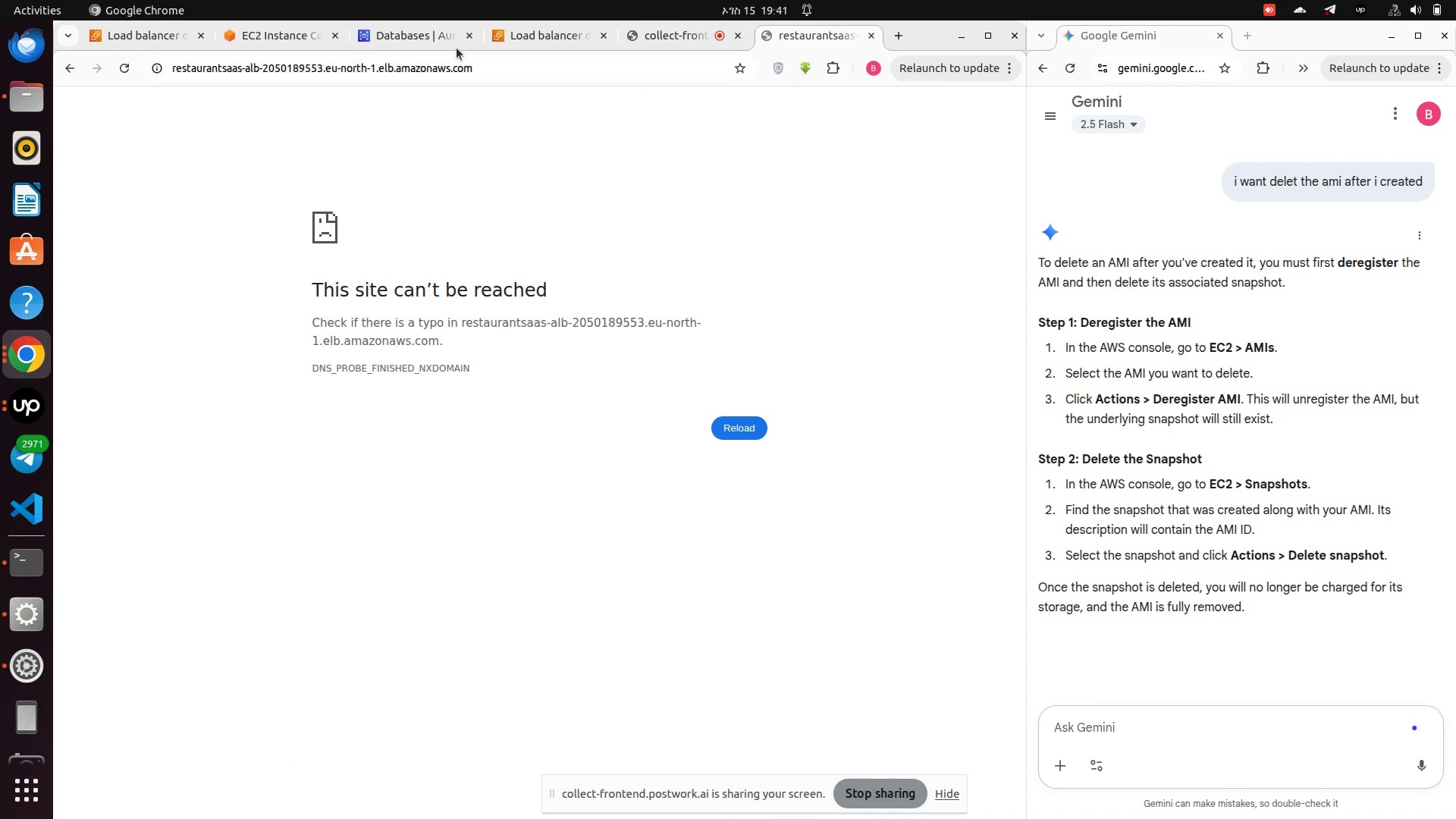 
left_click([388, 27])
 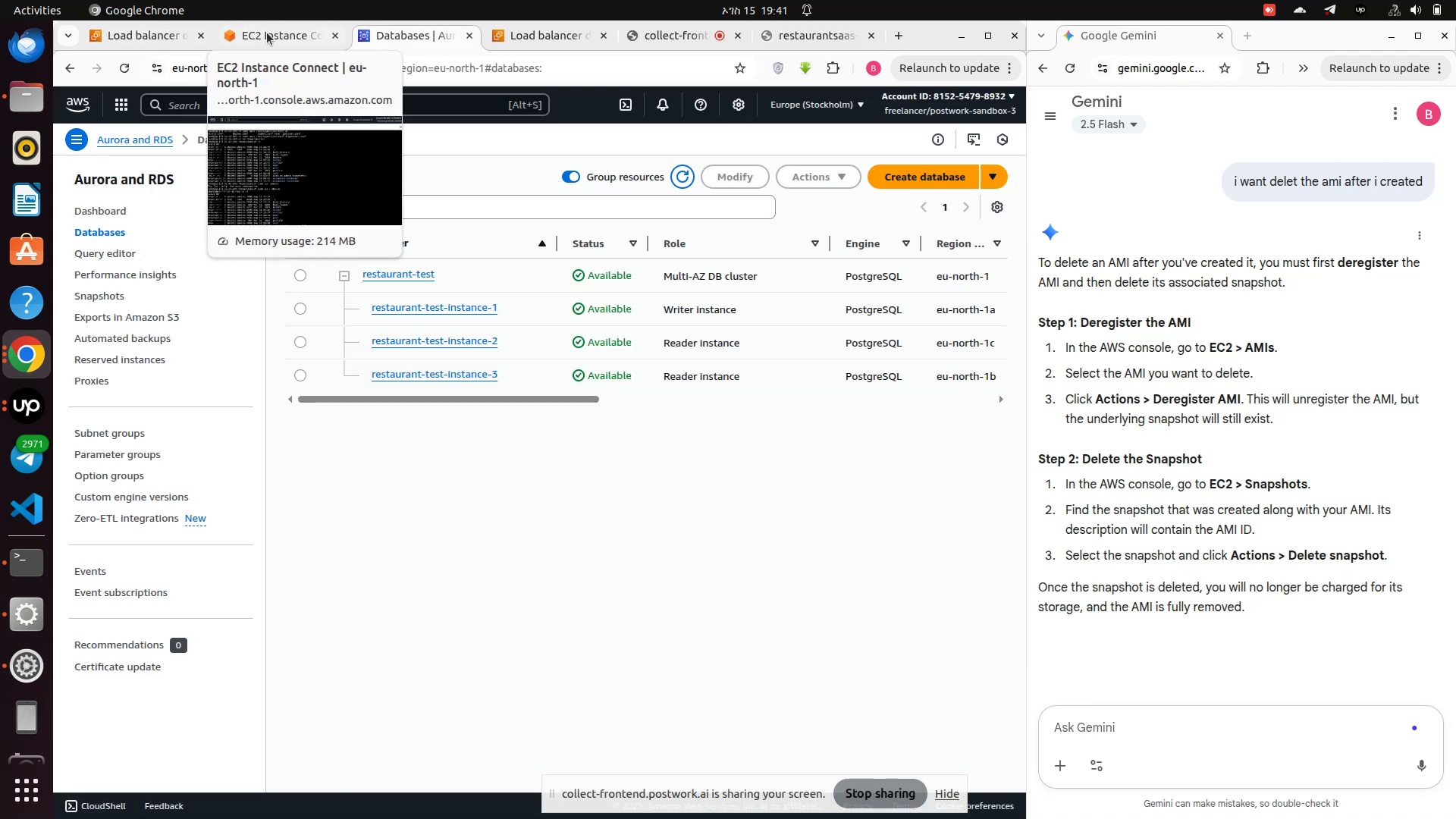 
left_click([267, 33])
 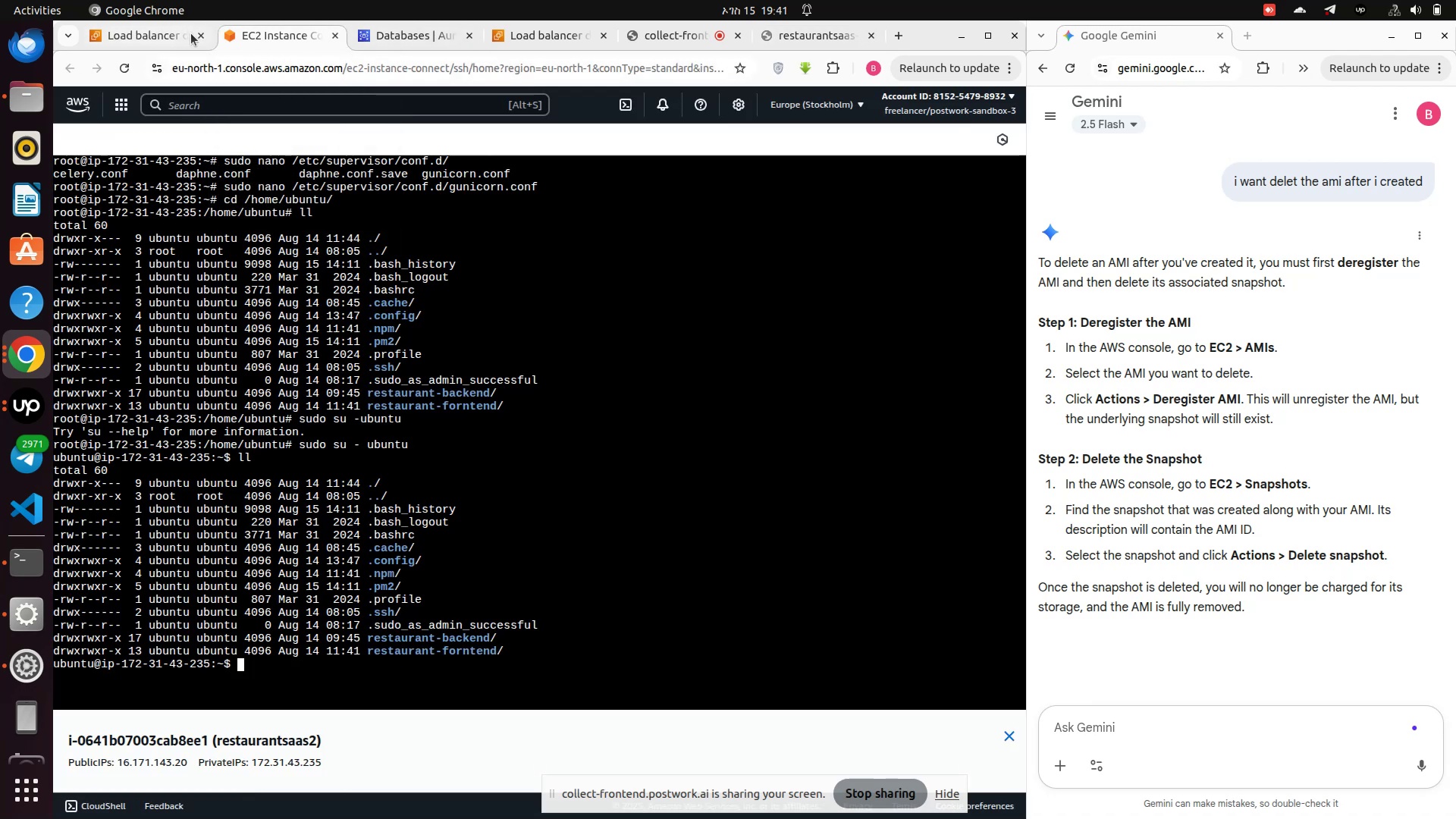 
left_click([177, 42])
 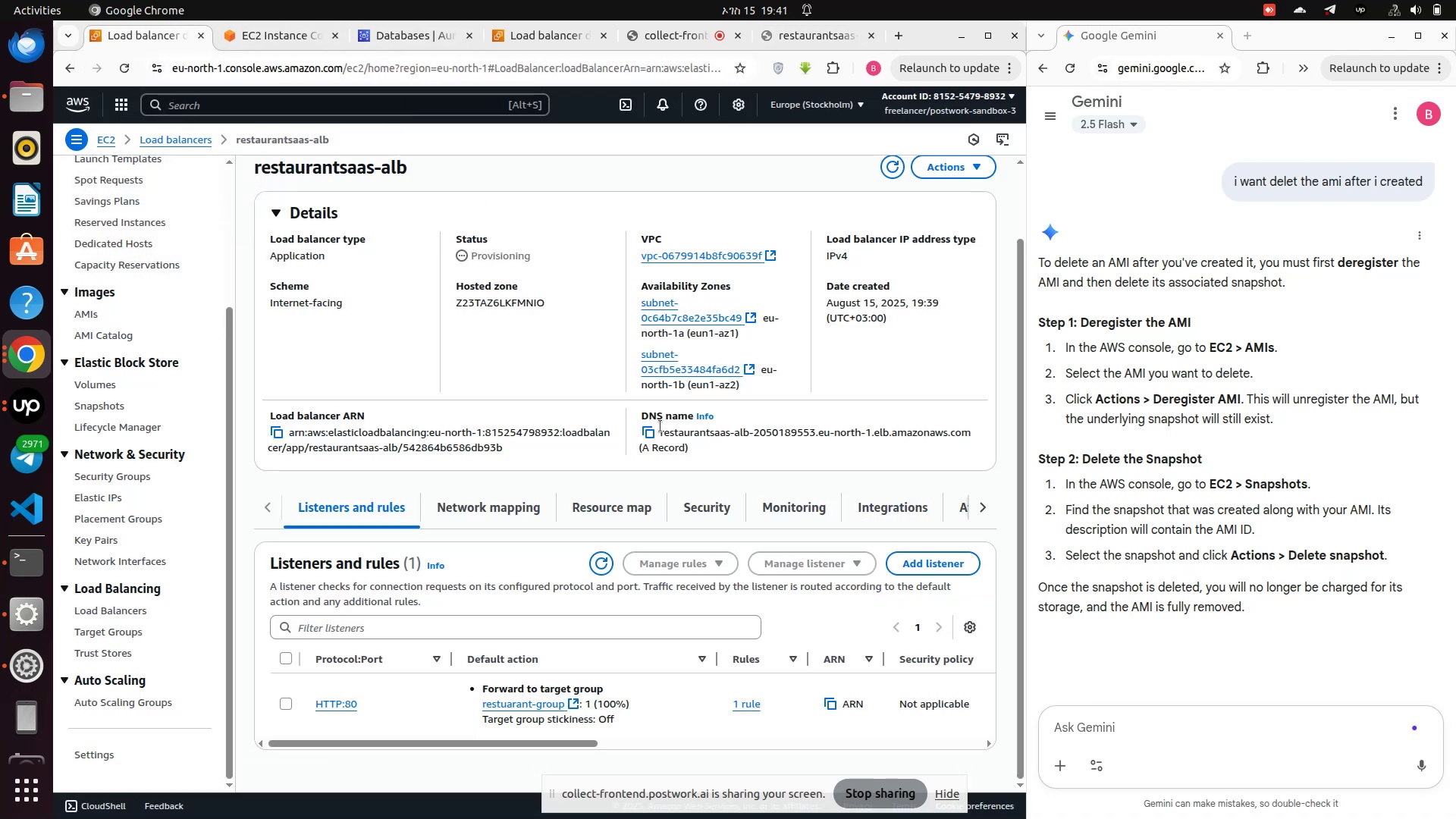 
left_click([795, 36])
 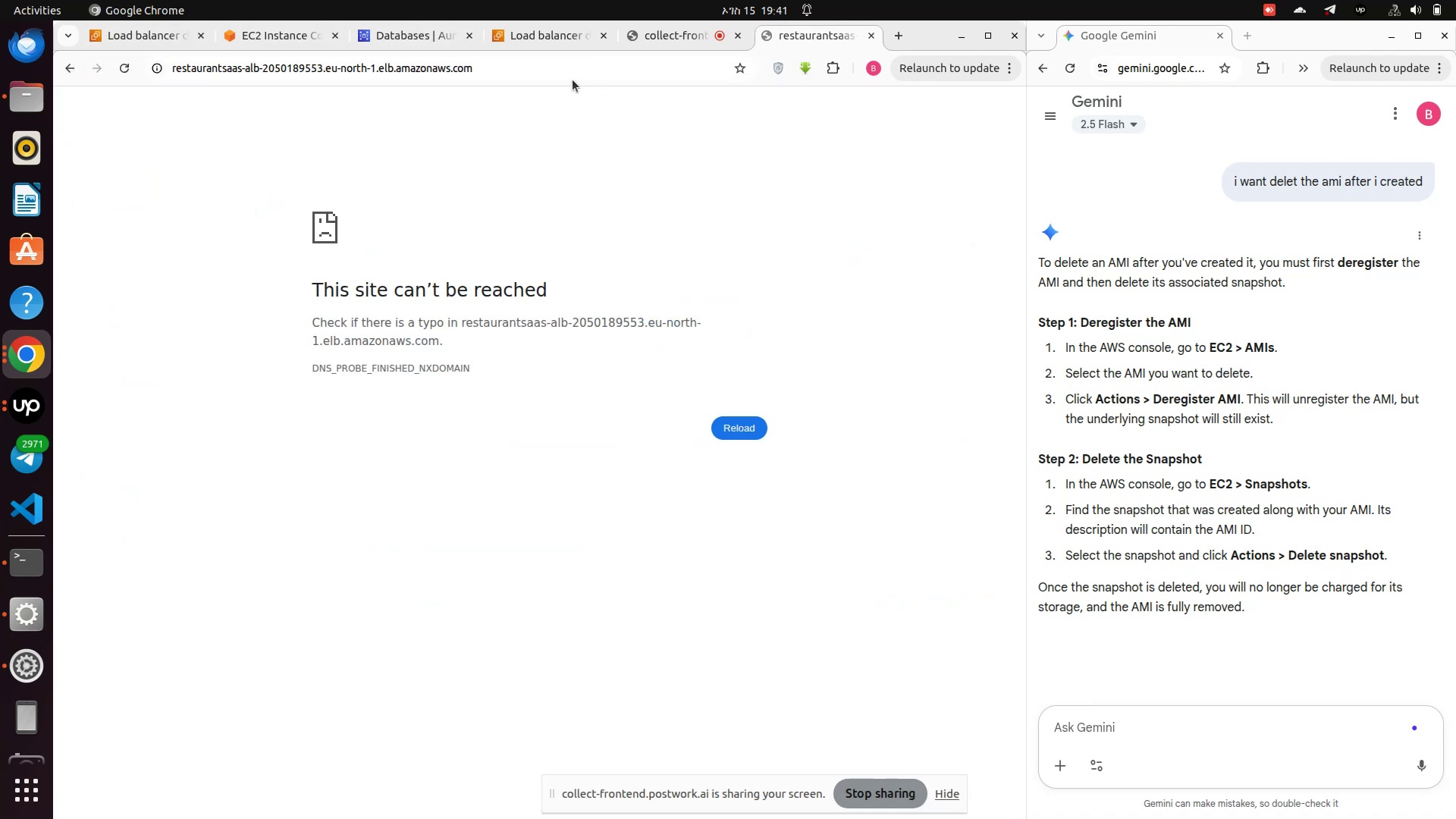 
left_click([567, 71])
 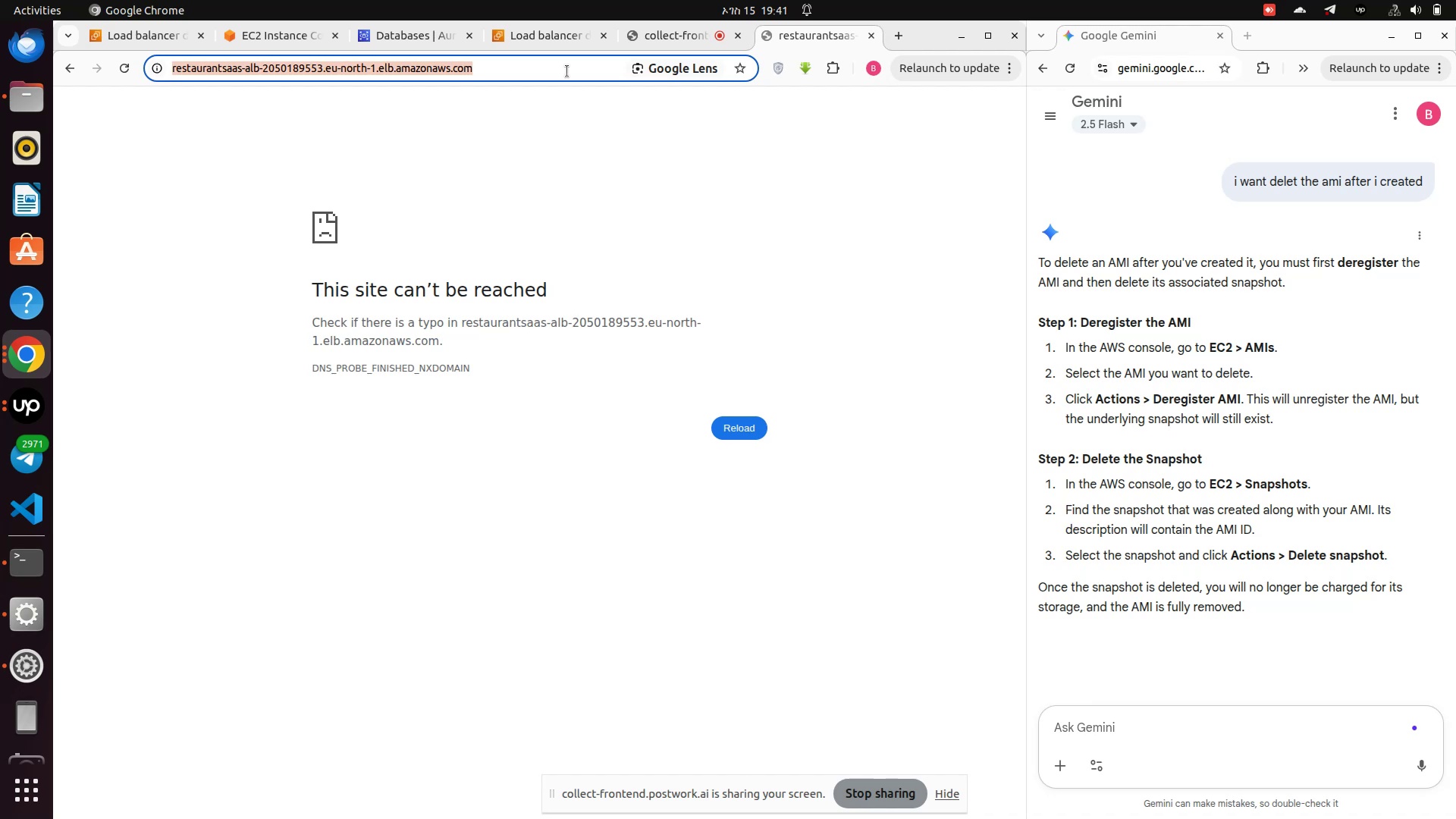 
key(Control+A)
 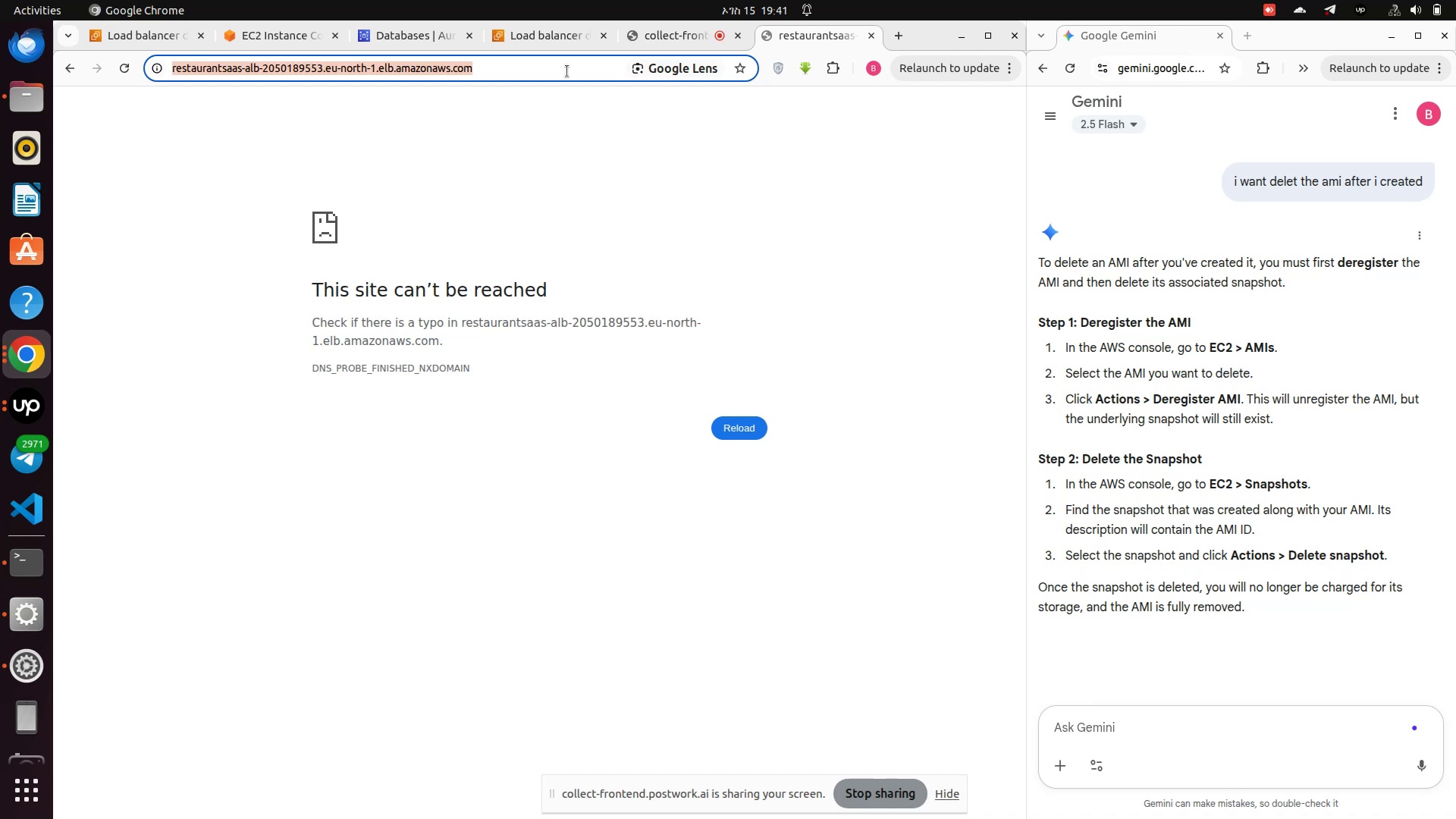 
key(Control+C)
 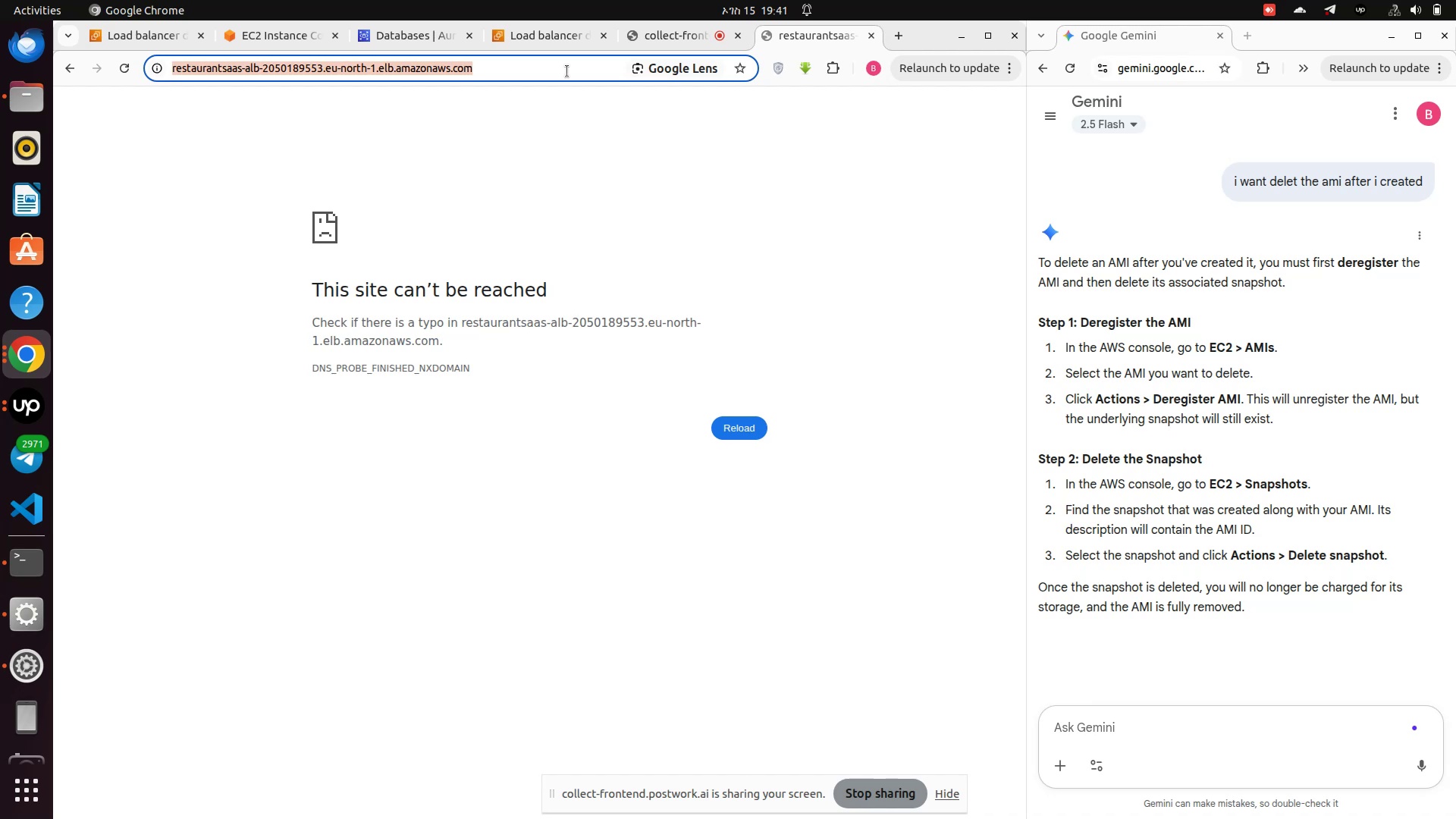 
key(Control+A)
 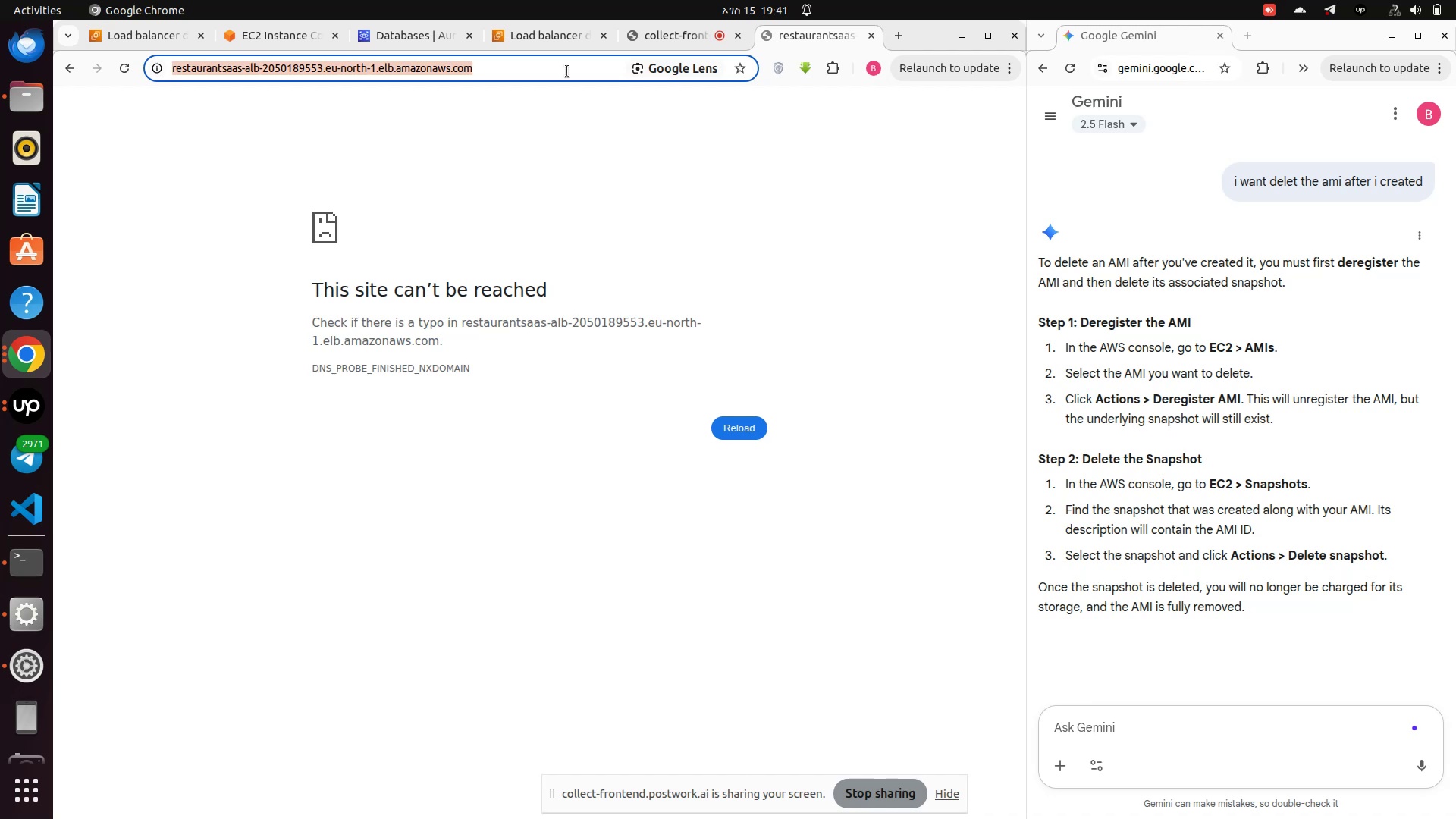 
key(Control+C)
 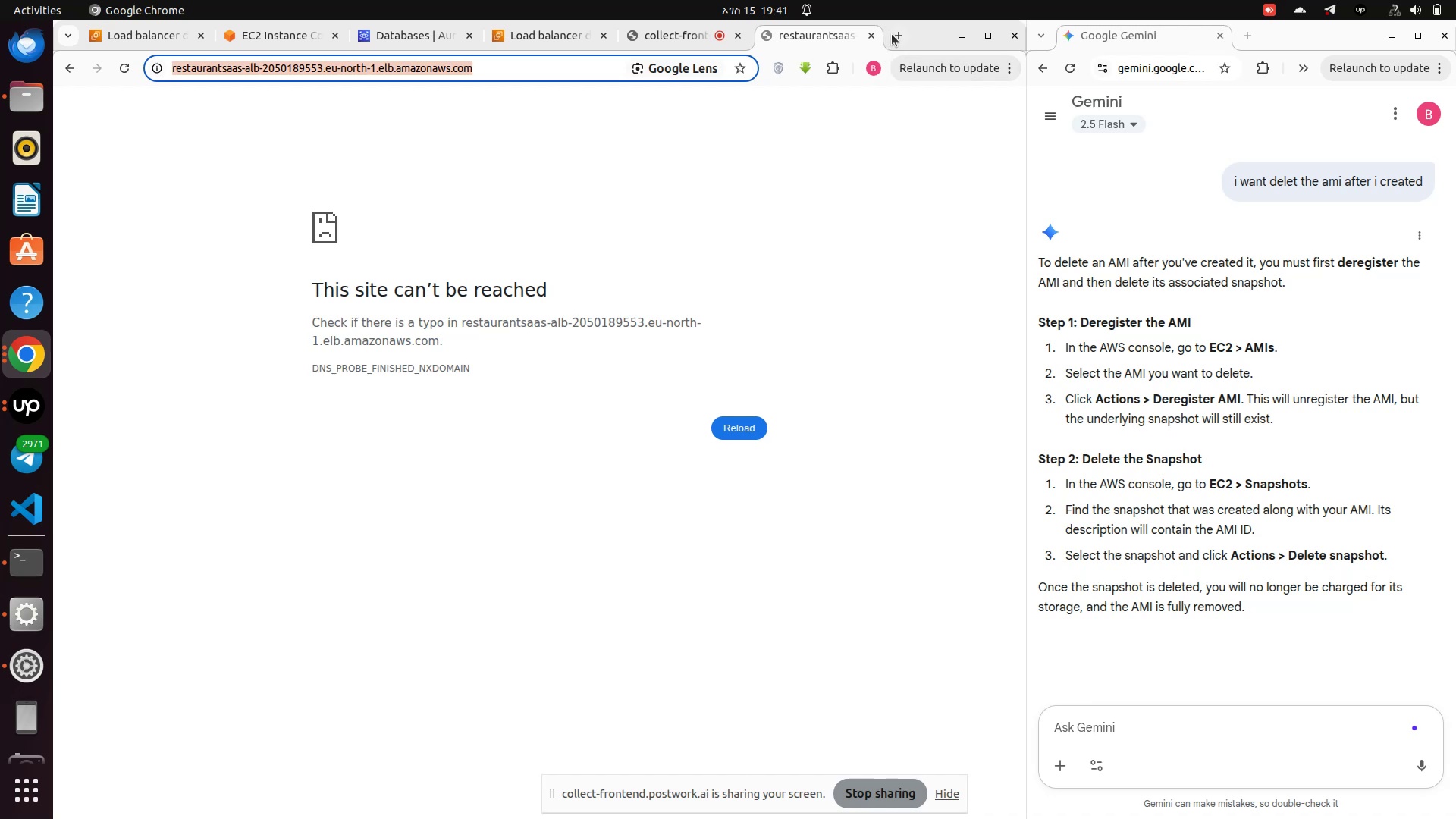 
left_click([896, 36])
 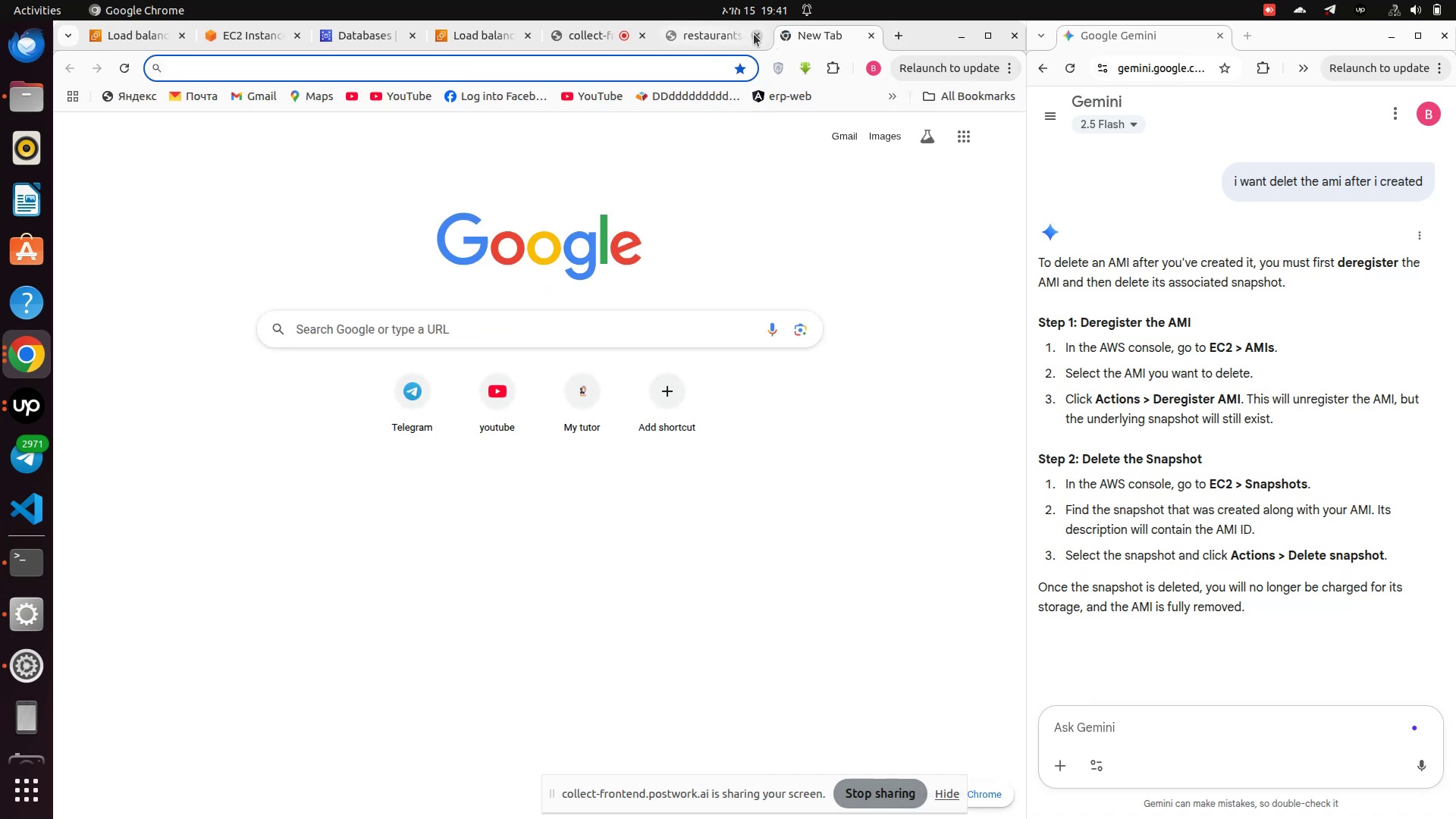 
left_click([758, 35])
 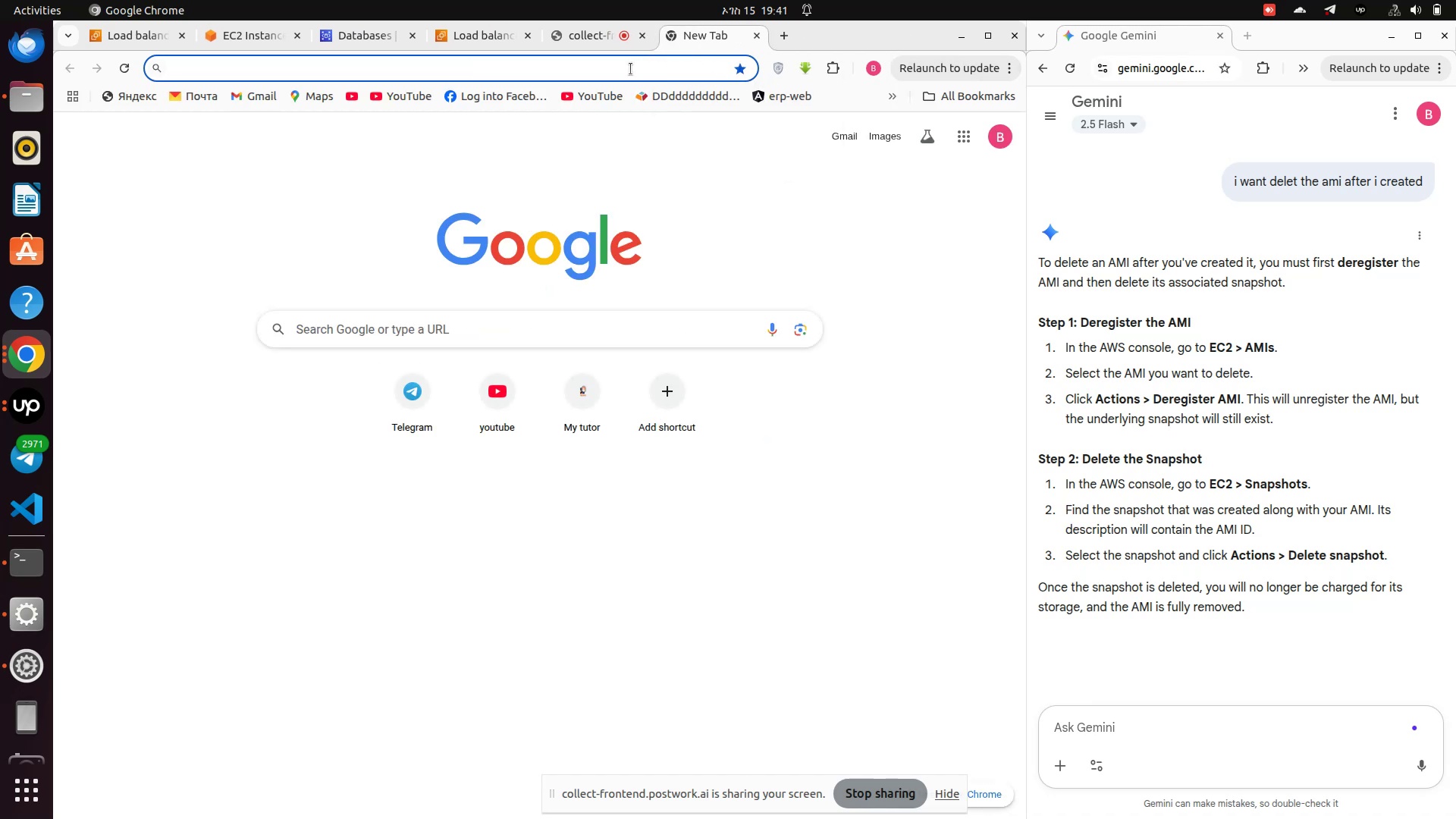 
left_click([627, 66])
 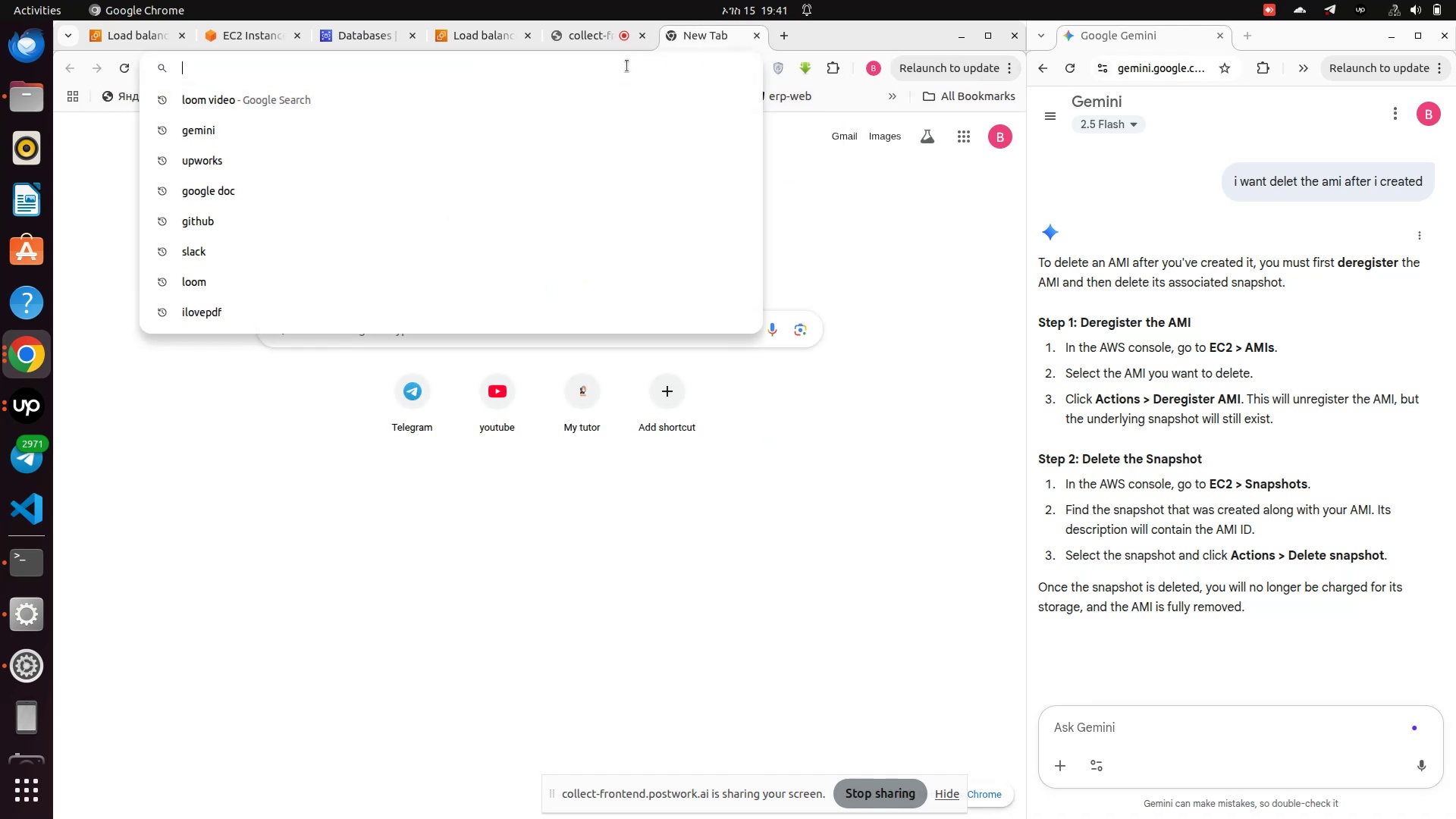 
key(Control+V)
 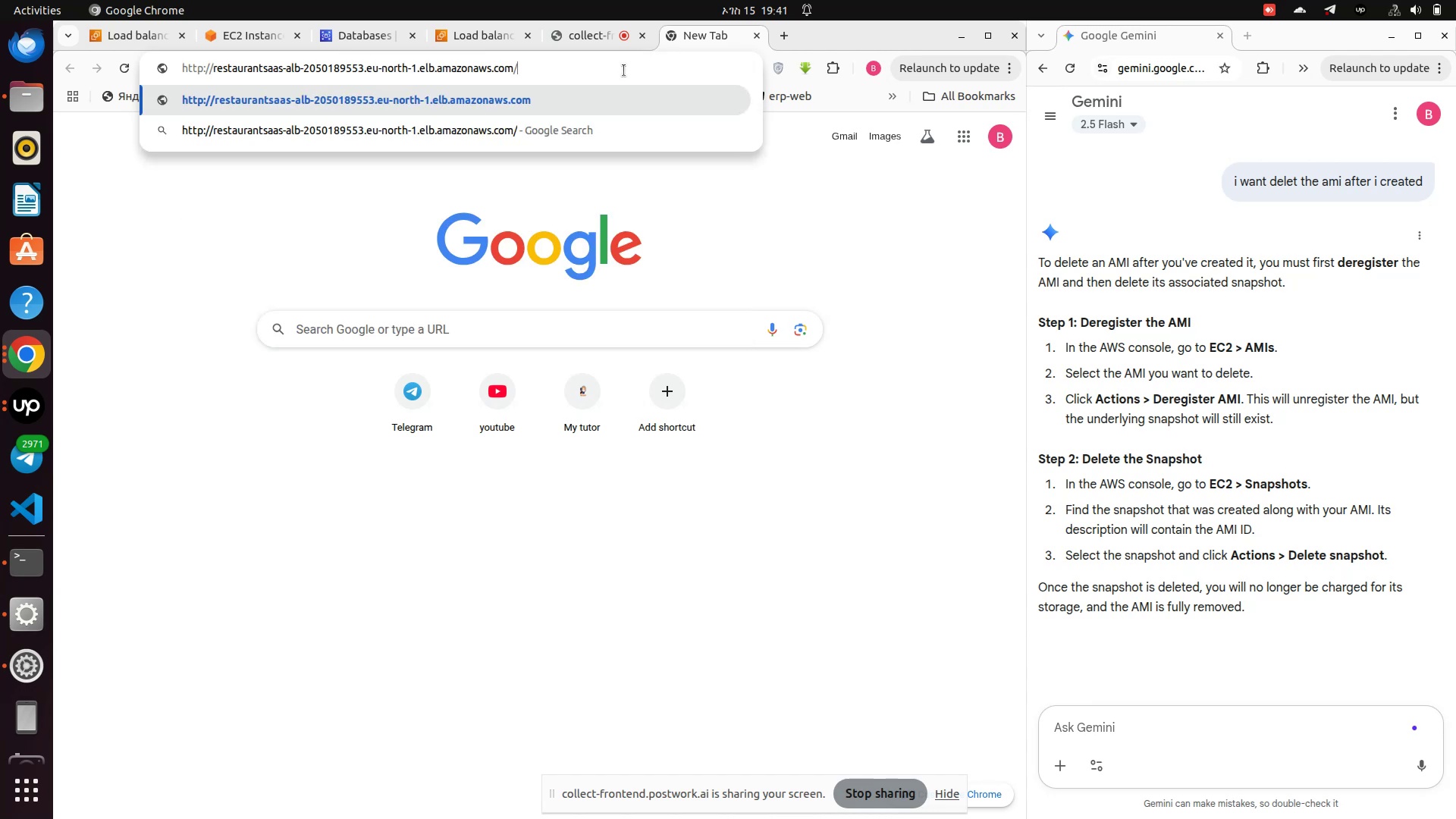 
key(Enter)
 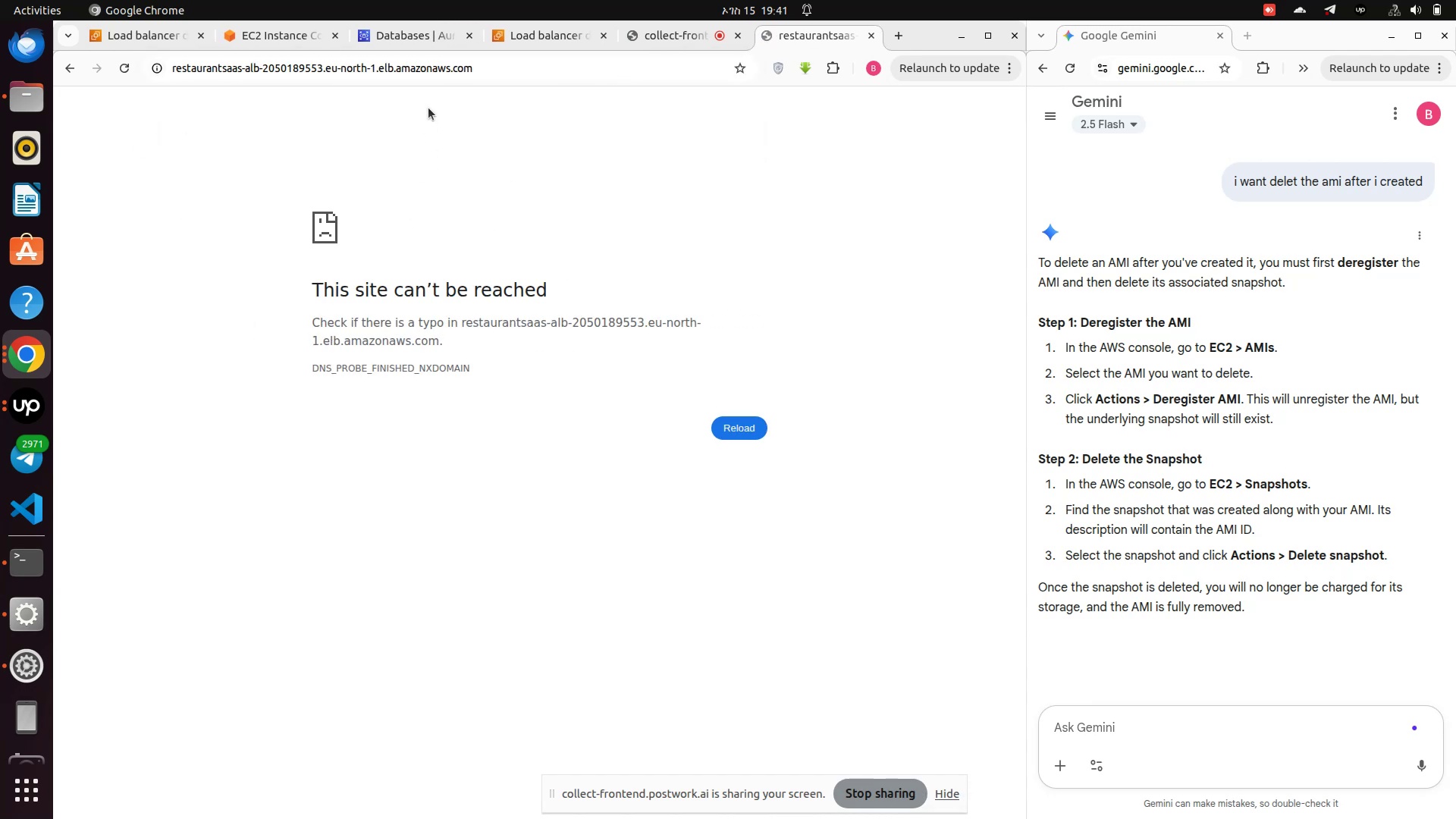 
left_click([268, 30])
 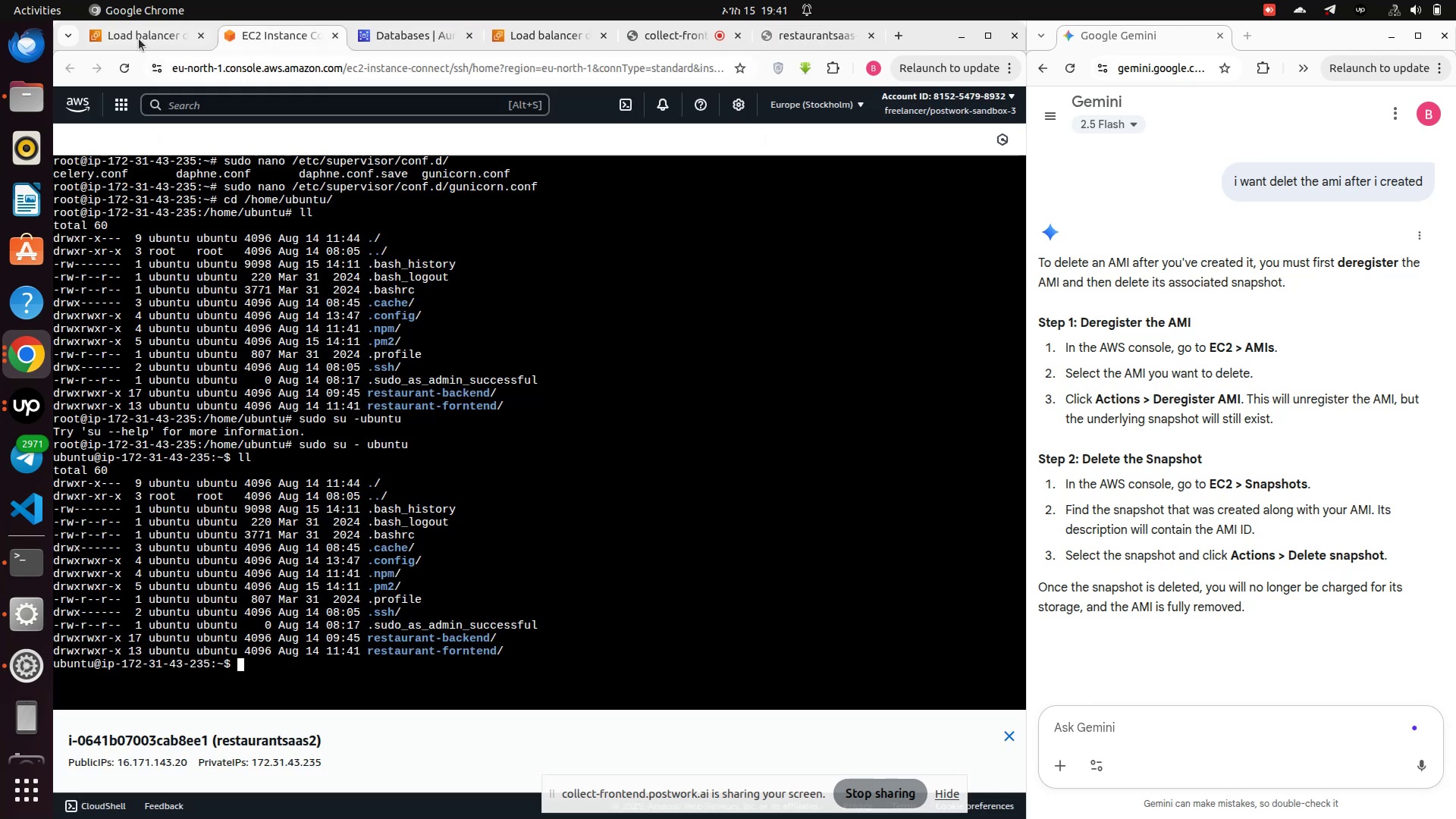 
left_click([139, 39])
 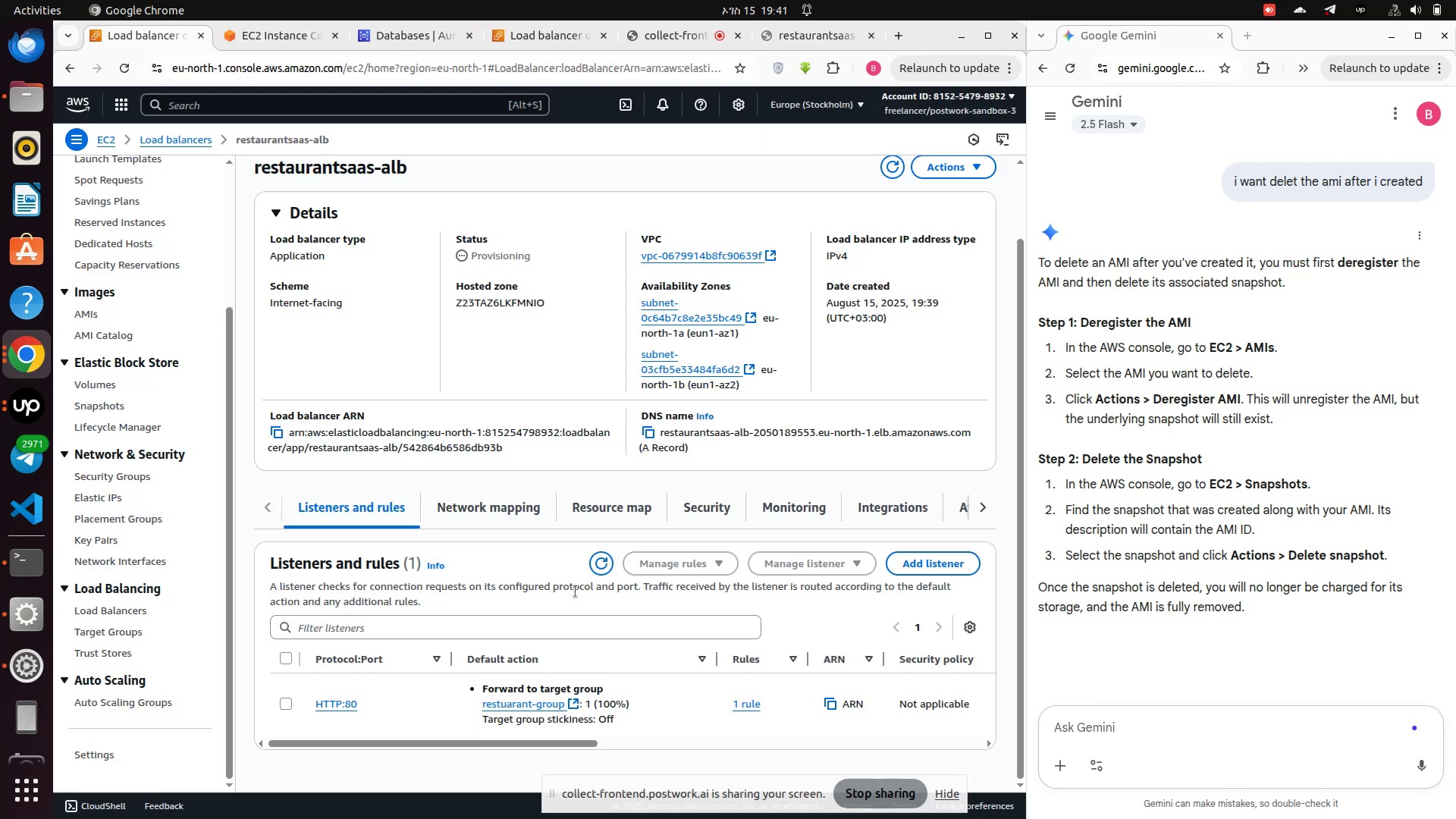 
scroll: coordinate [484, 587], scroll_direction: down, amount: 4.0
 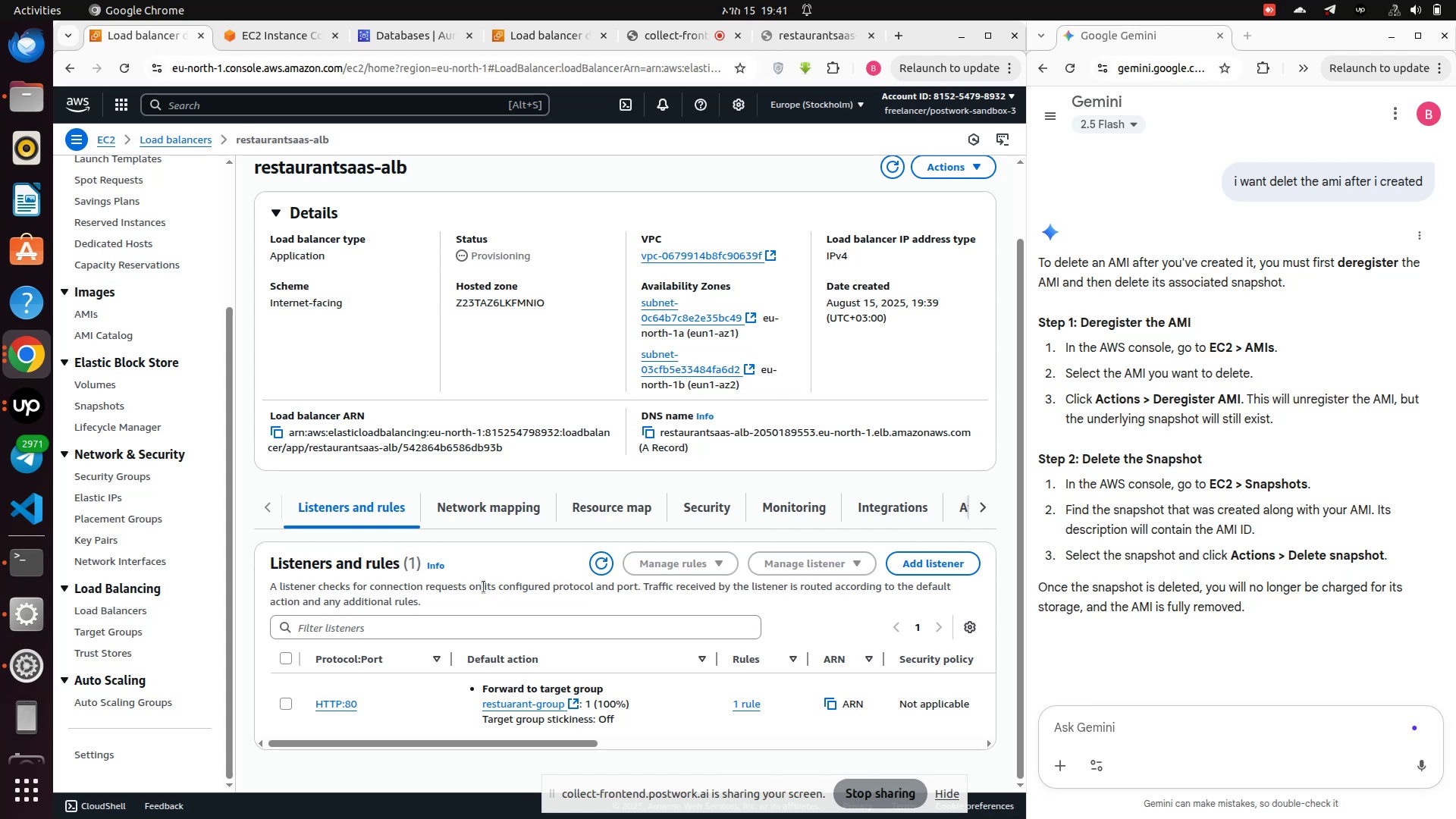 
scroll: coordinate [484, 587], scroll_direction: up, amount: 3.0
 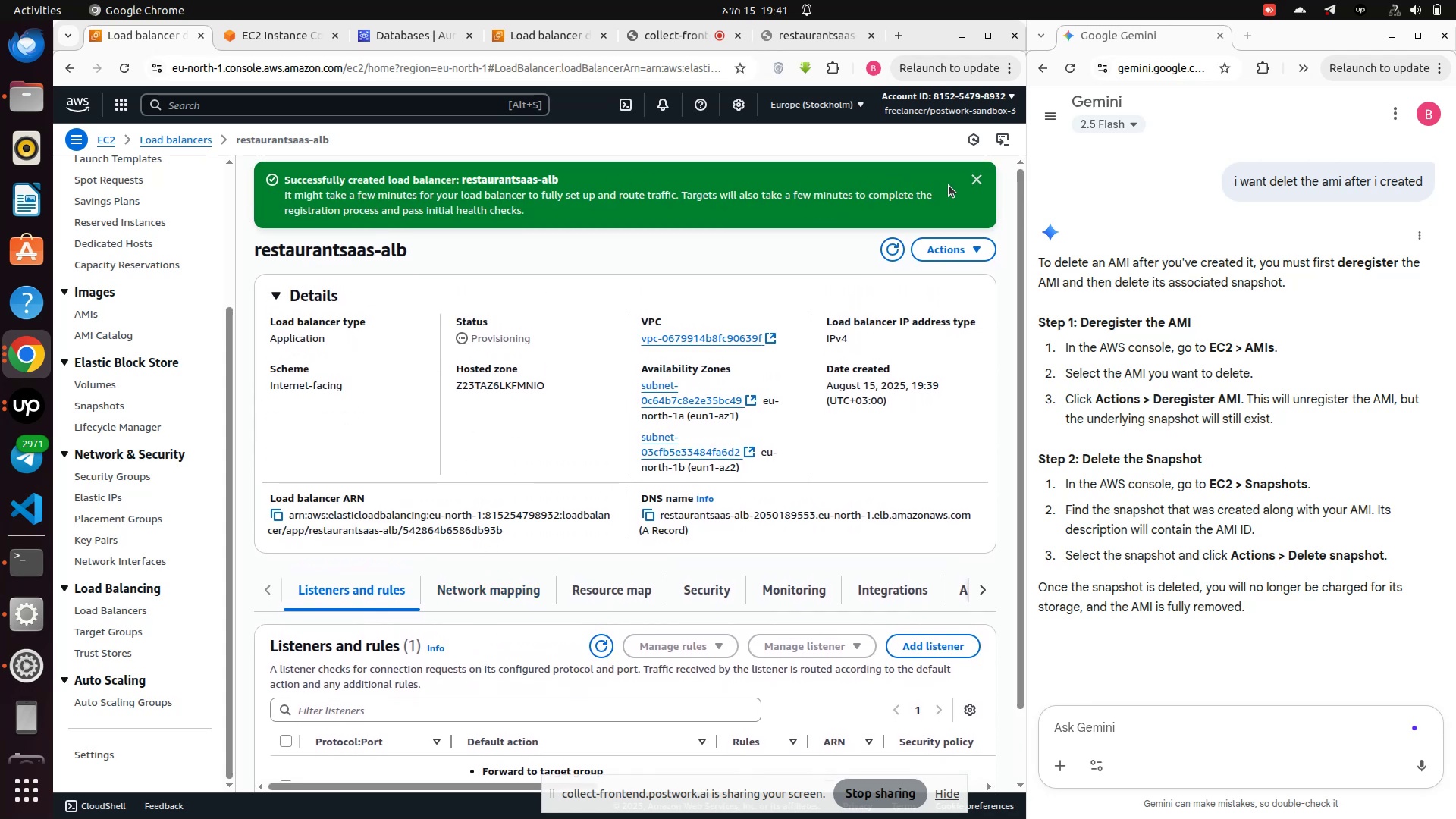 
left_click([969, 186])
 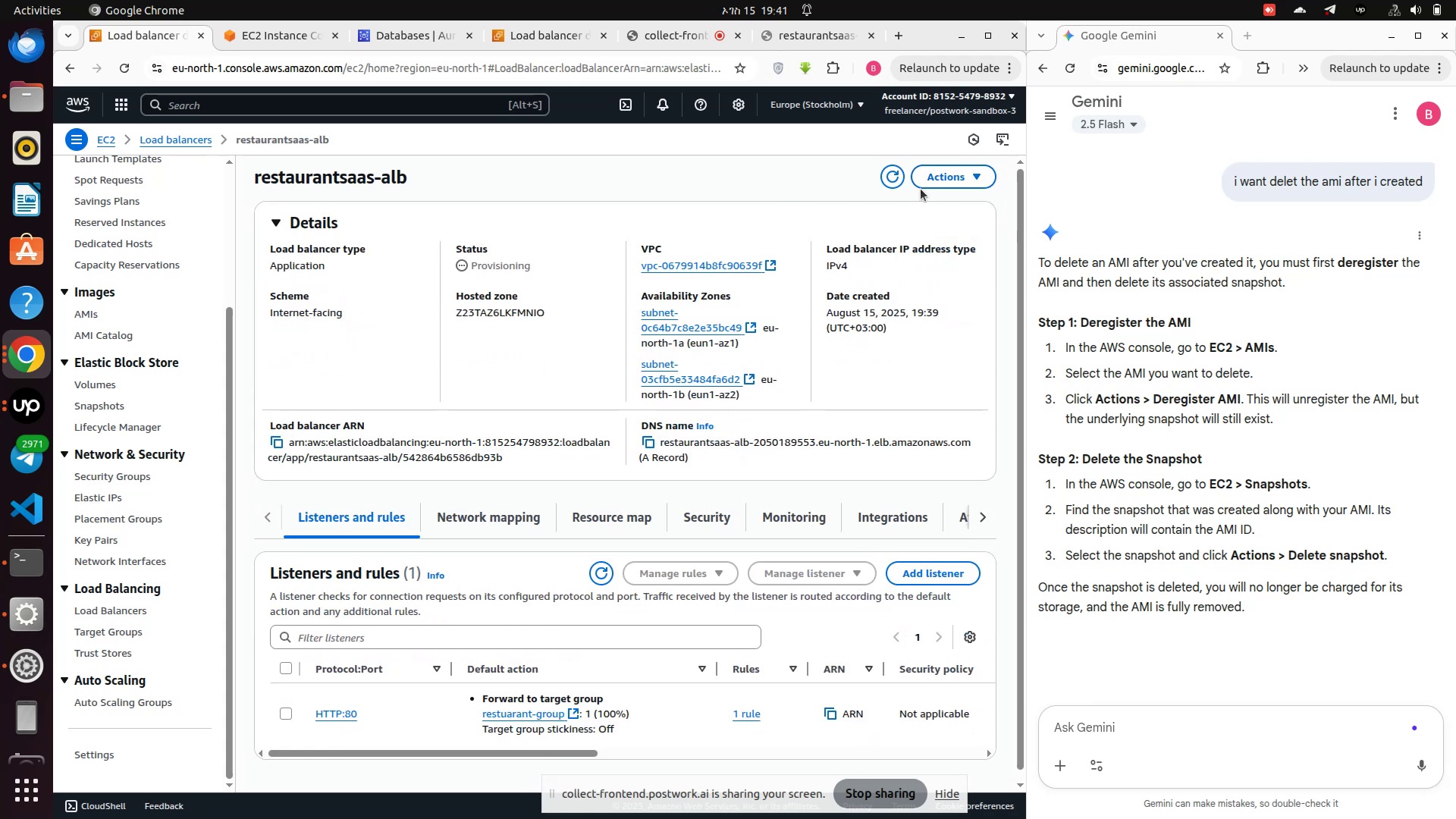 
left_click([897, 172])
 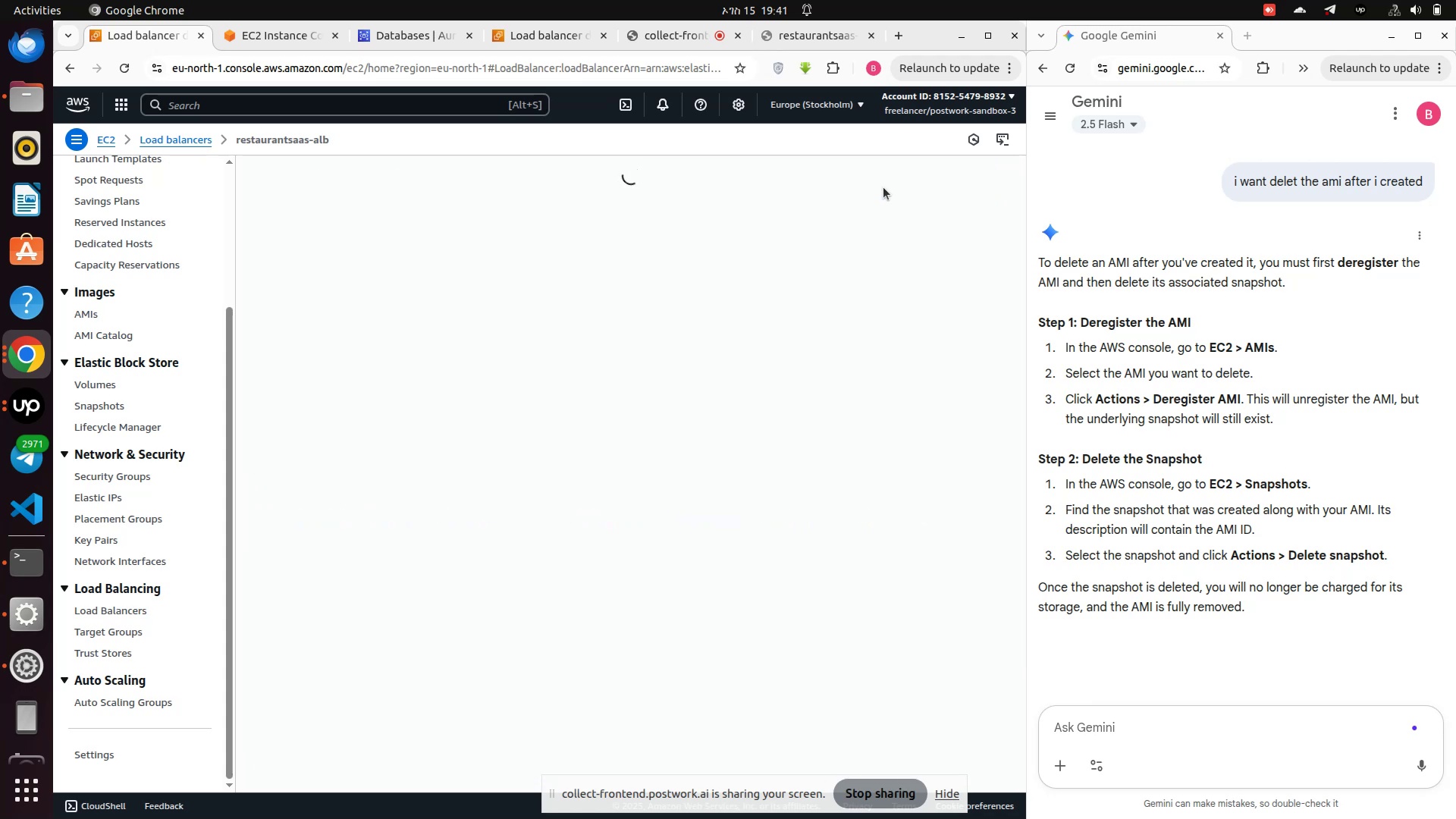 
mouse_move([864, 301])
 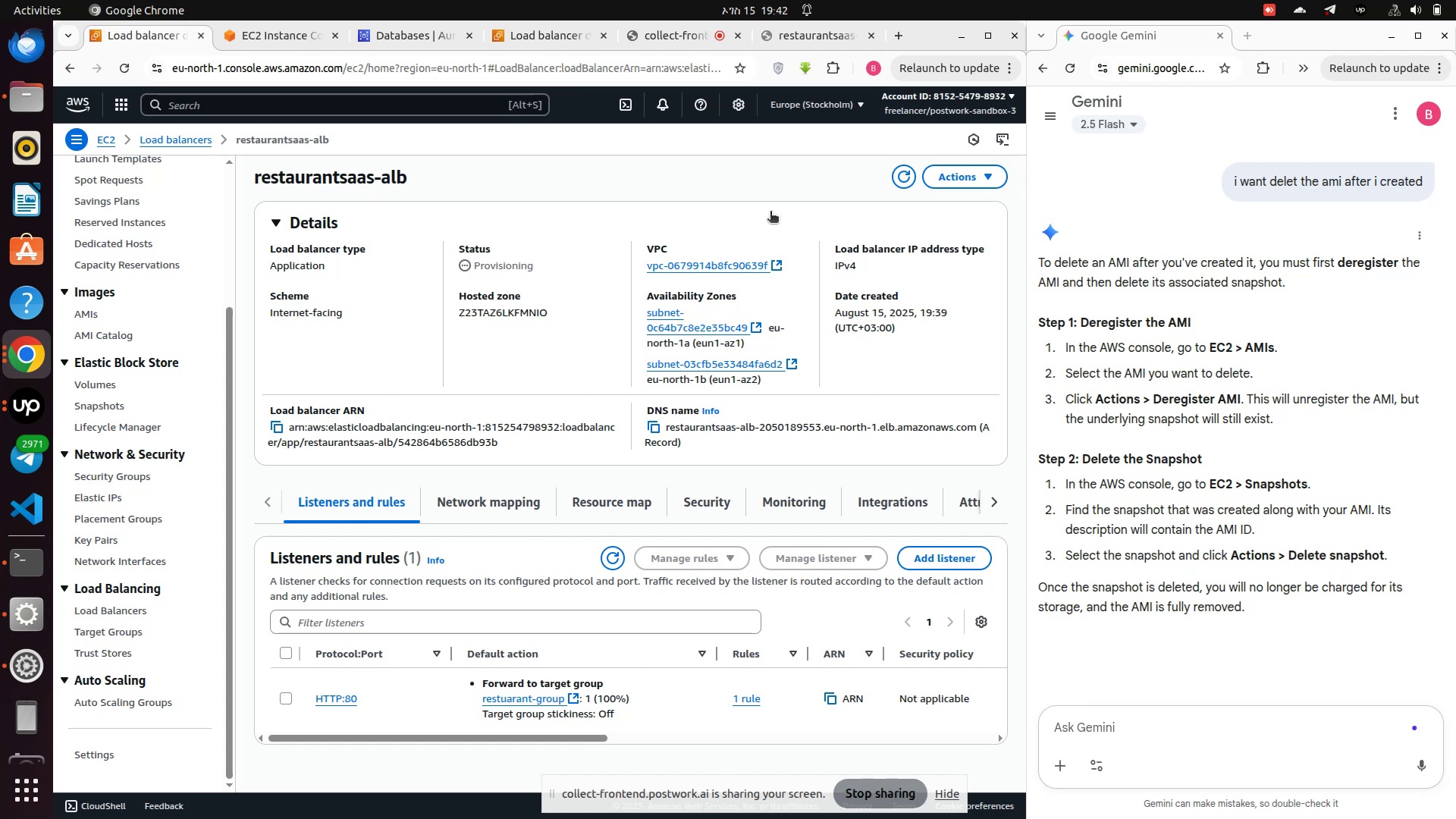 
wait(22.33)
 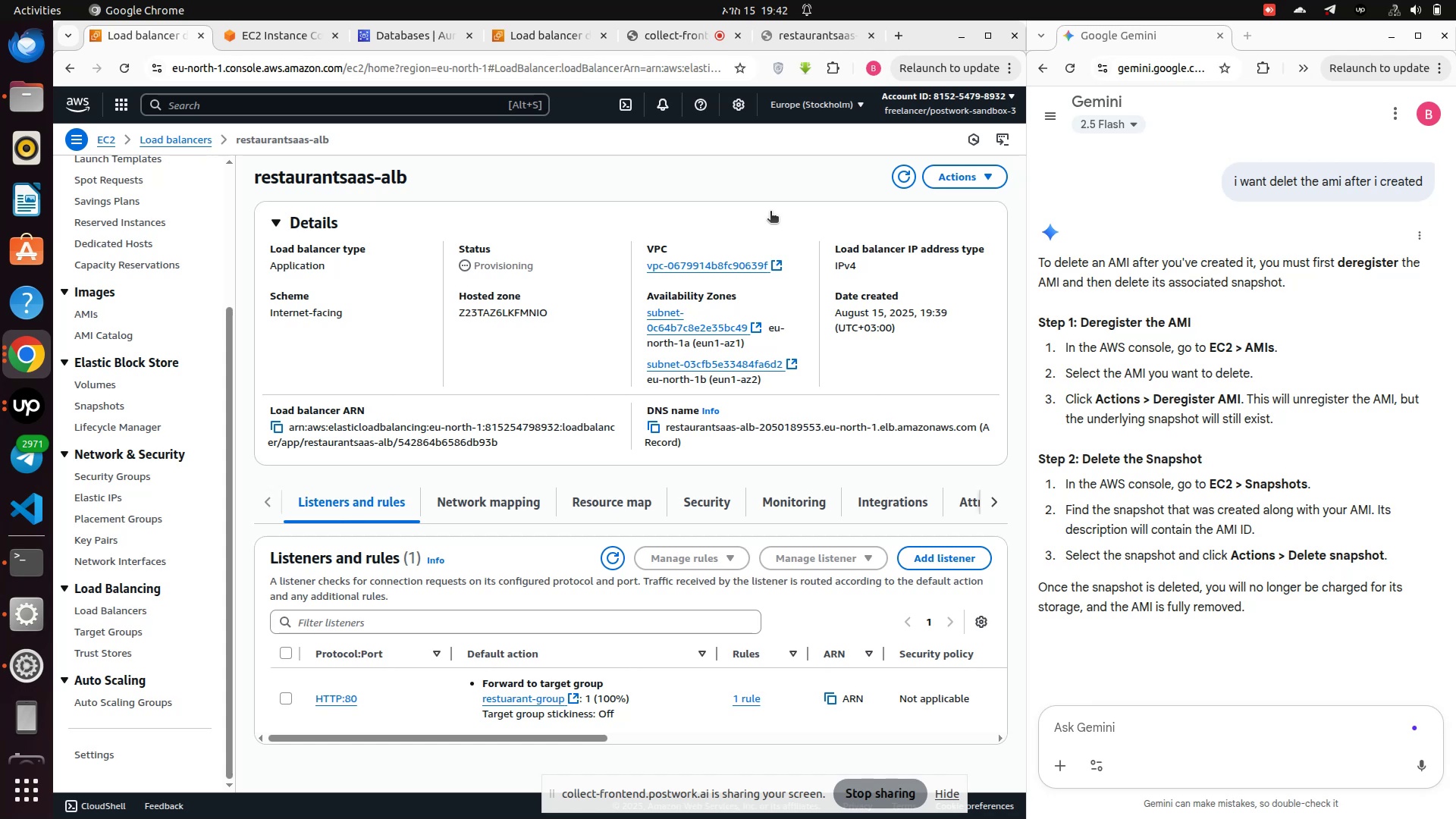 
scroll: coordinate [448, 357], scroll_direction: none, amount: 0.0
 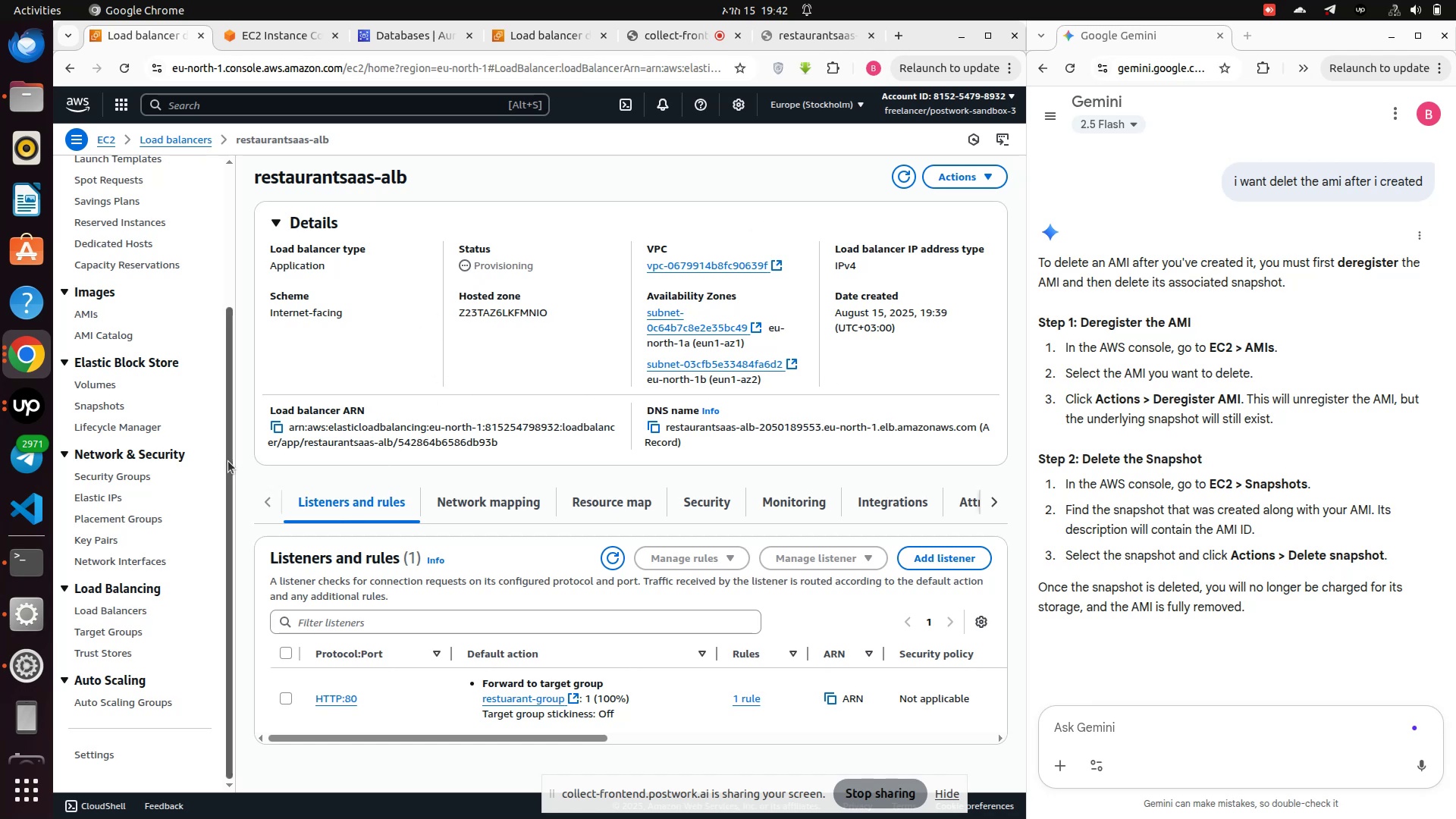 
wait(6.47)
 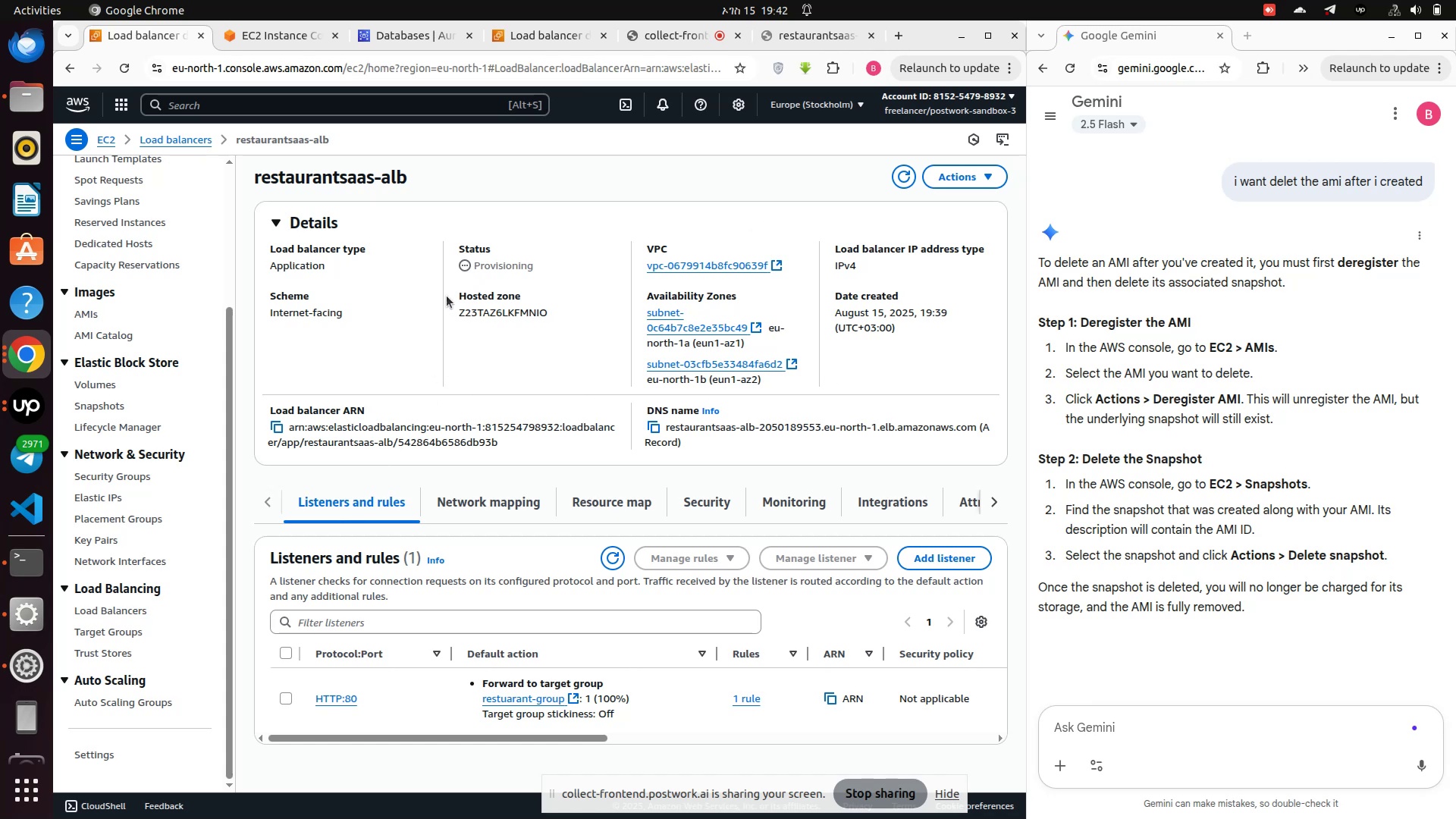 
left_click([93, 494])
 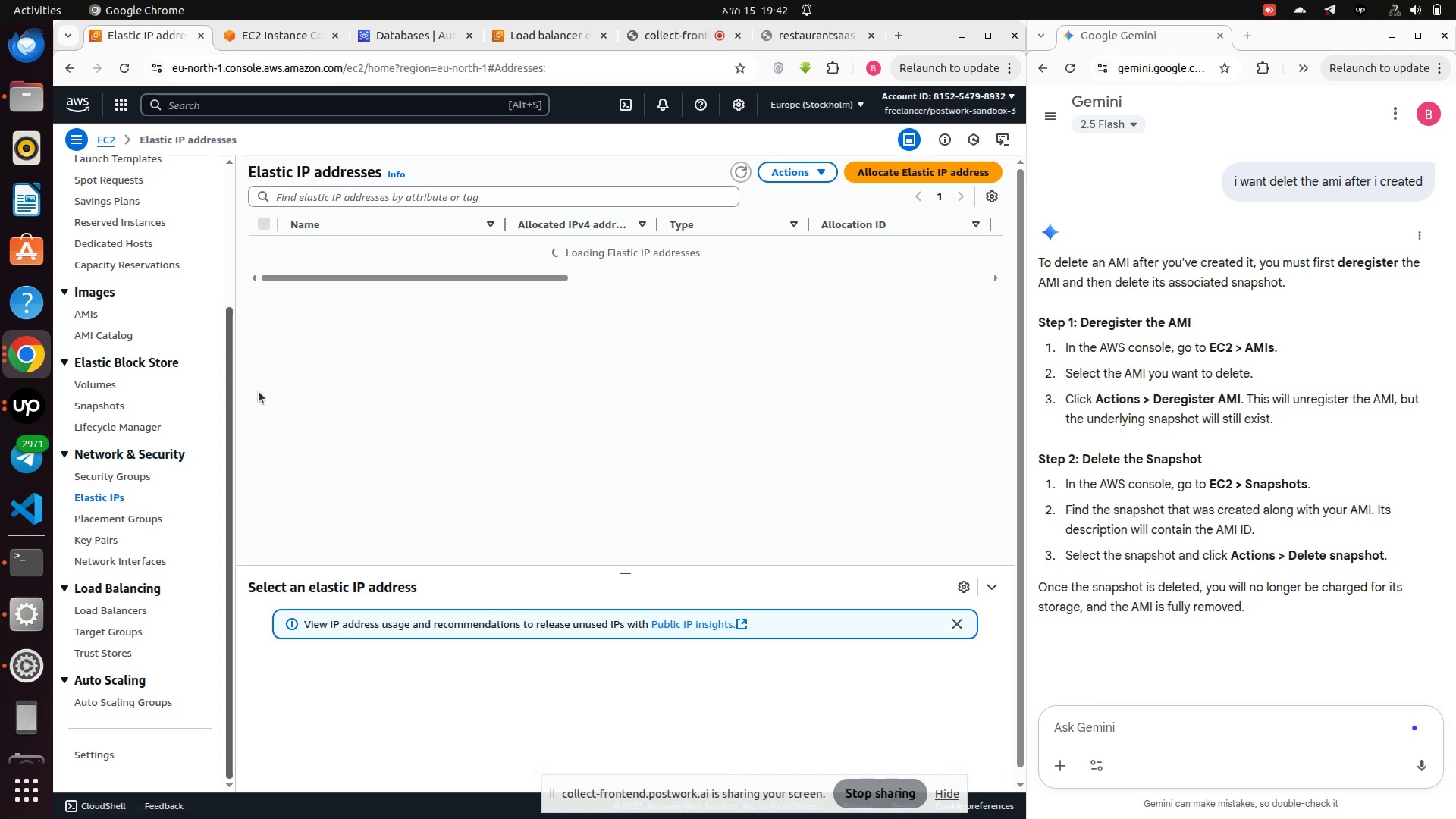 
wait(8.25)
 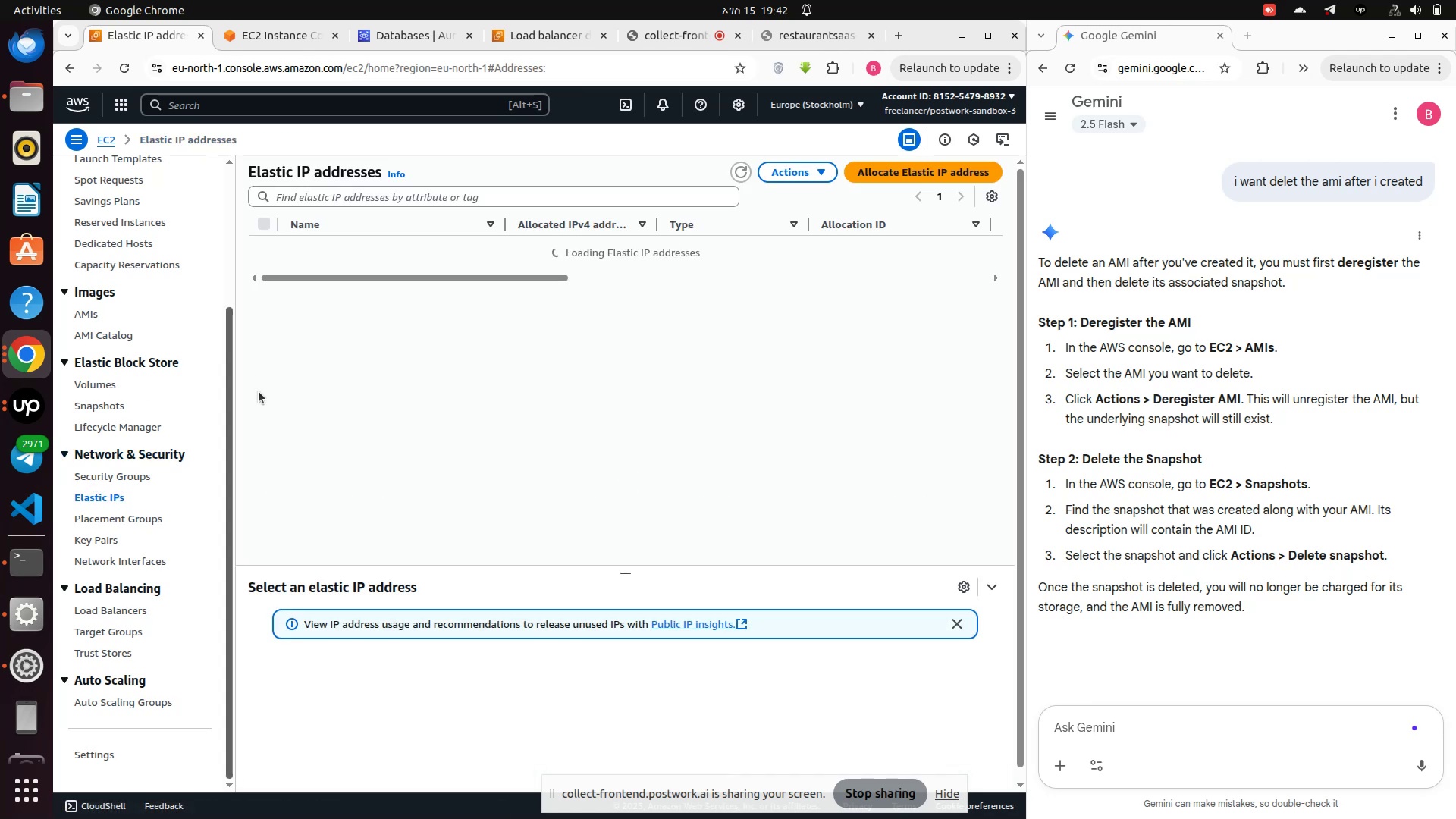 
scroll: coordinate [150, 353], scroll_direction: up, amount: 3.0
 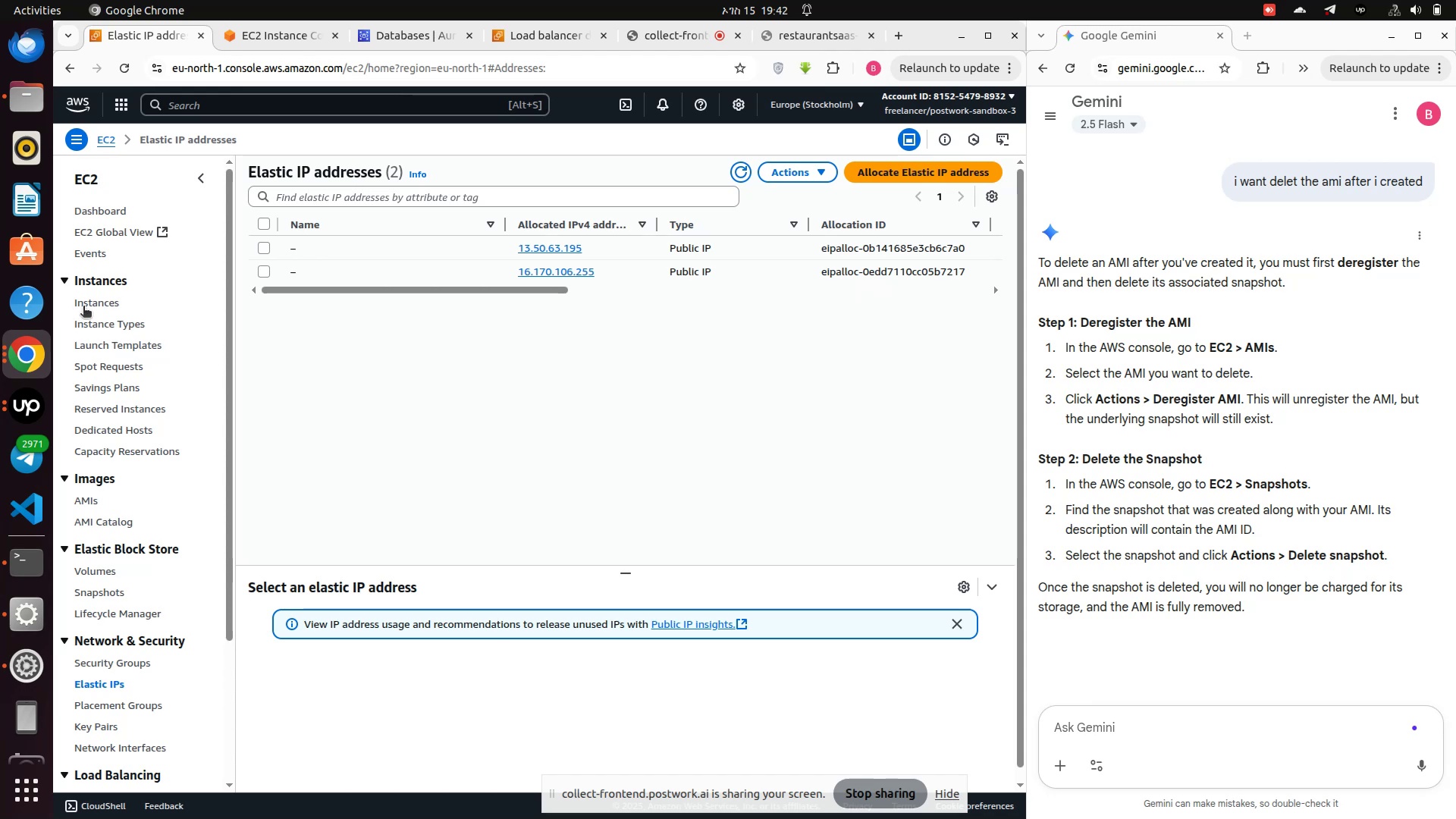 
left_click([90, 297])
 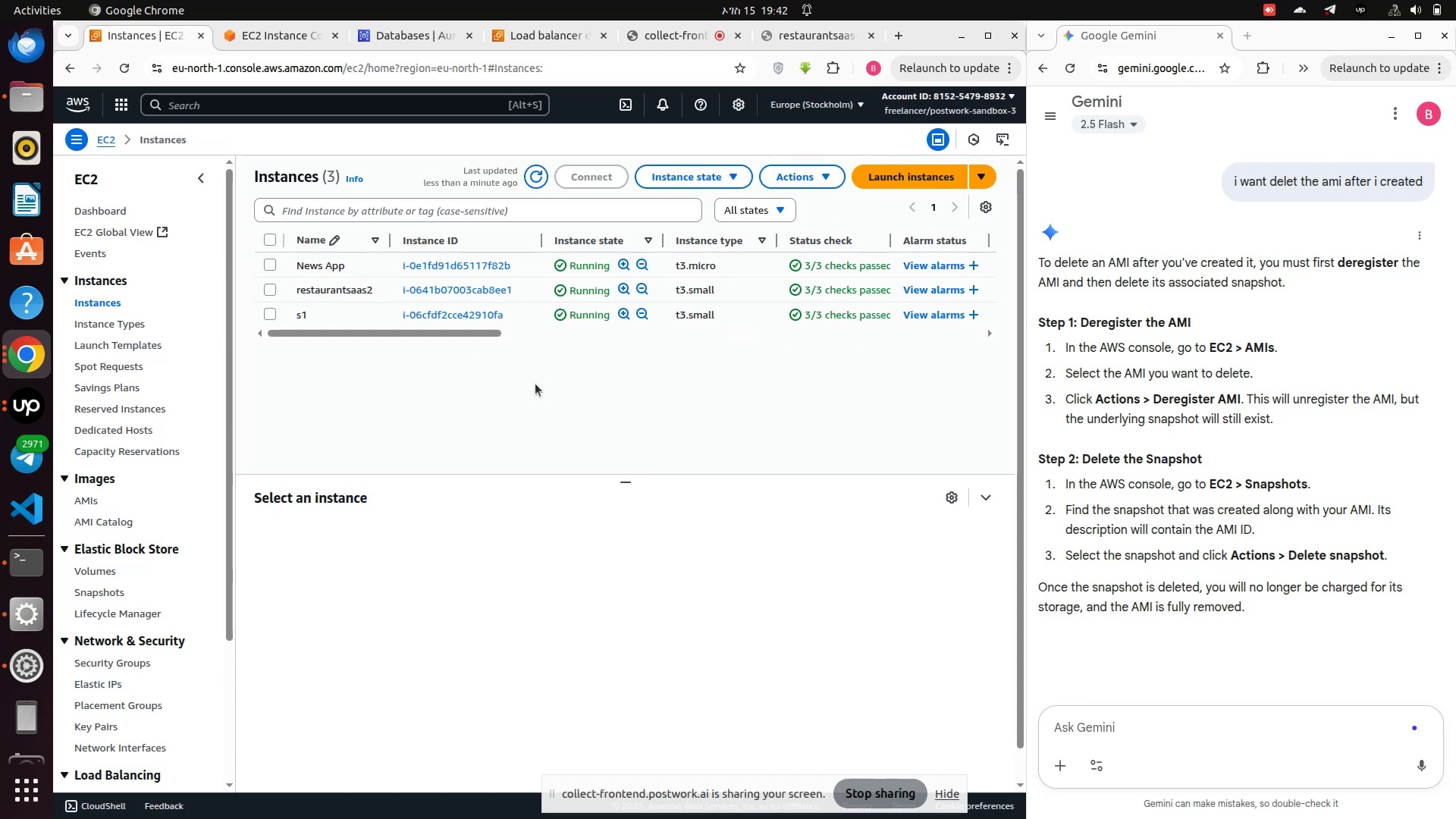 
scroll: coordinate [112, 632], scroll_direction: down, amount: 4.0
 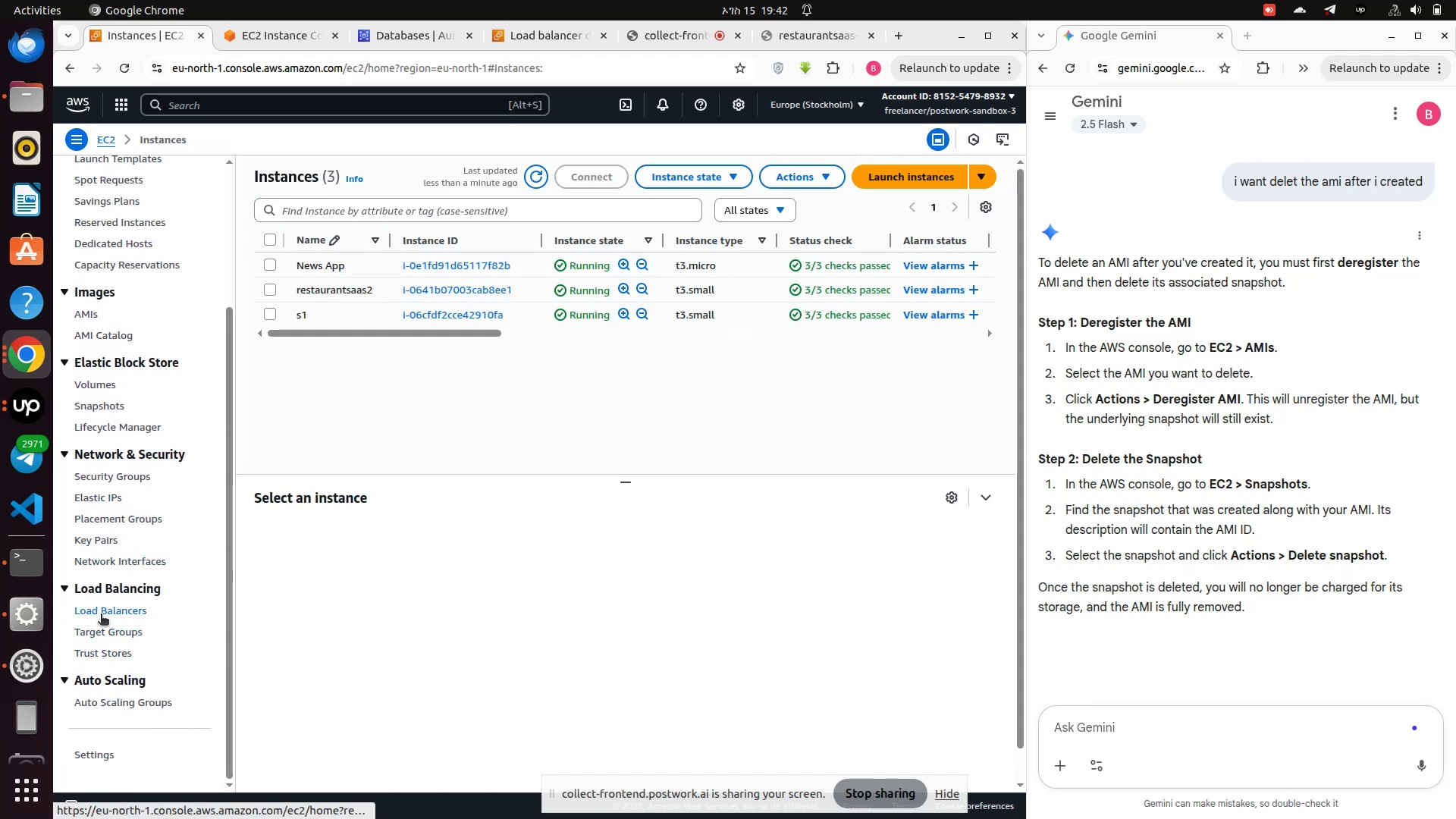 
left_click([101, 615])
 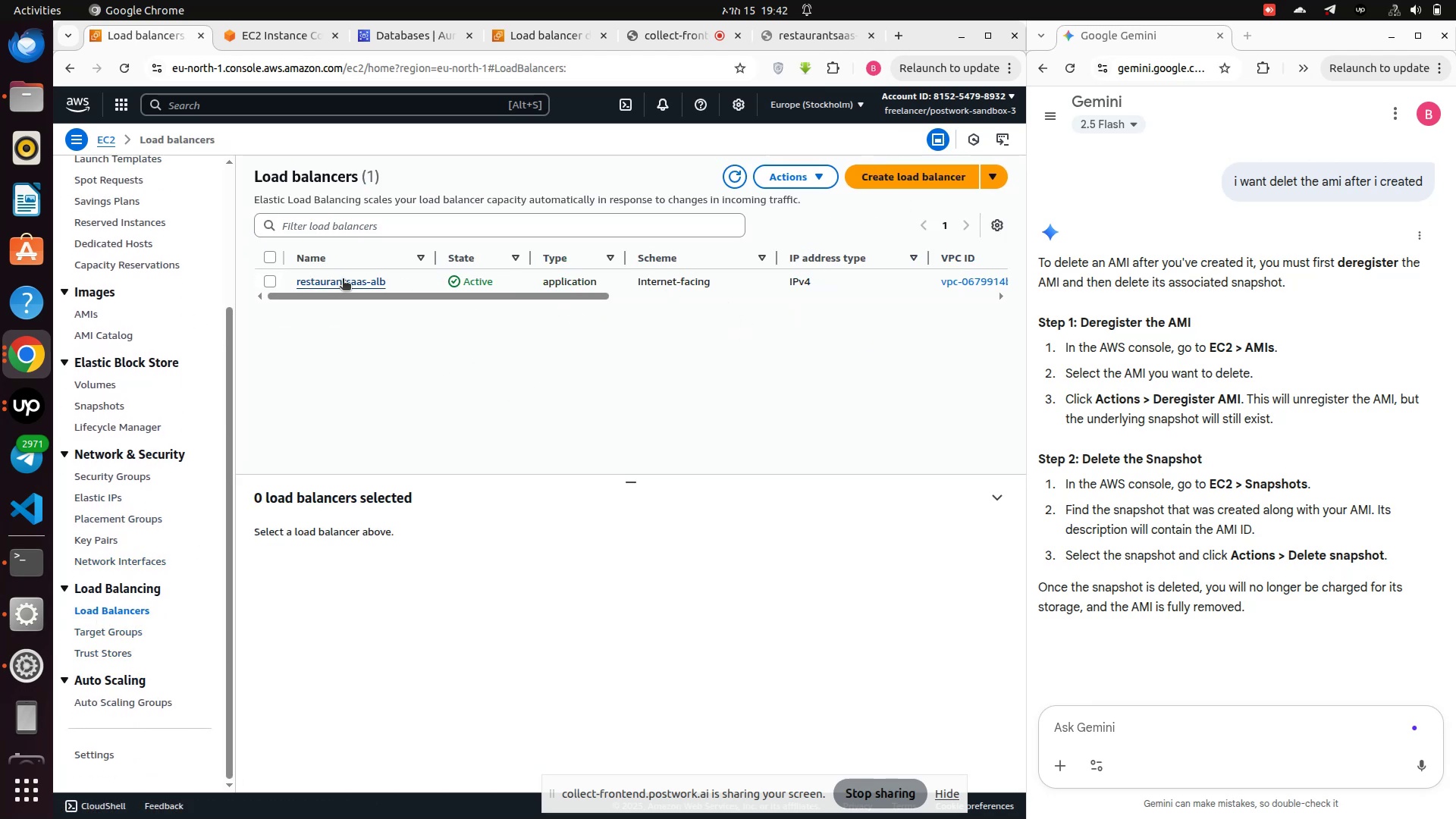 
left_click([343, 280])
 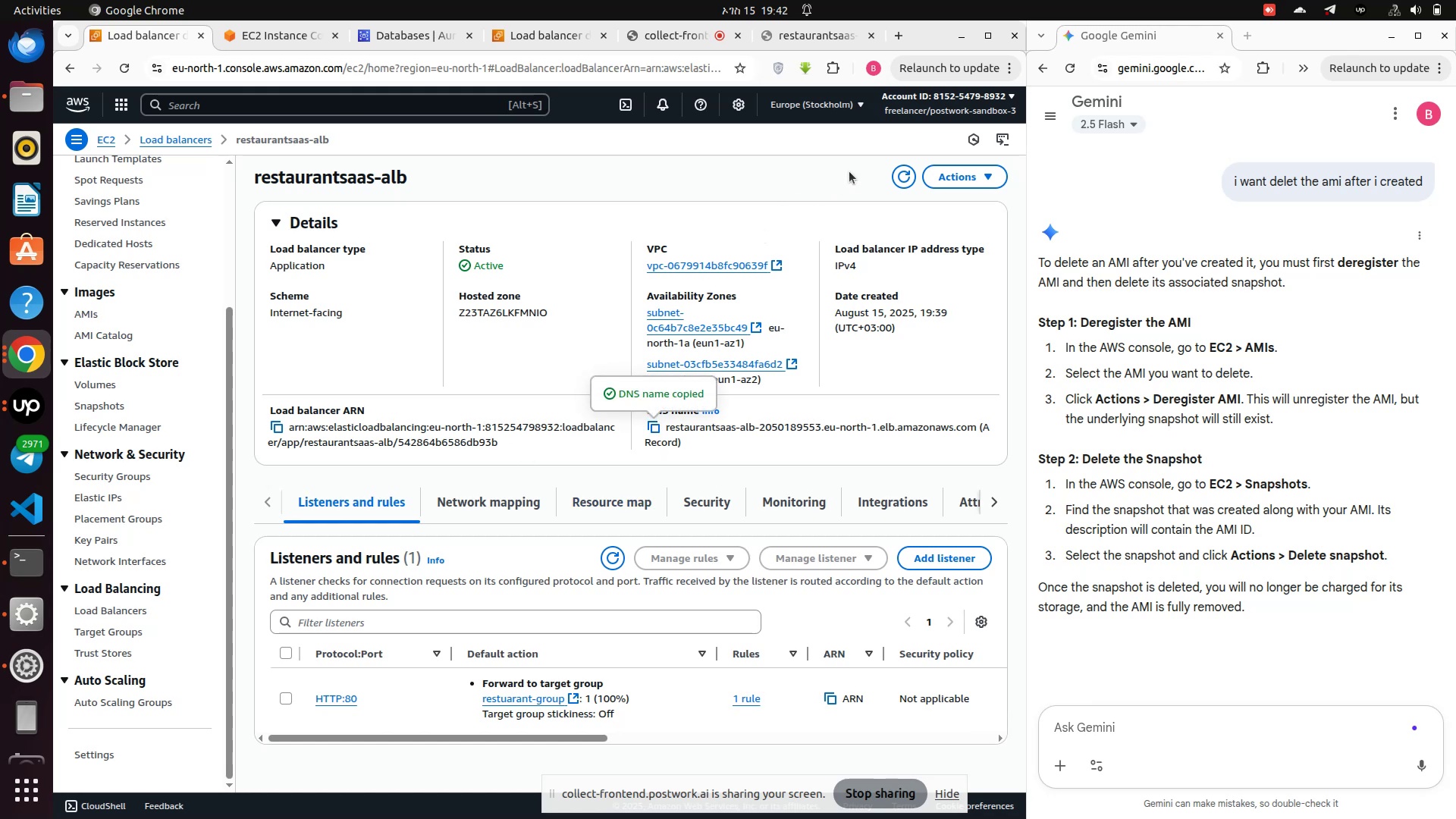 
wait(6.89)
 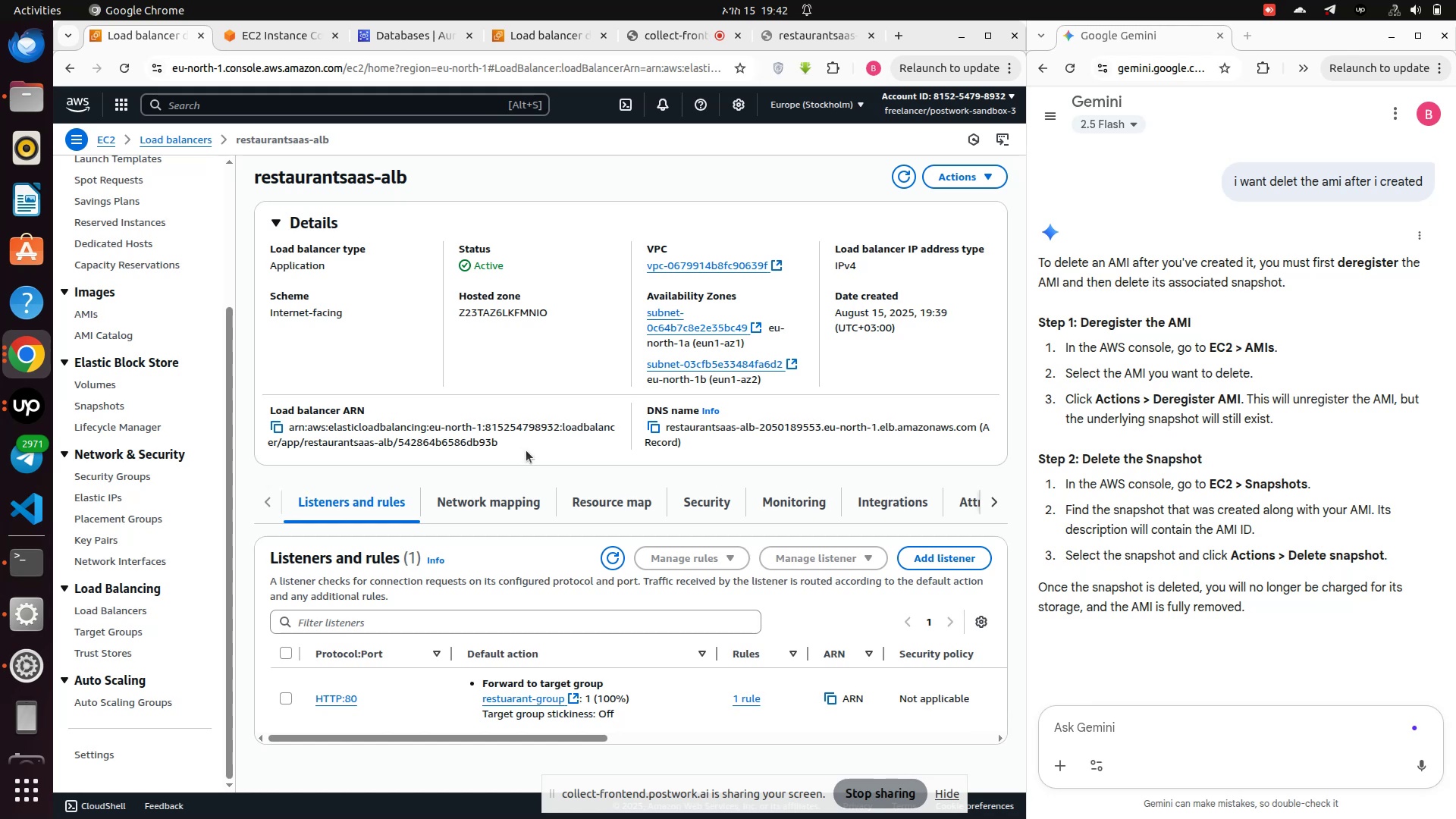 
left_click([803, 31])
 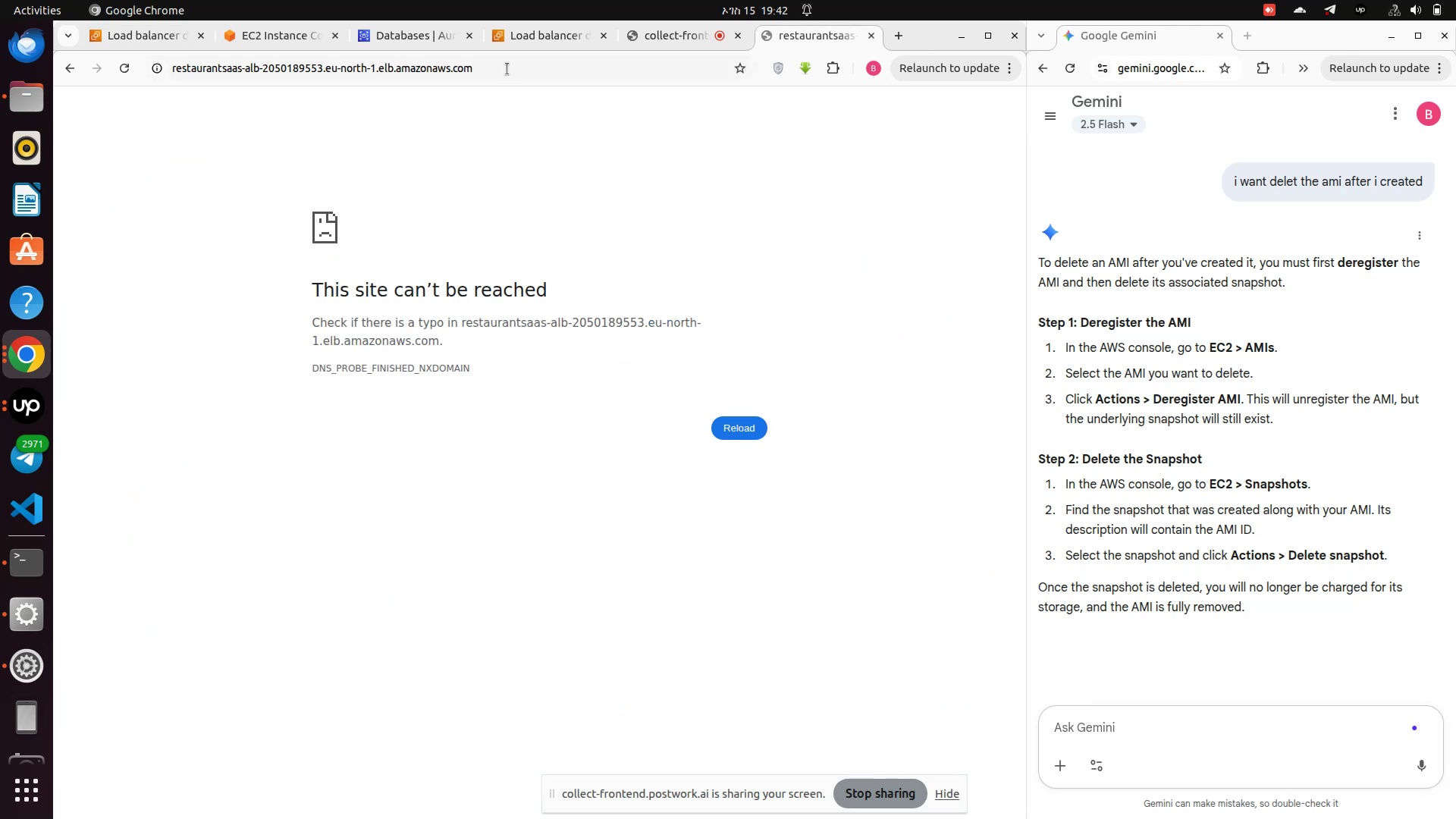 
left_click([507, 69])
 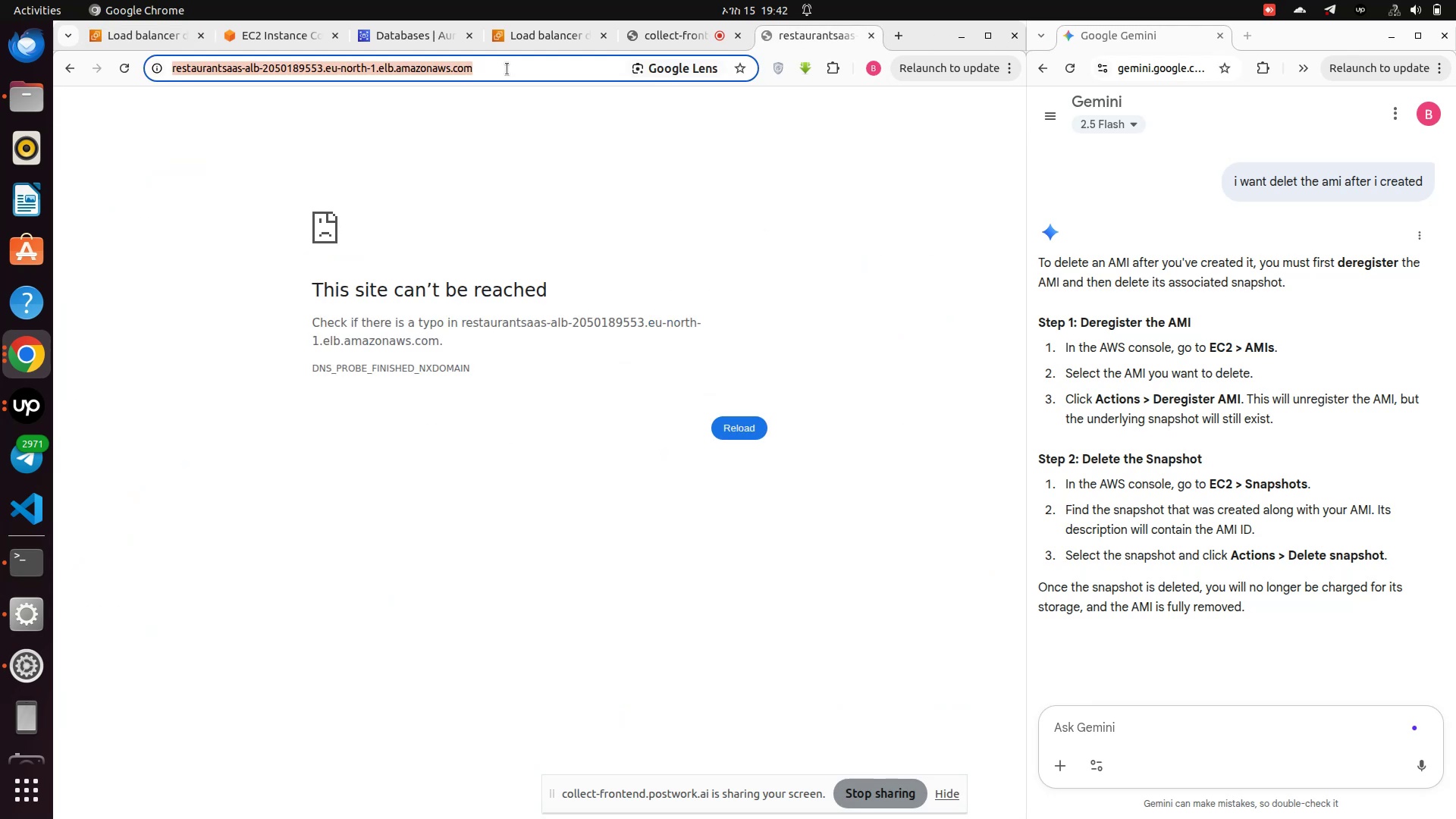 
key(Control+V)
 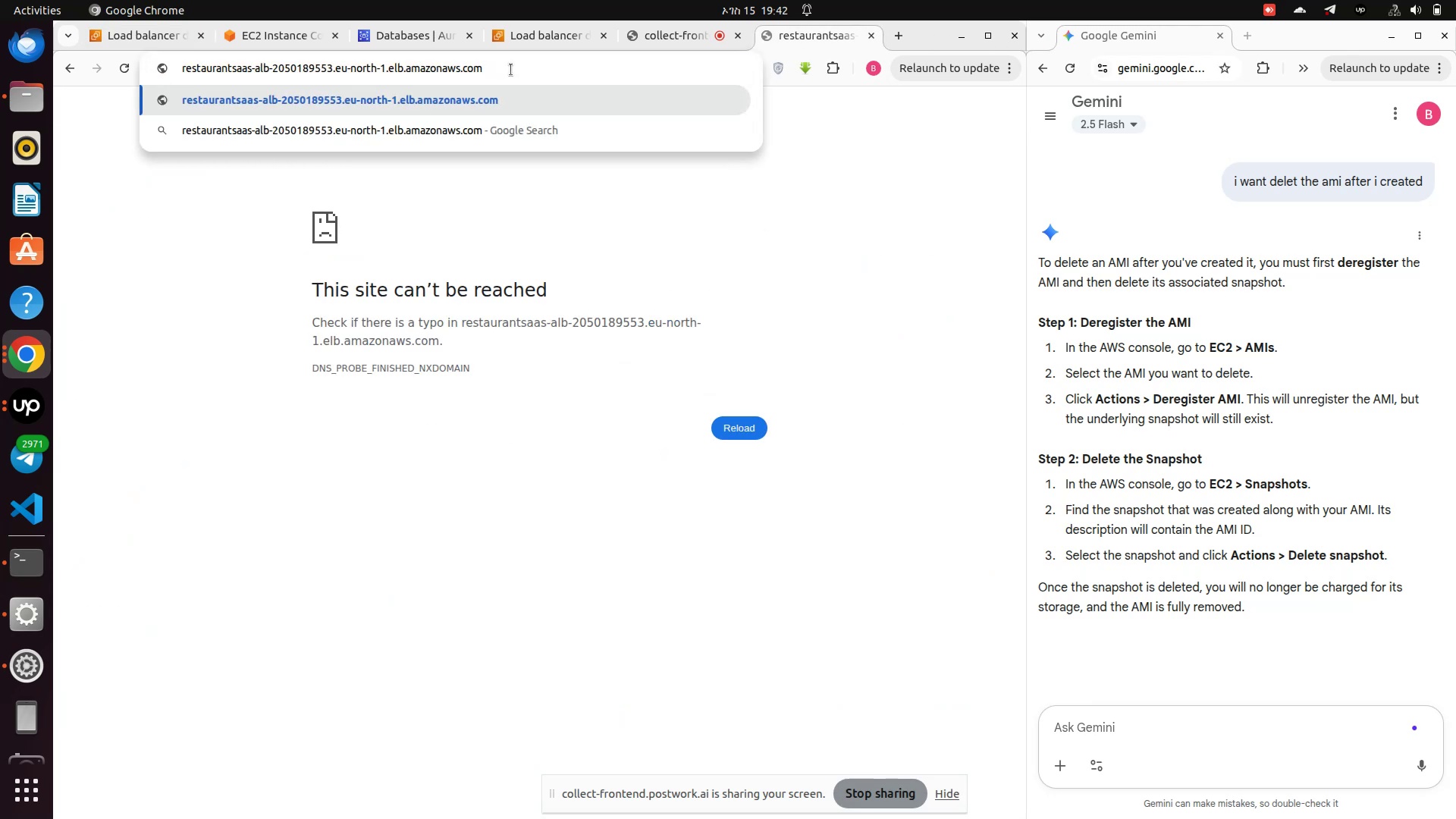 
key(Enter)
 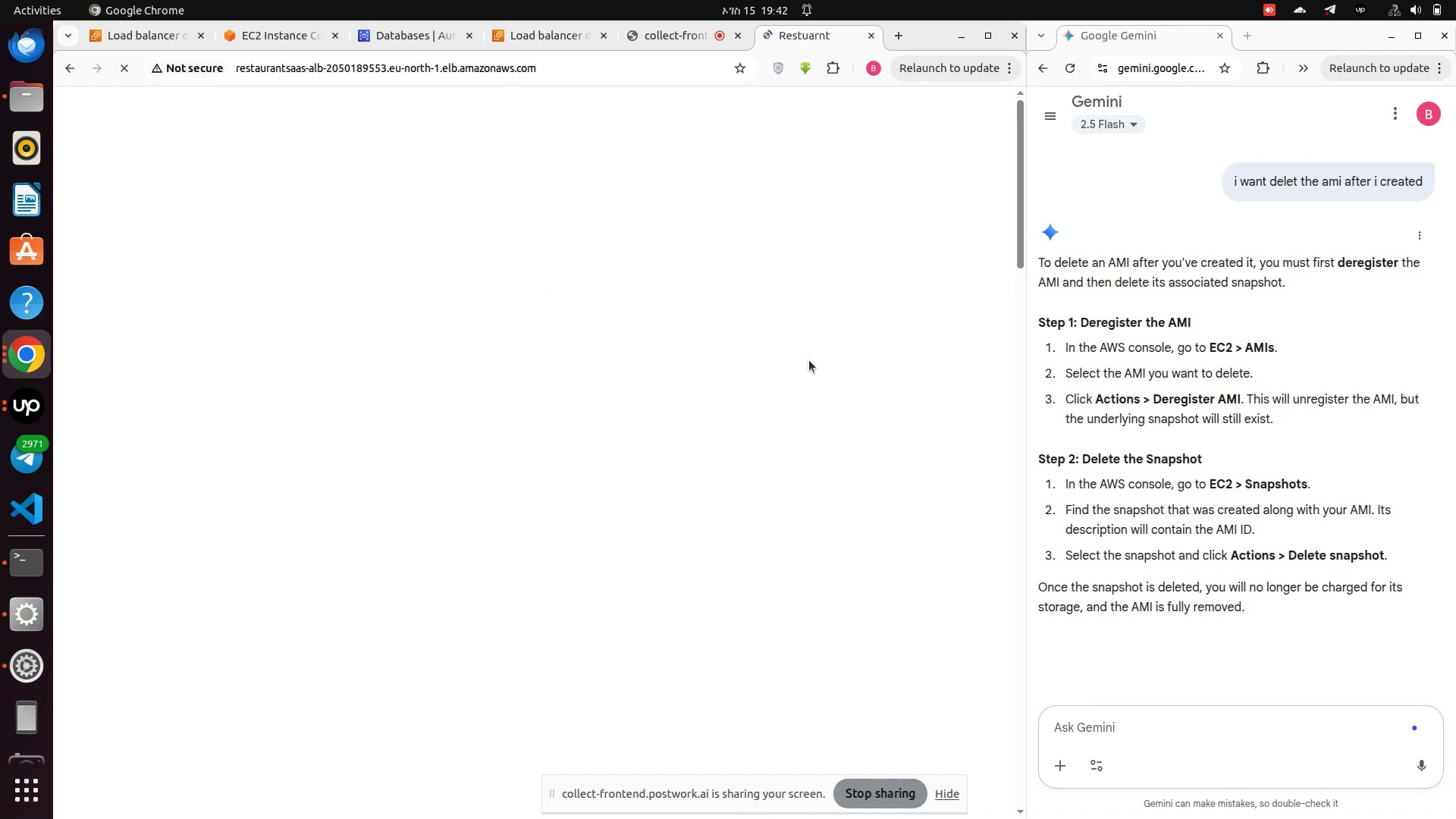 
wait(6.97)
 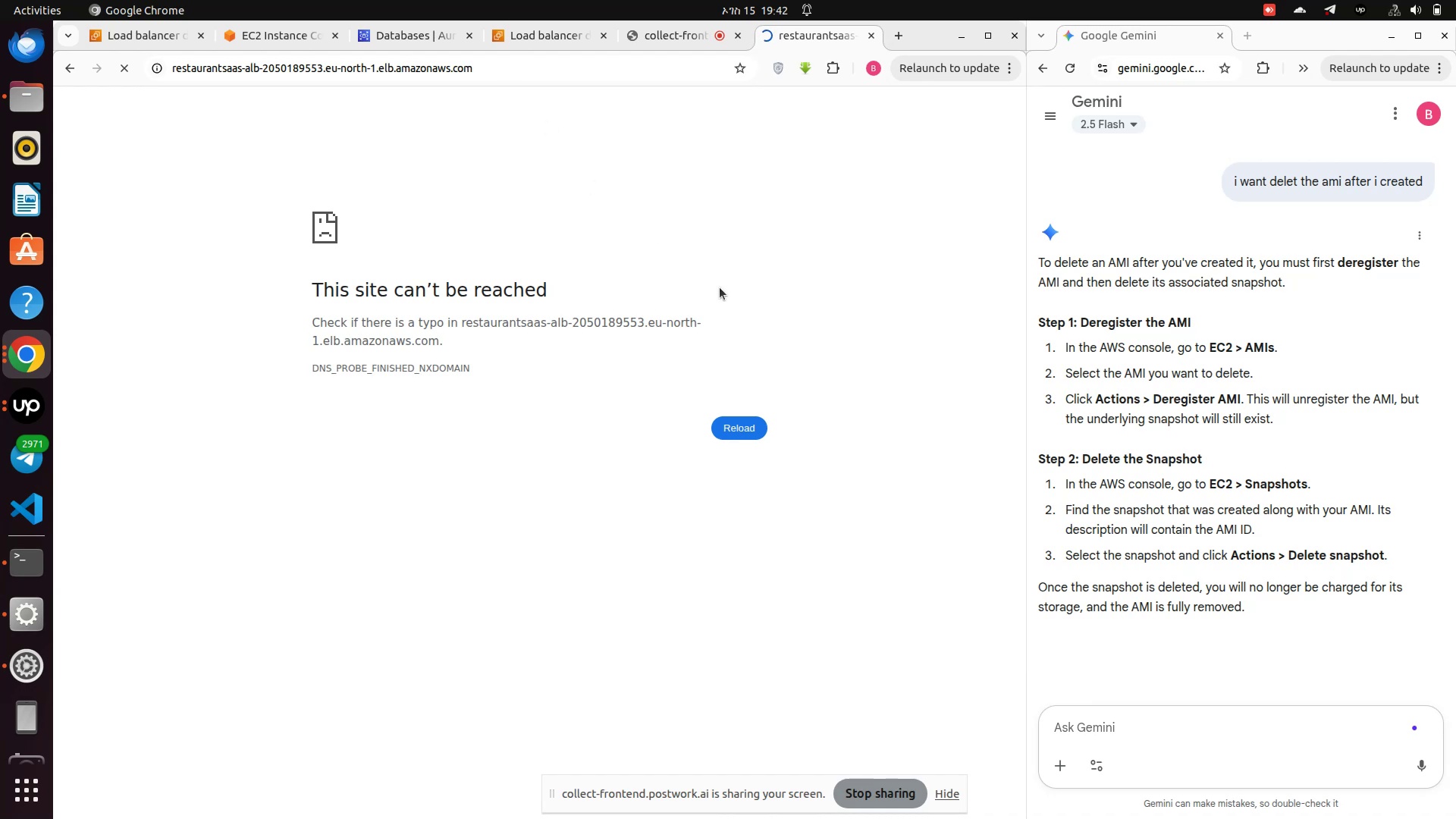 
scroll: coordinate [552, 344], scroll_direction: up, amount: 4.0
 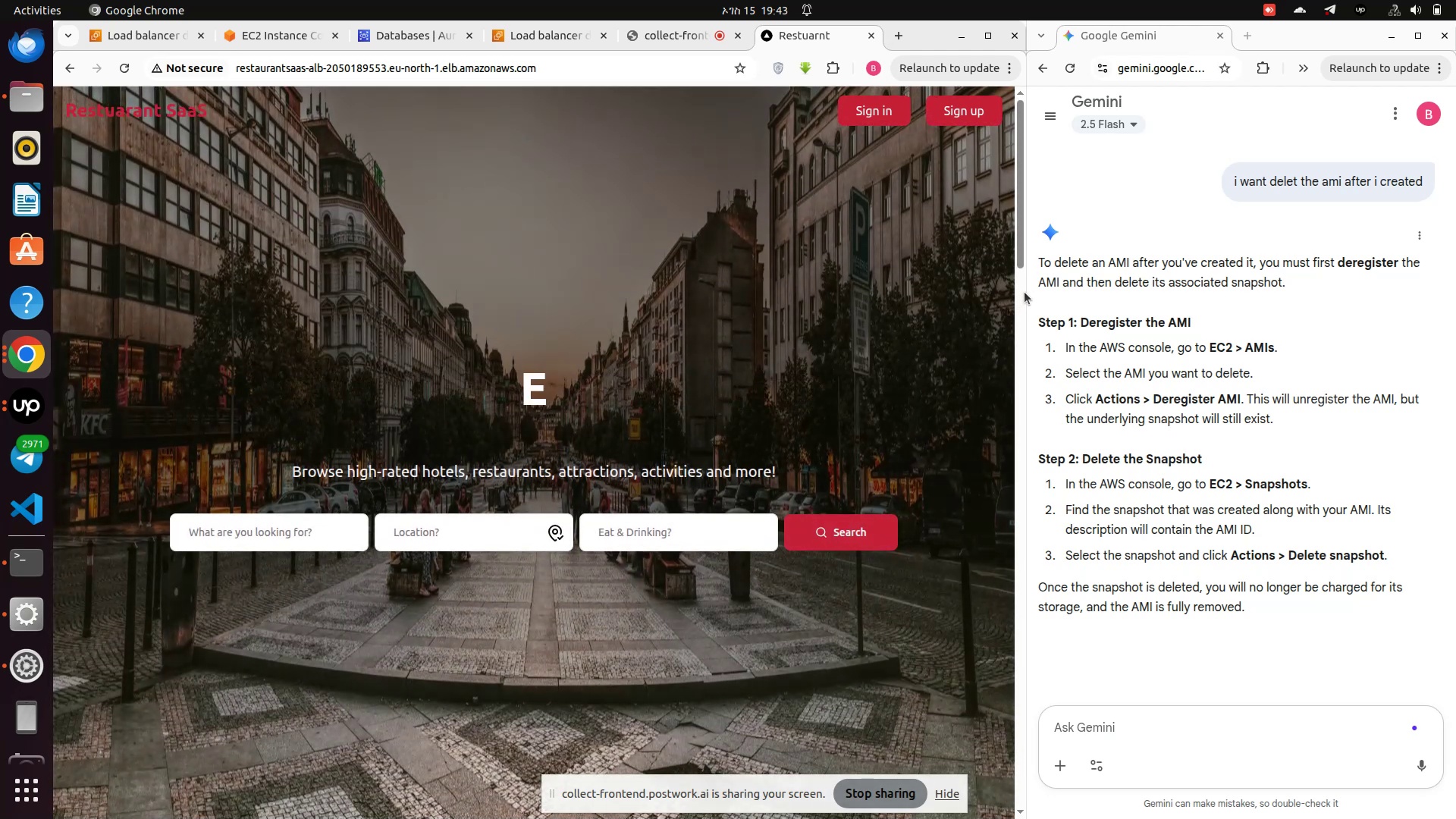 
left_click_drag(start_coordinate=[1028, 287], to_coordinate=[1385, 287])
 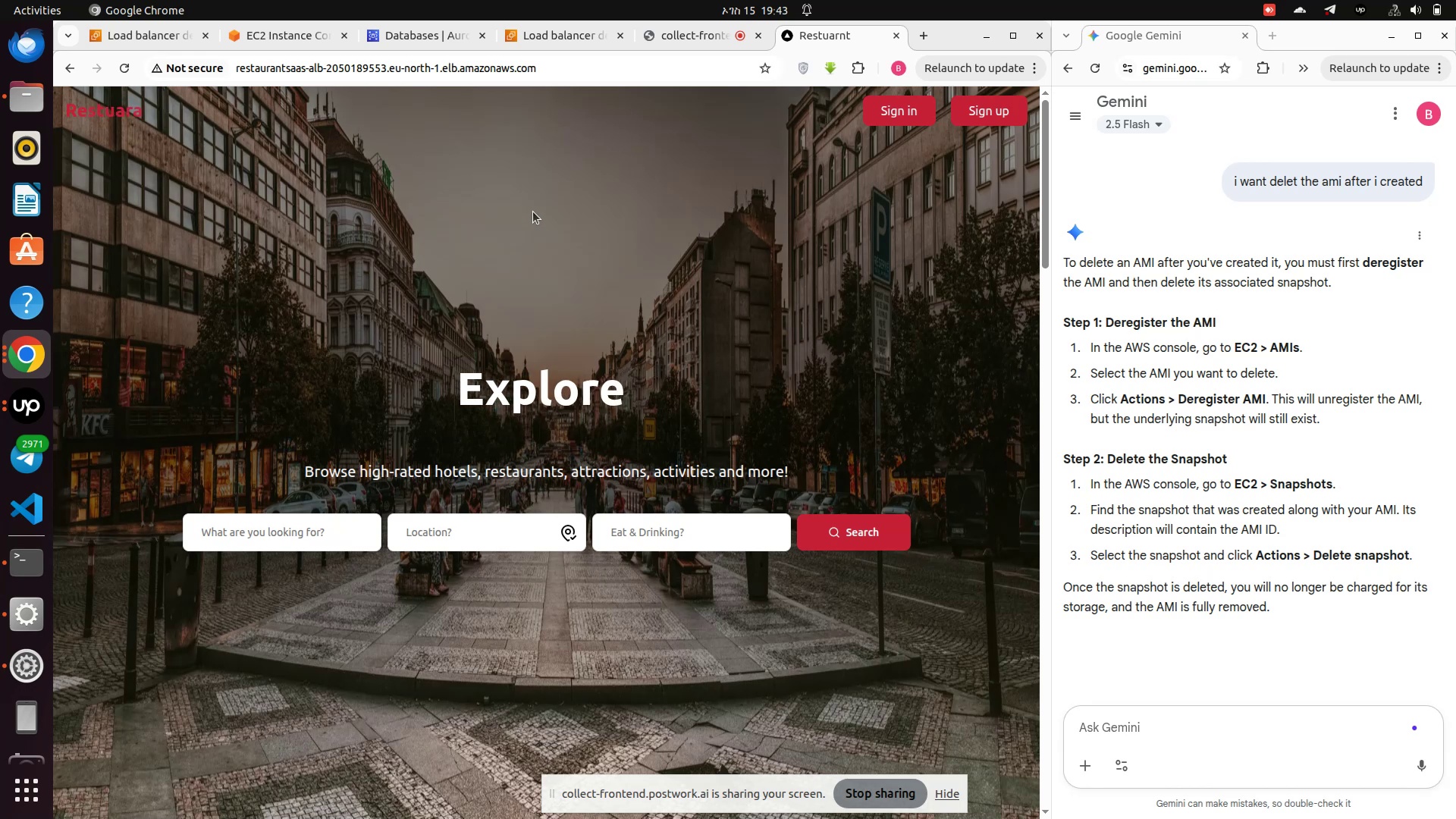 
wait(5.09)
 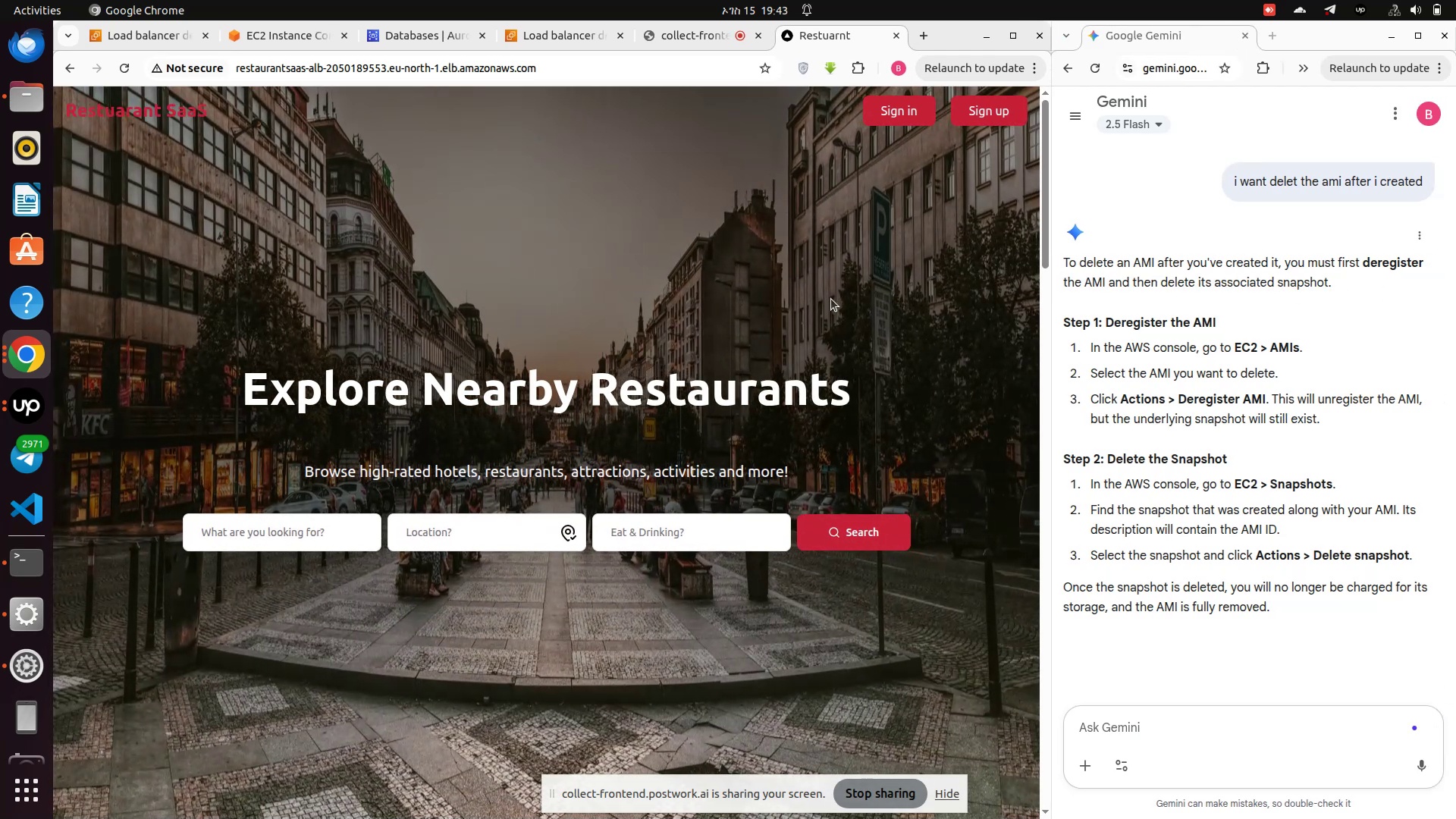 
left_click_drag(start_coordinate=[898, 105], to_coordinate=[895, 110])
 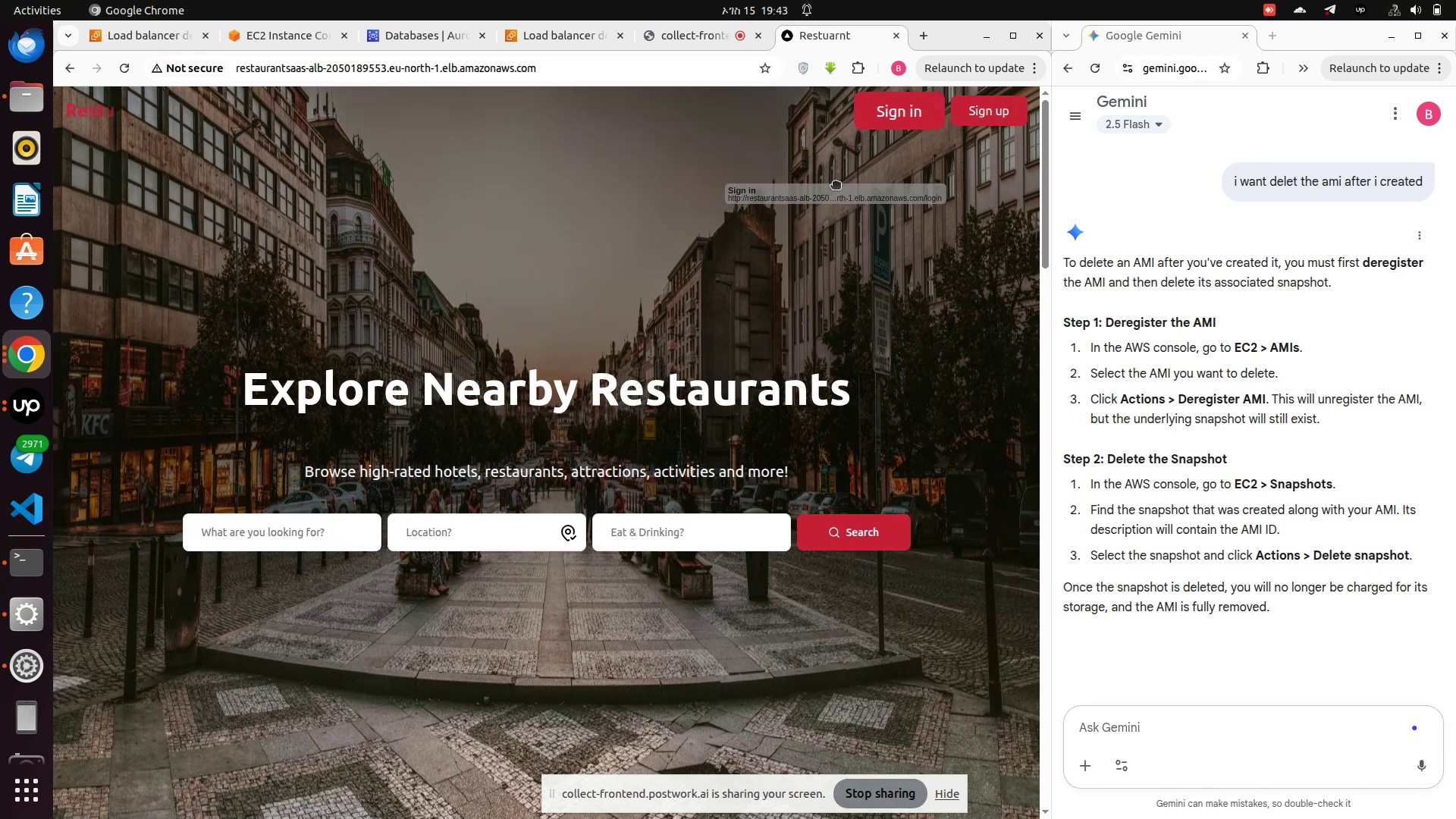 
left_click([897, 102])
 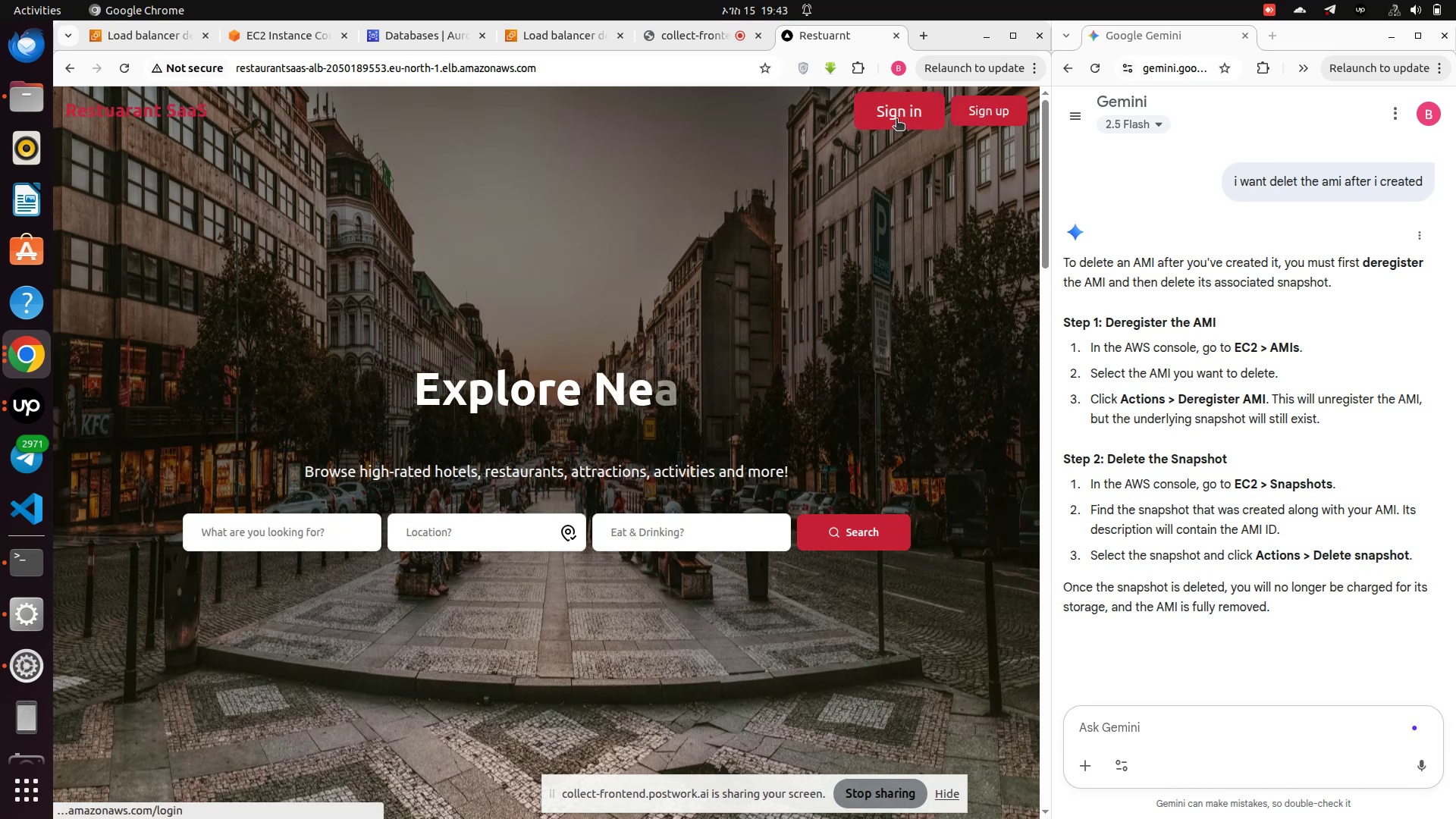 
left_click([896, 120])
 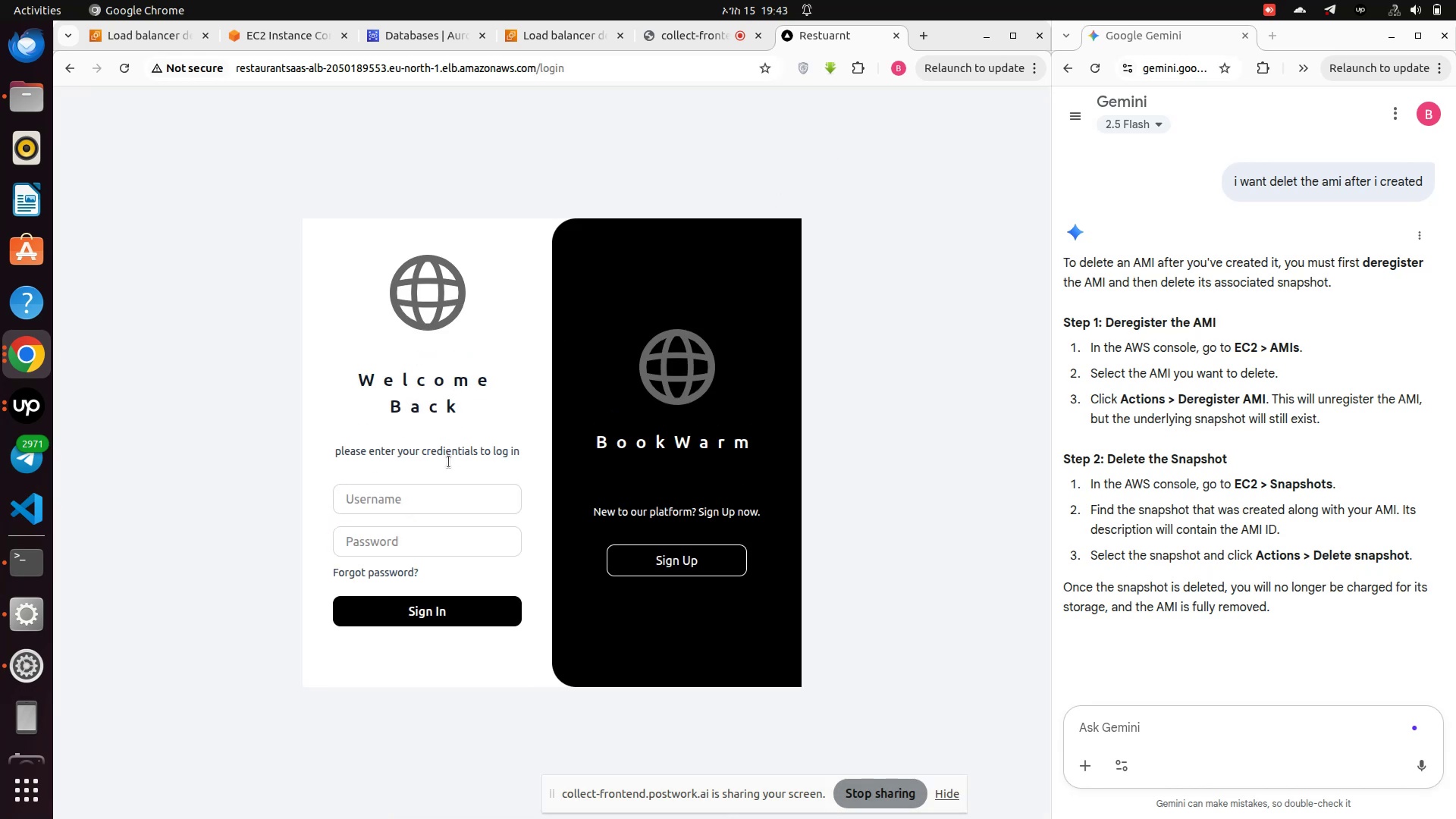 
left_click([425, 504])
 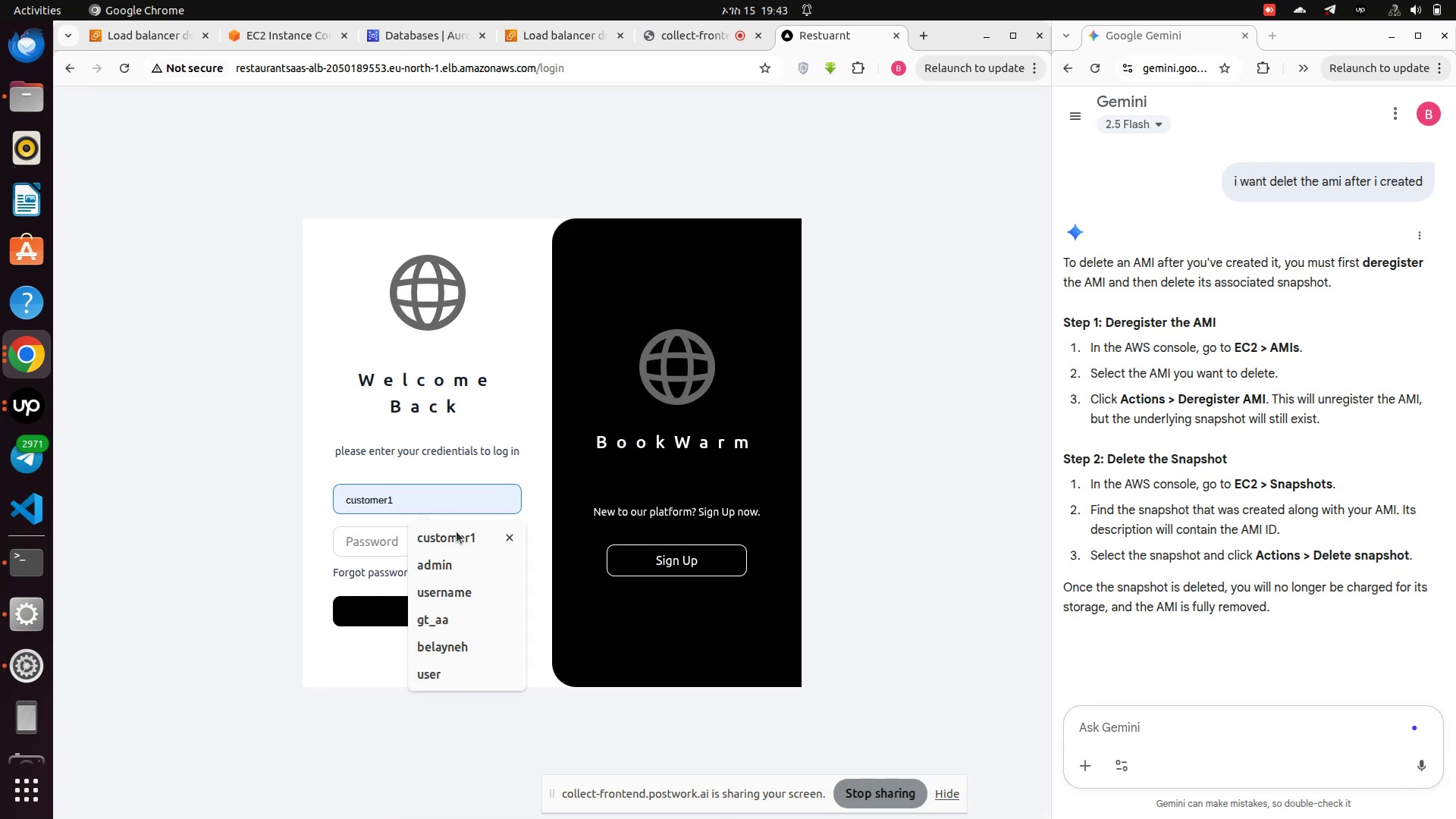 
left_click([458, 534])
 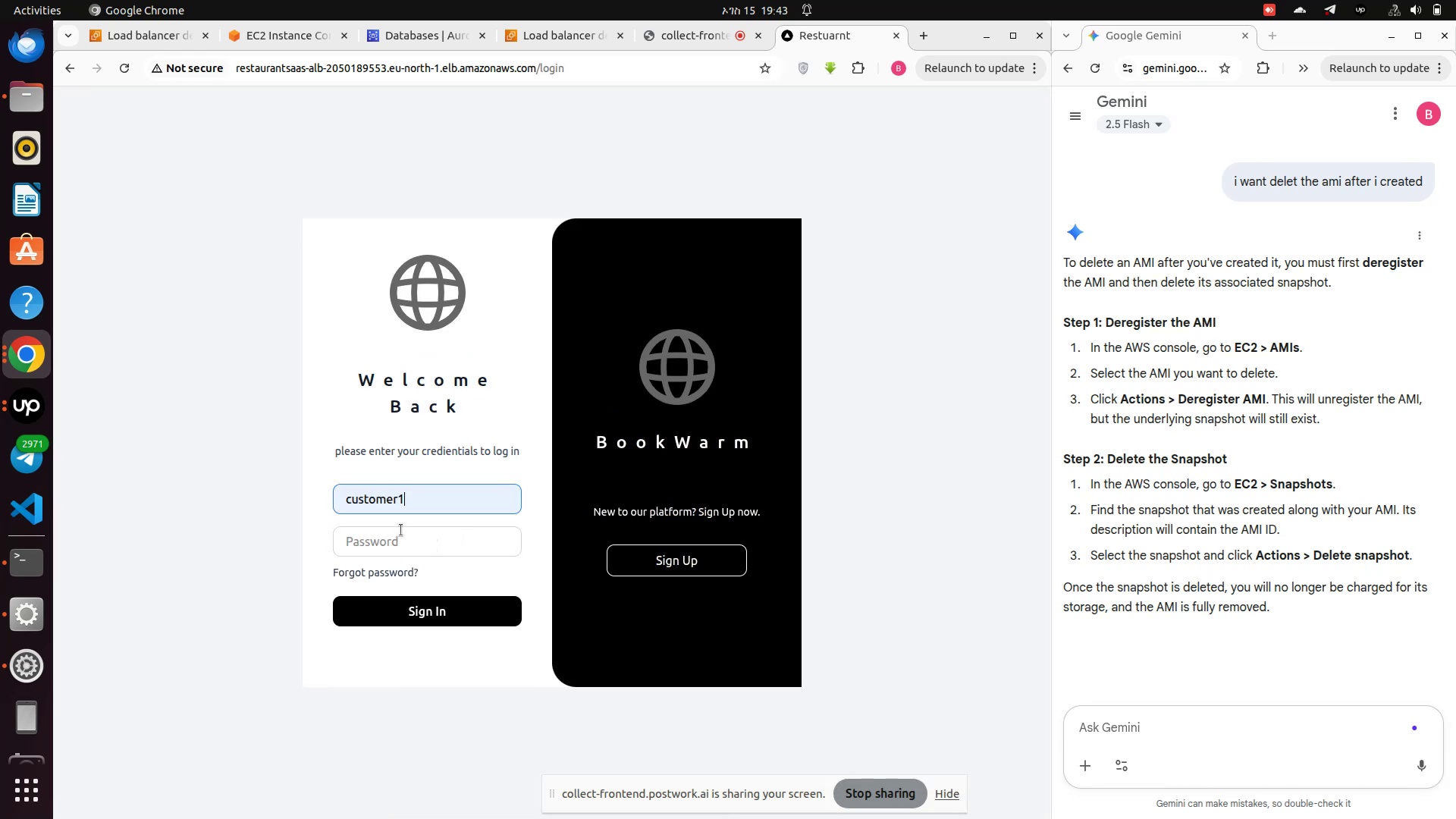 
left_click([401, 530])
 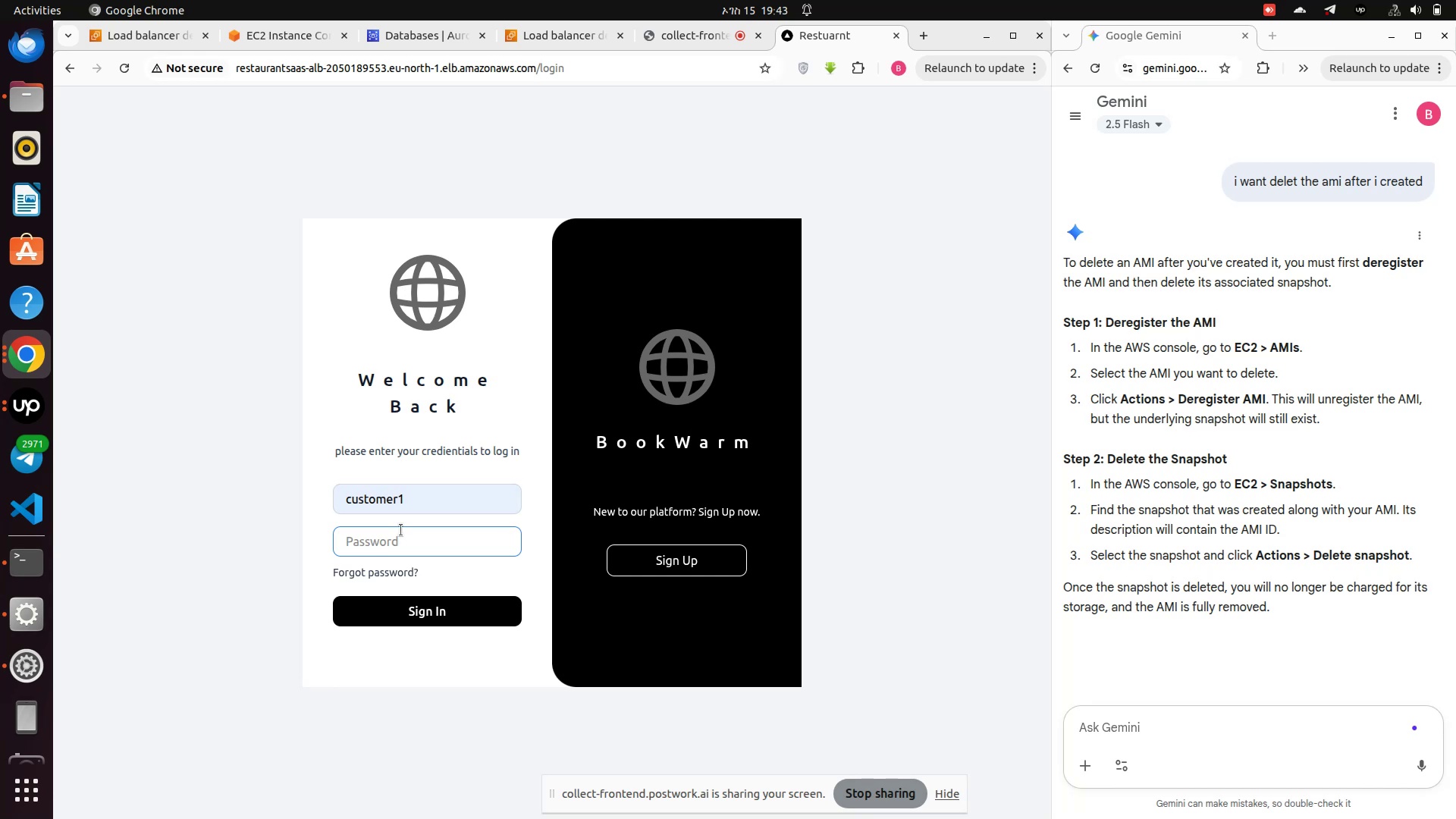 
type(!@QWASZXzxasqw12)
 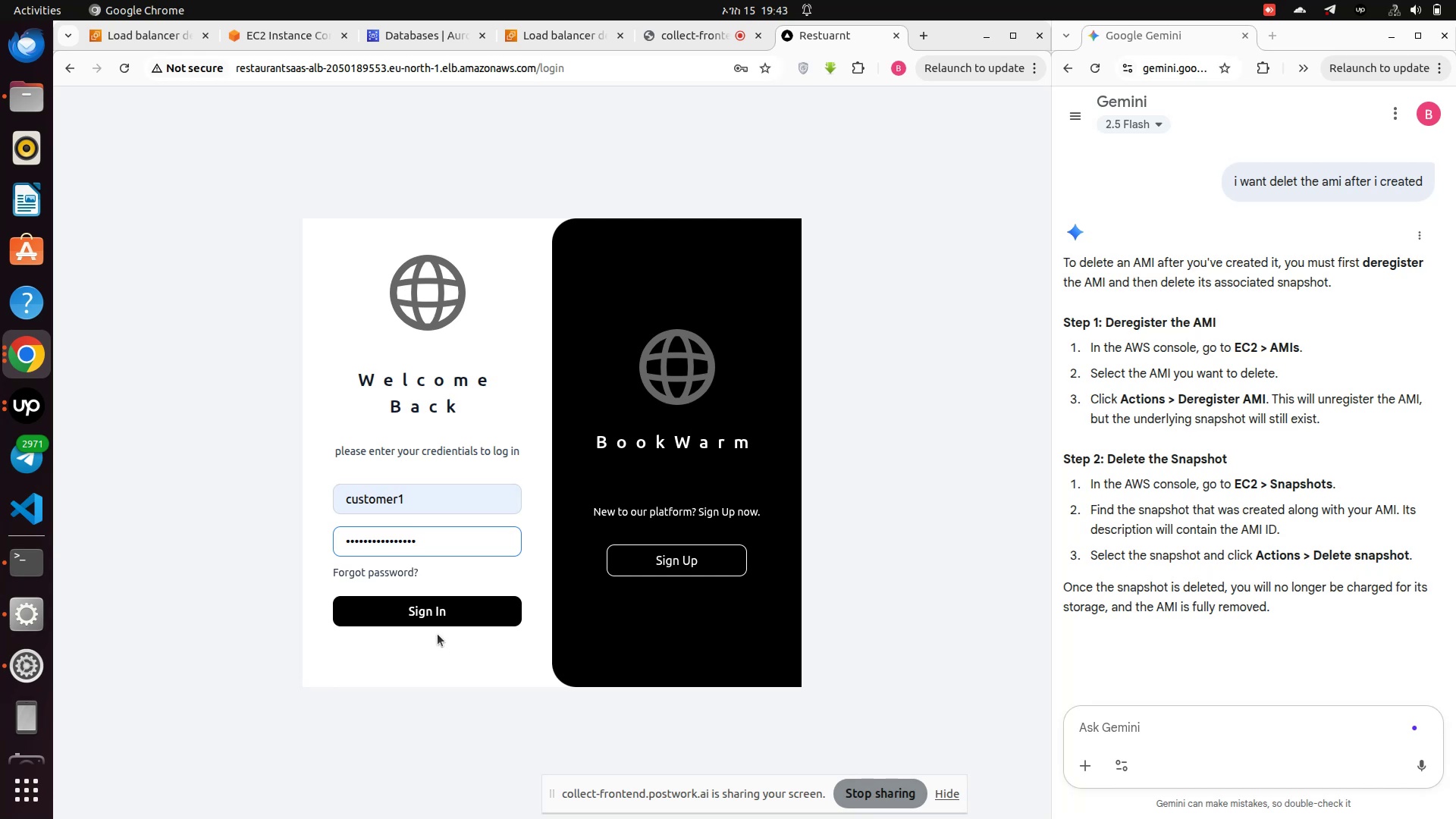 
left_click([421, 611])
 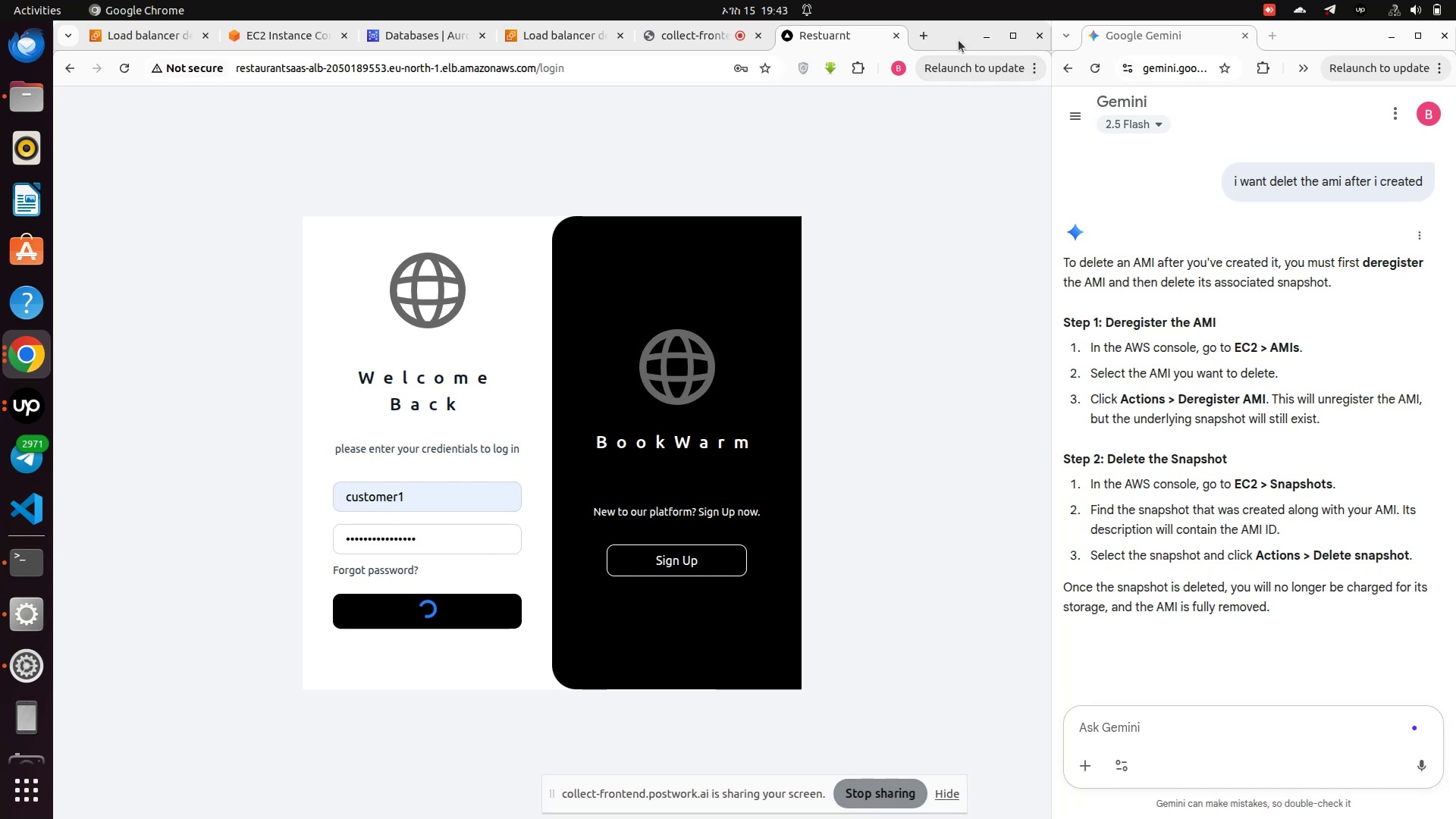 
double_click([950, 37])
 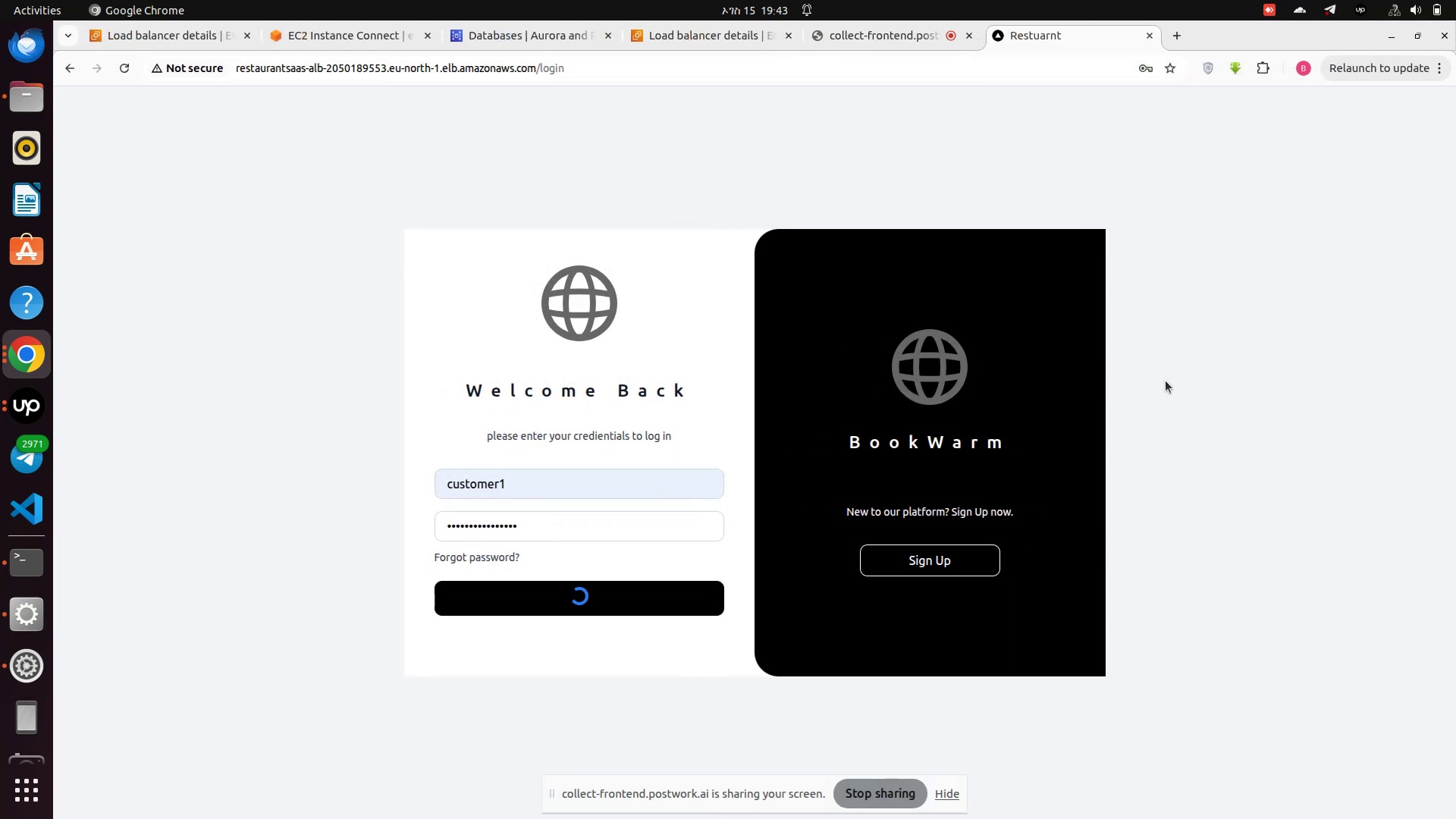 
right_click([1183, 334])
 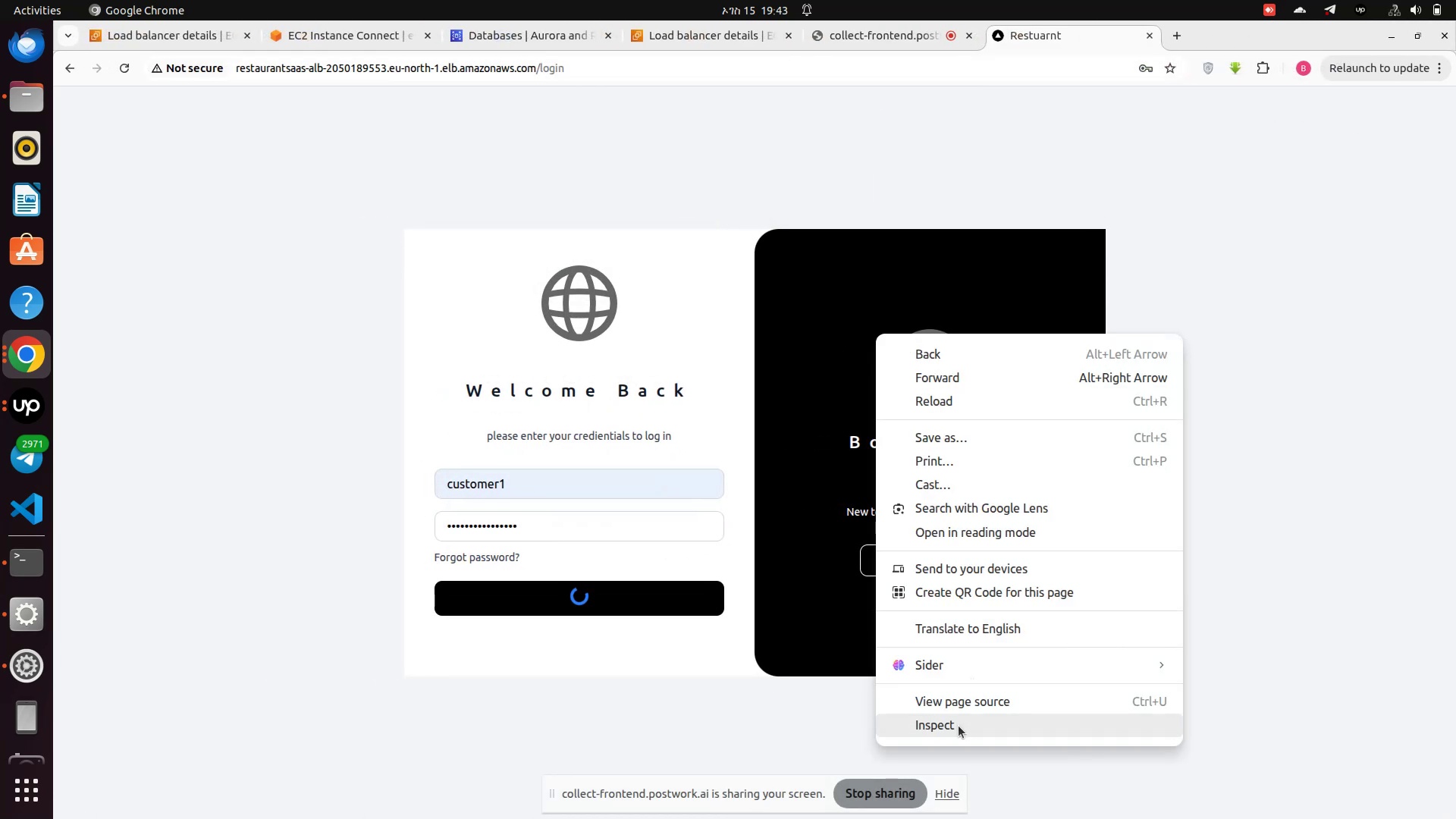 
left_click([959, 726])
 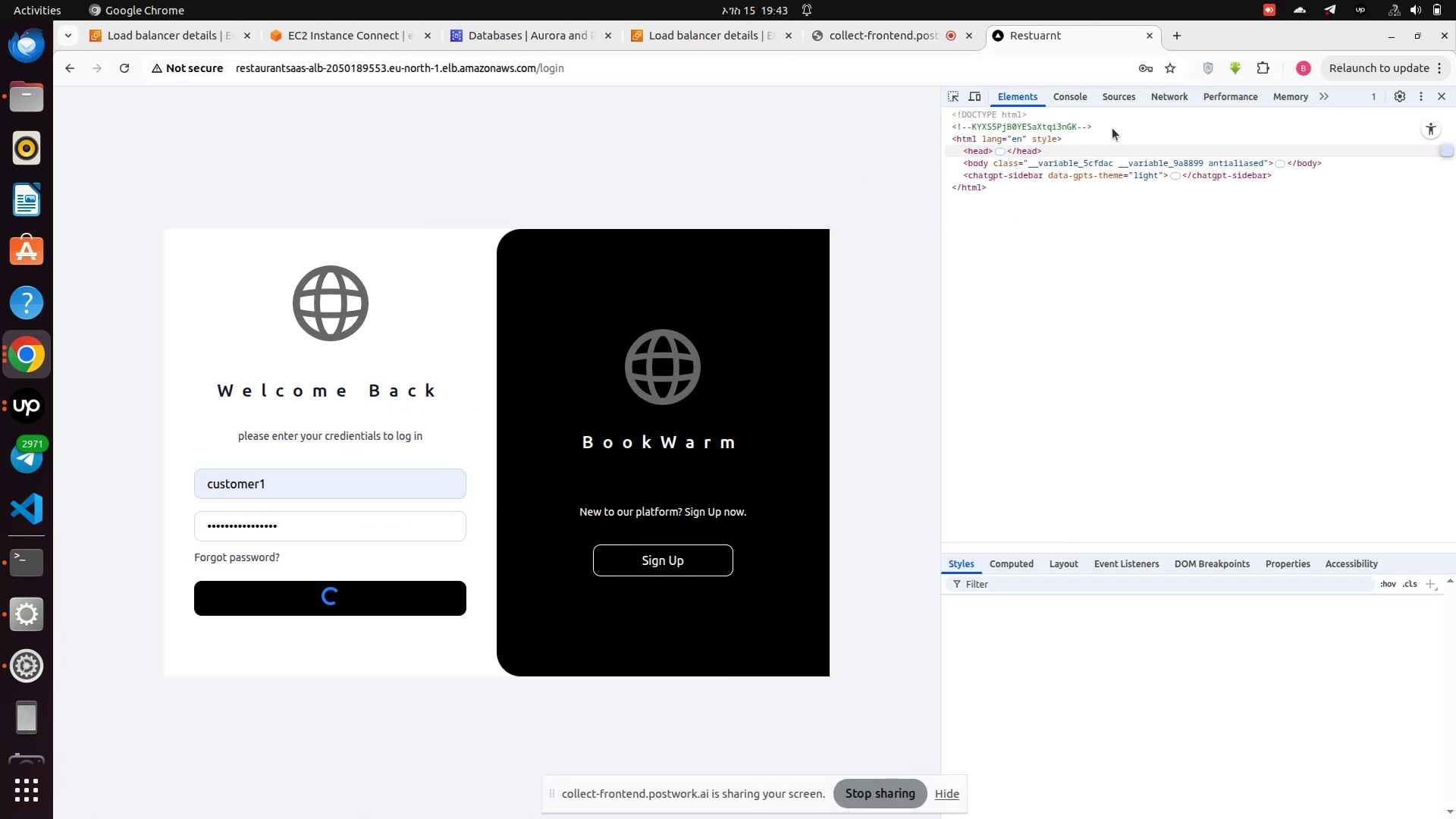 
left_click([1161, 99])
 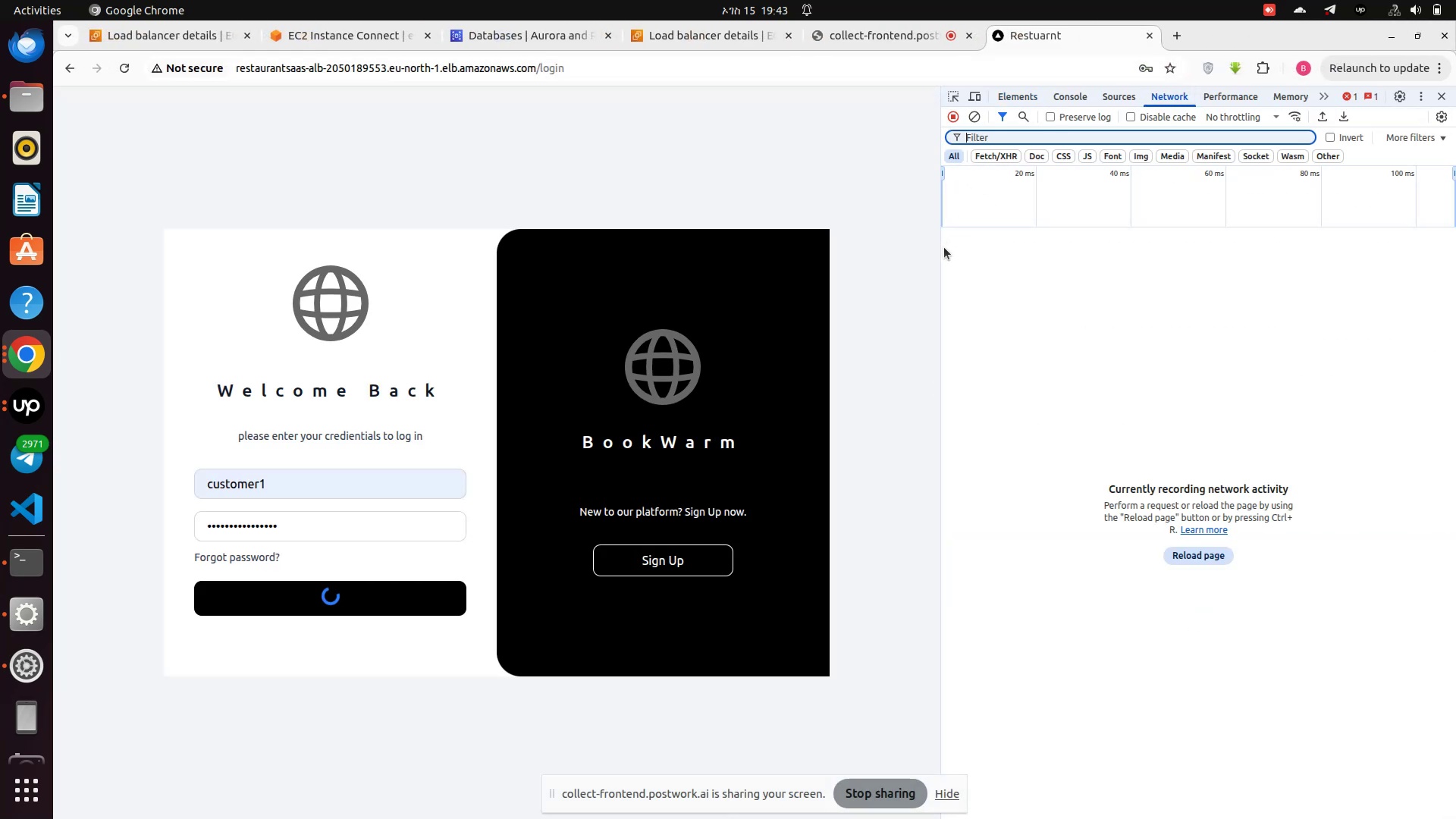 
left_click_drag(start_coordinate=[942, 250], to_coordinate=[1282, 272])
 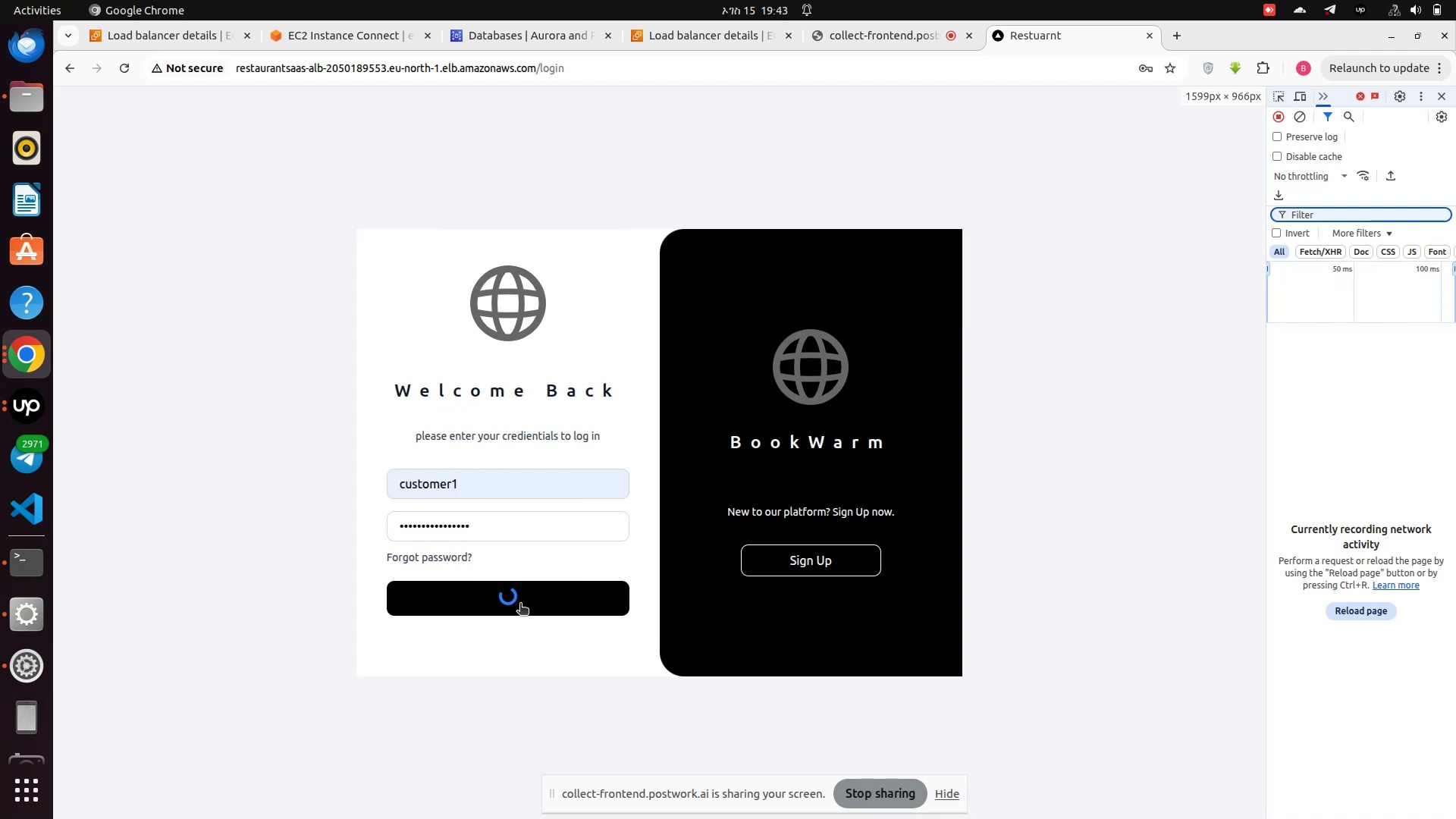 
left_click([504, 588])
 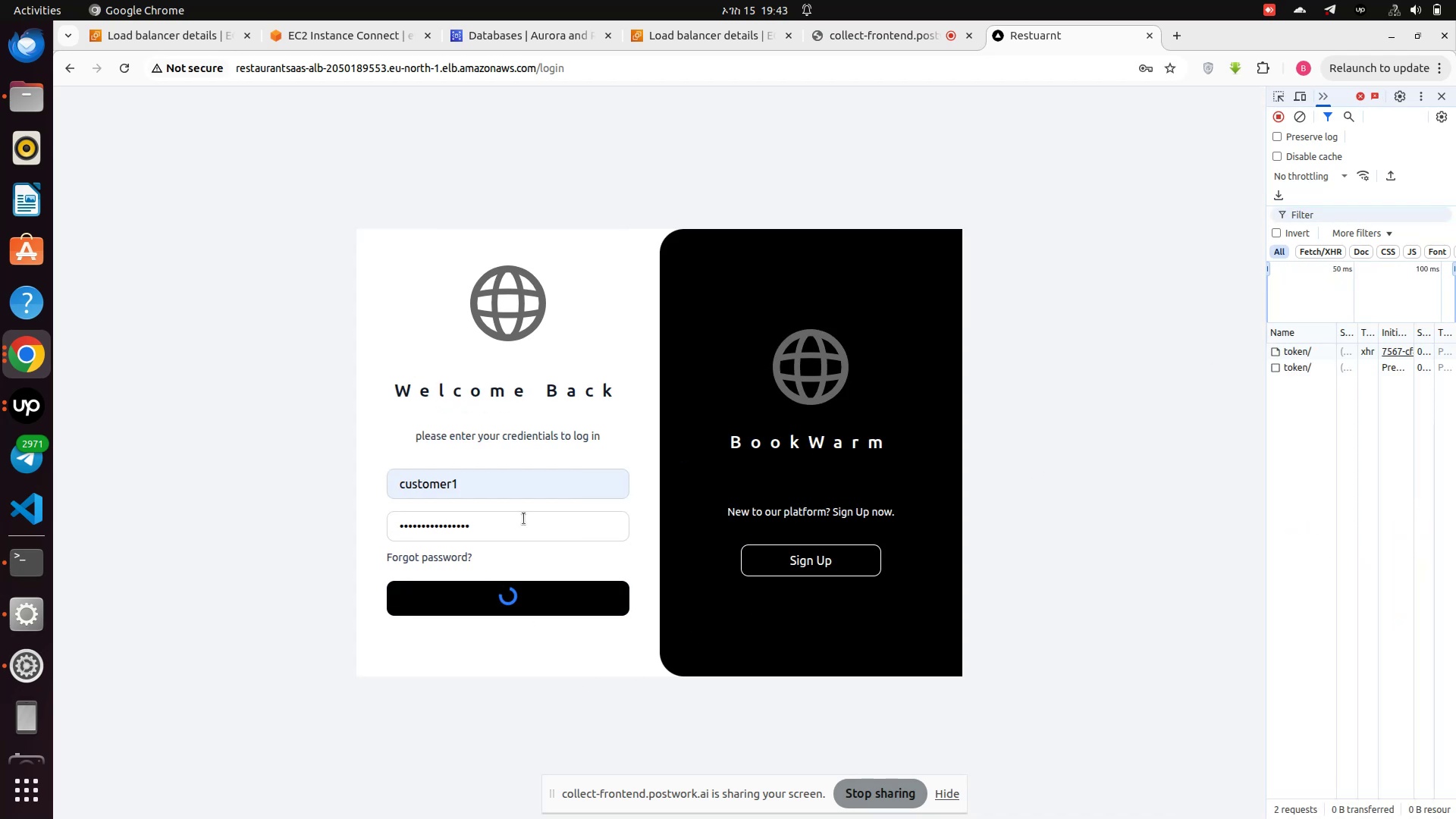 
wait(10.63)
 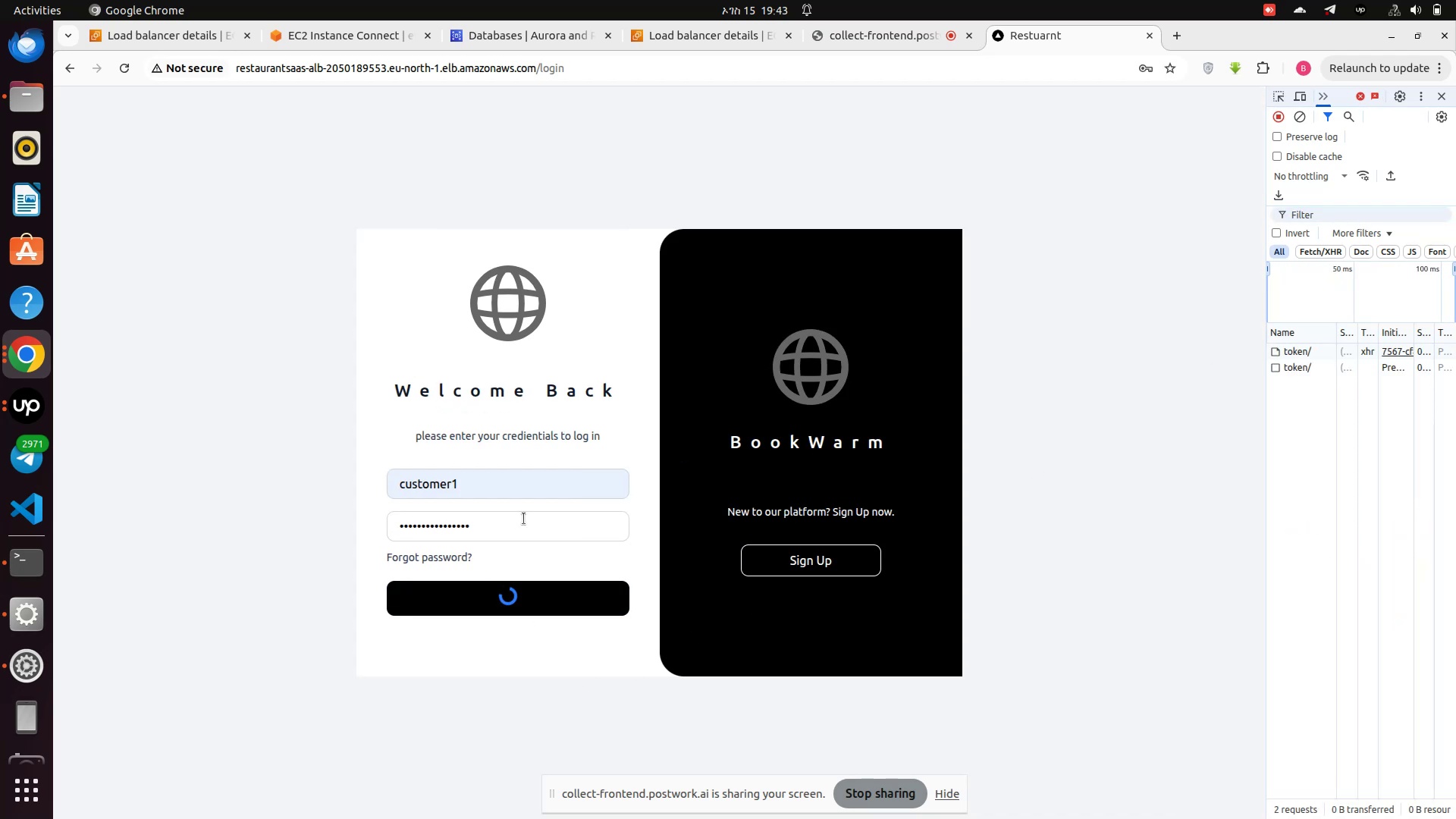 
left_click_drag(start_coordinate=[1269, 454], to_coordinate=[1195, 455])
 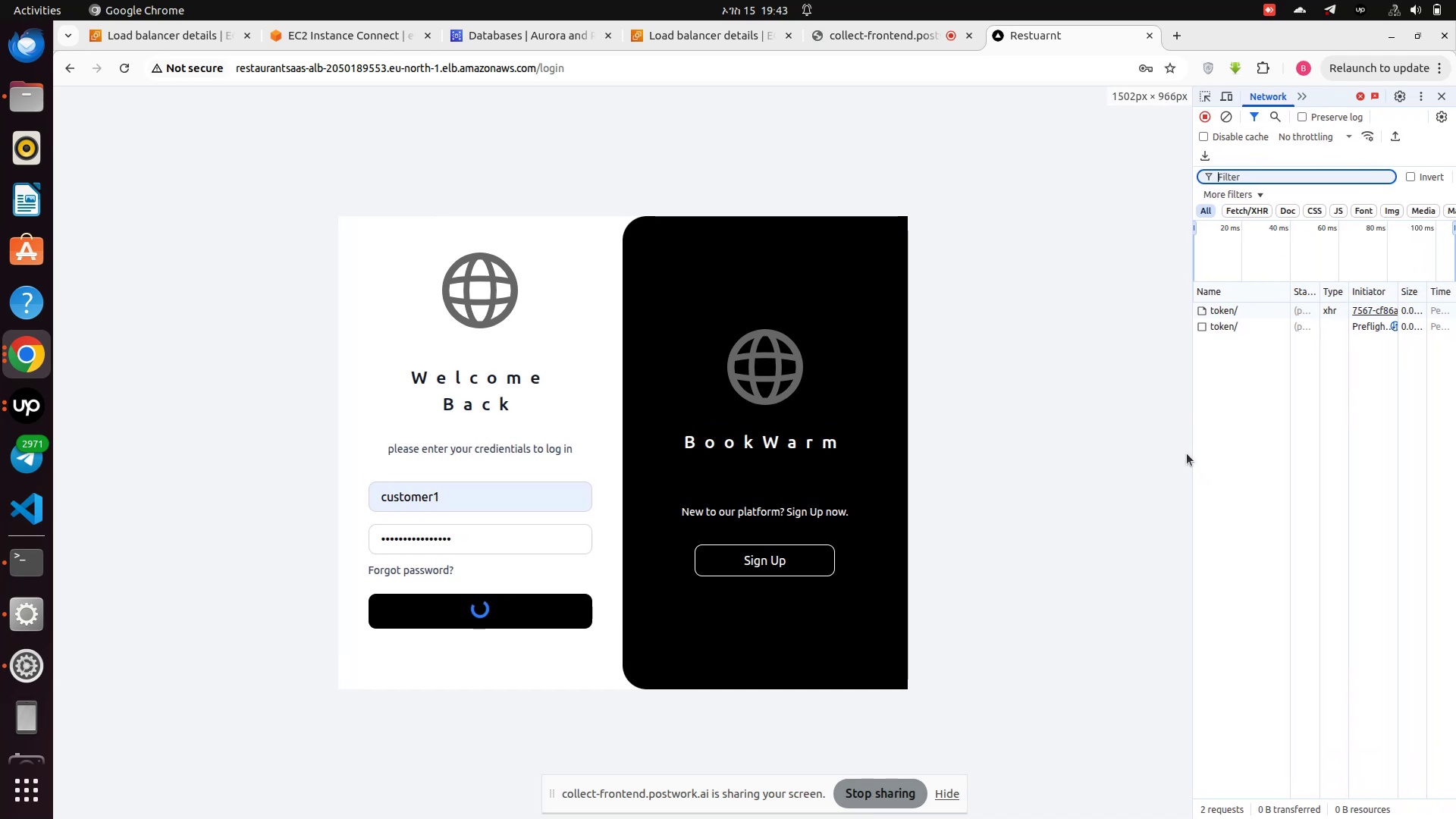 
left_click([1187, 453])
 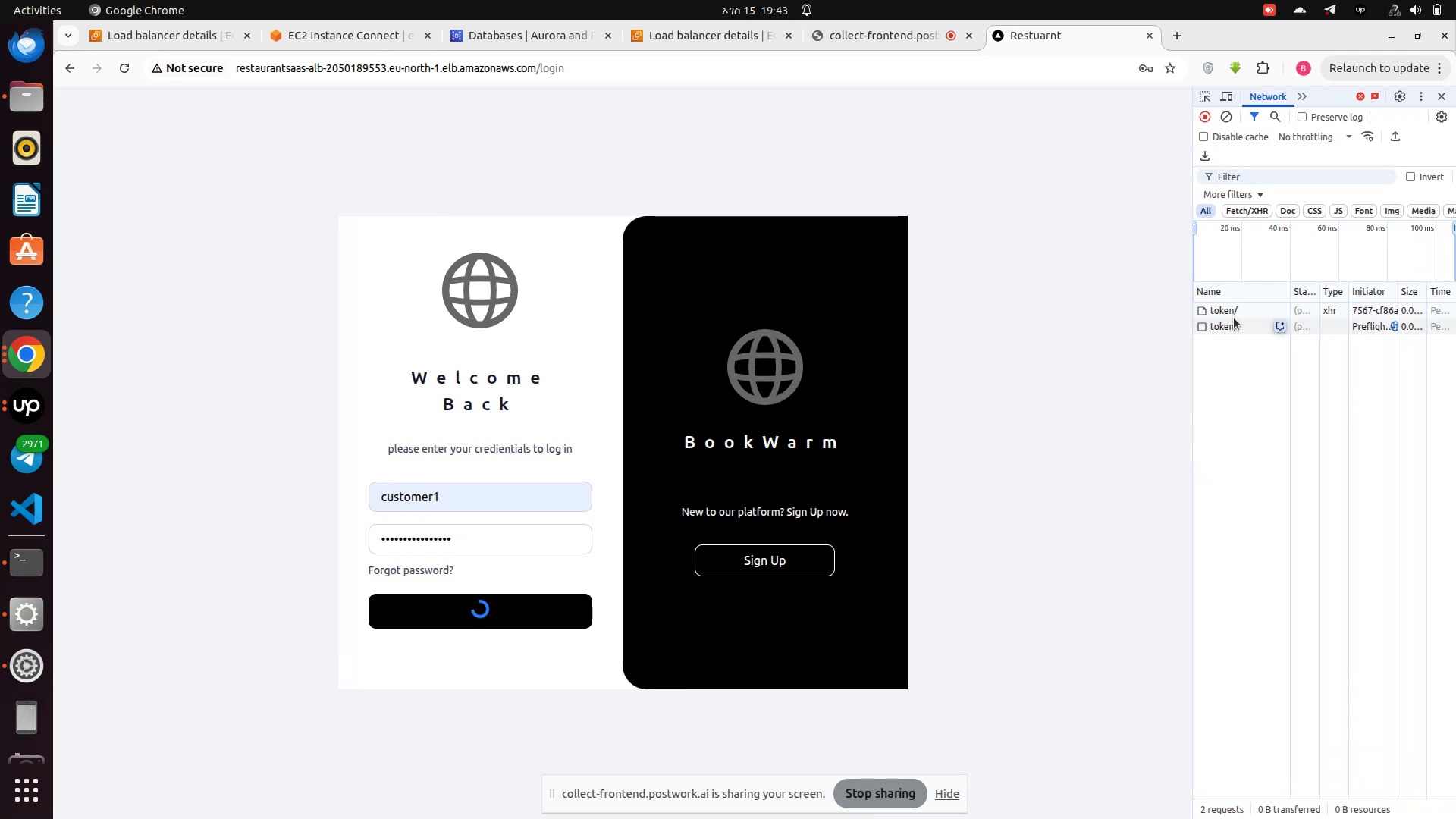 
left_click([1213, 315])
 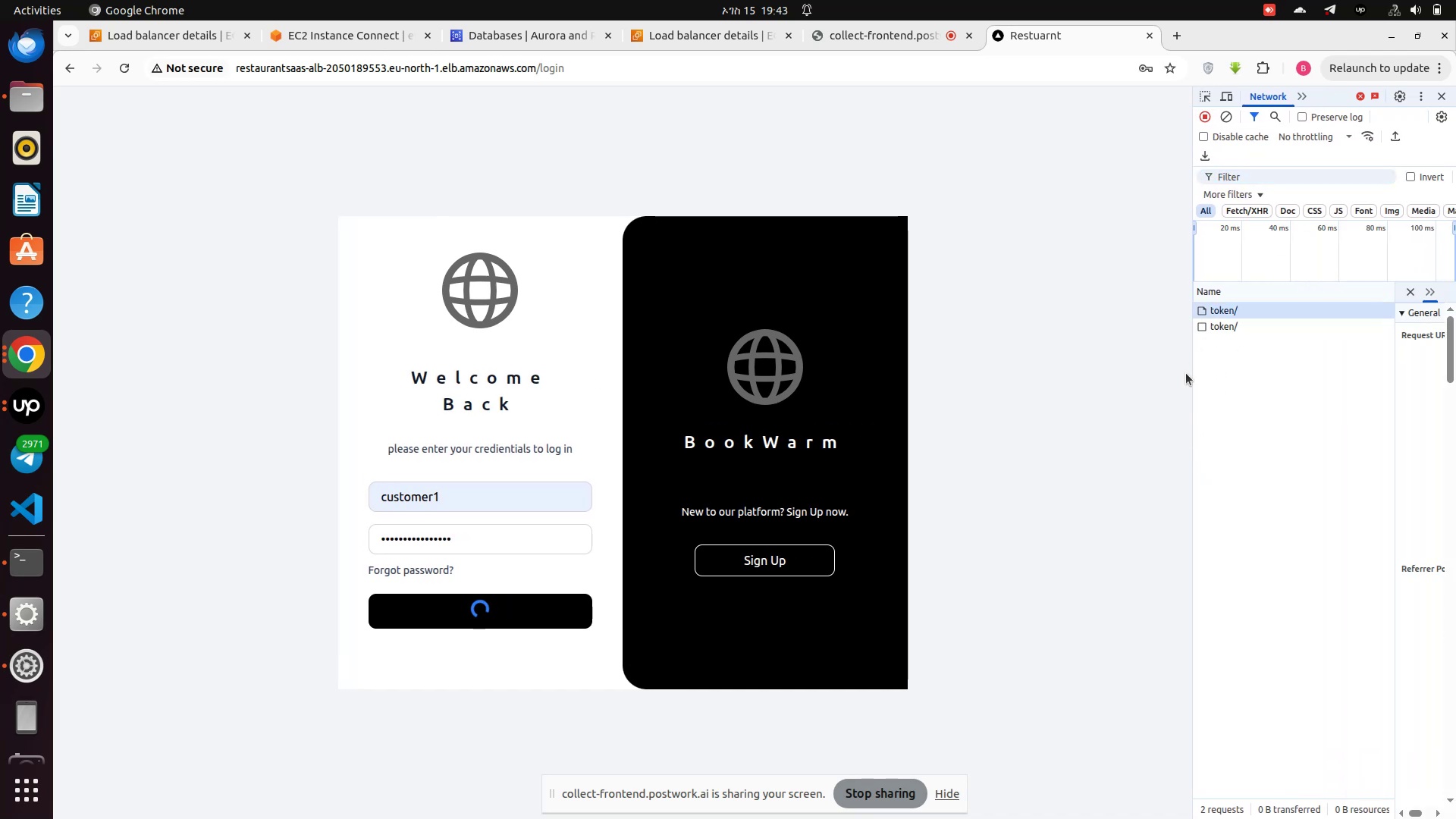 
left_click_drag(start_coordinate=[1197, 358], to_coordinate=[905, 358])
 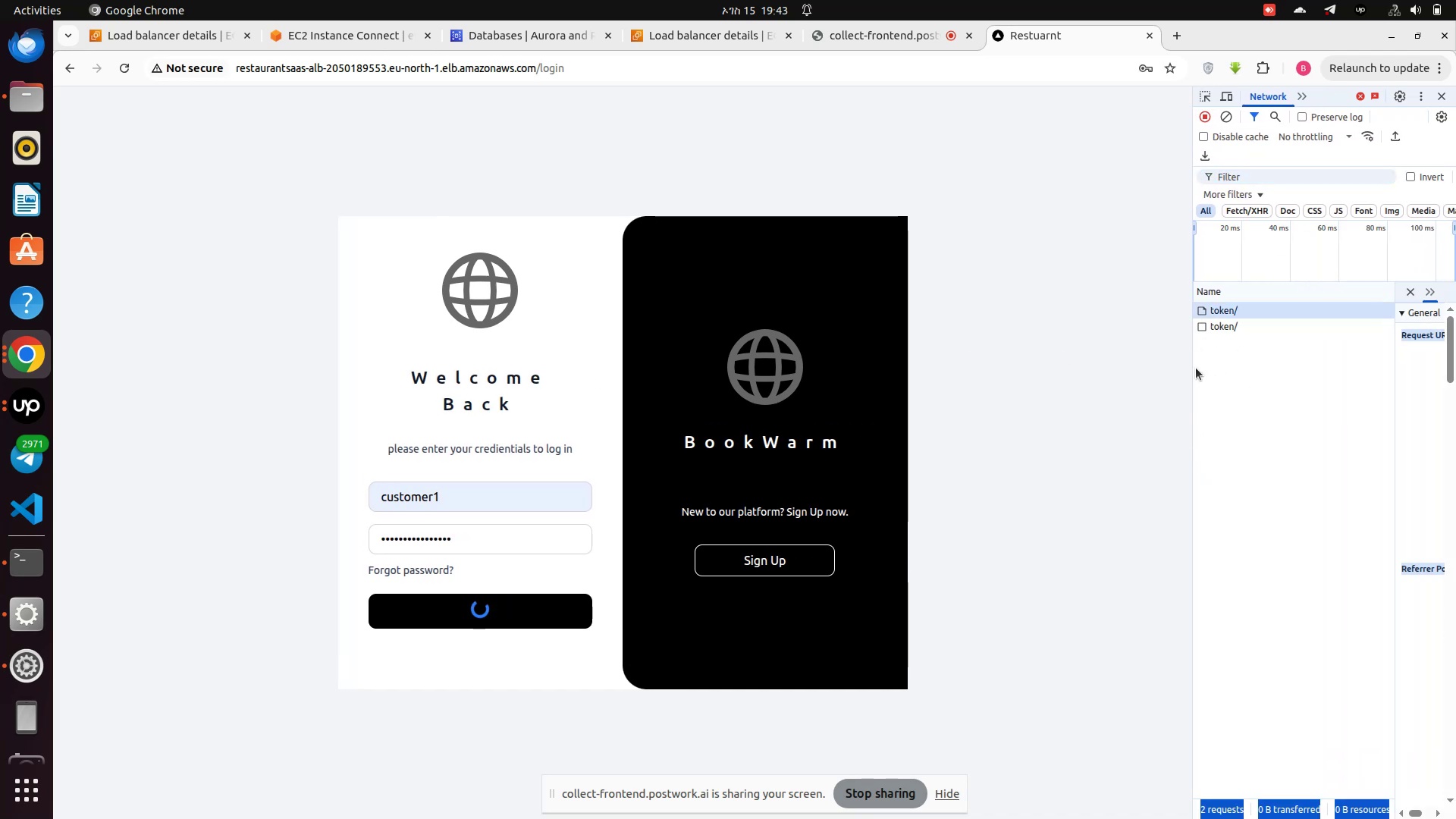 
left_click_drag(start_coordinate=[1194, 367], to_coordinate=[916, 376])
 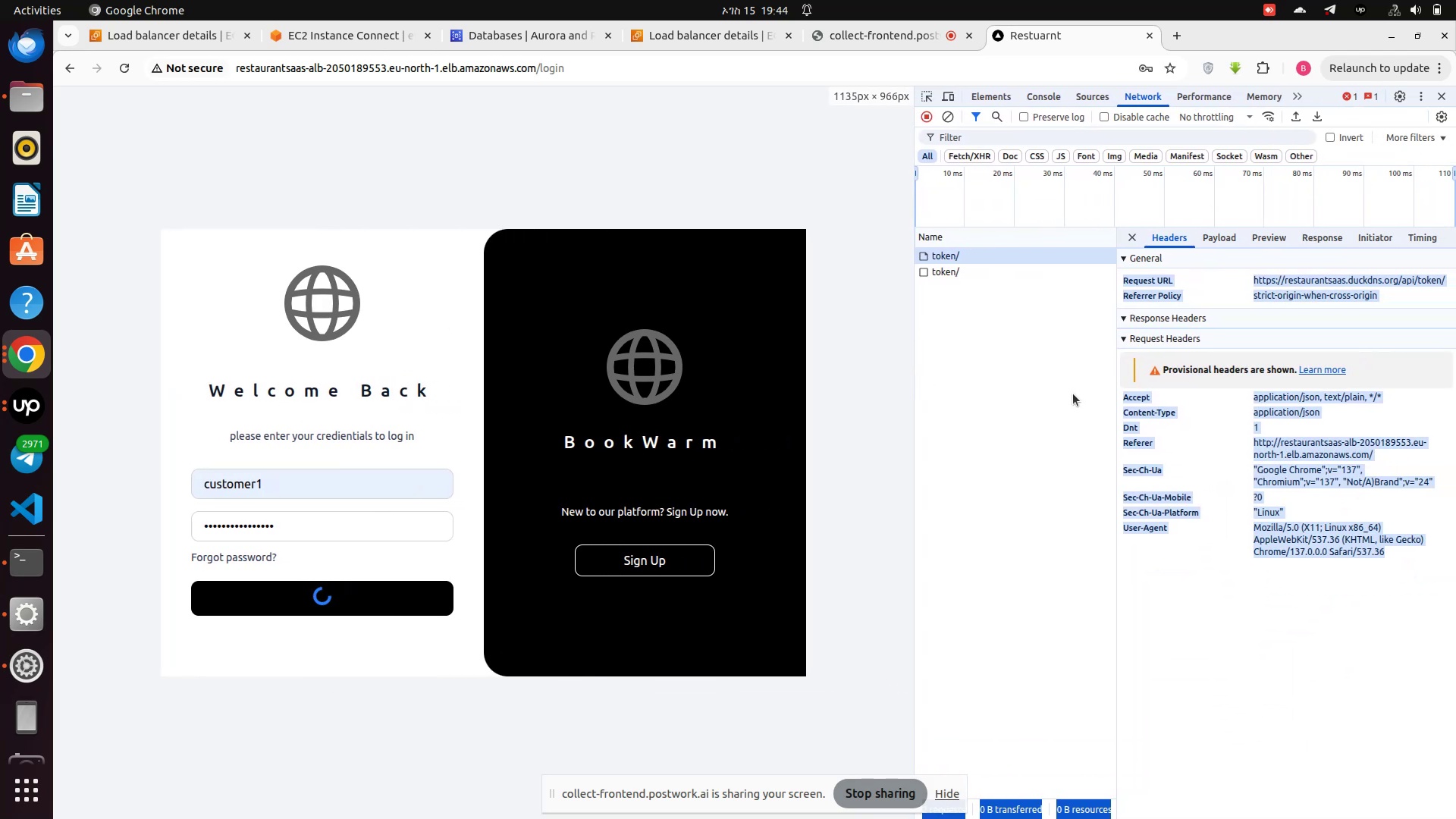 
left_click([1043, 403])
 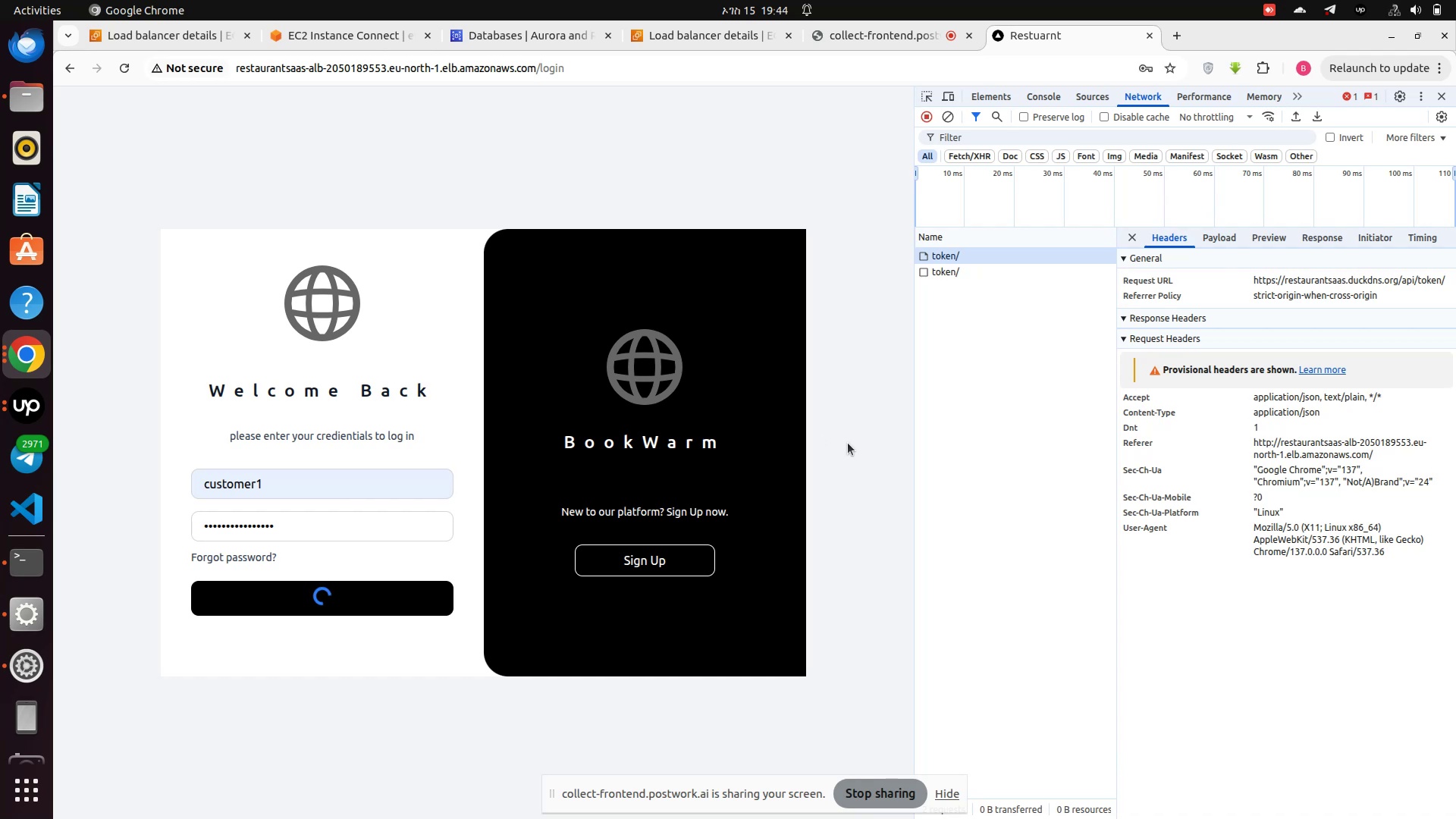 
wait(38.03)
 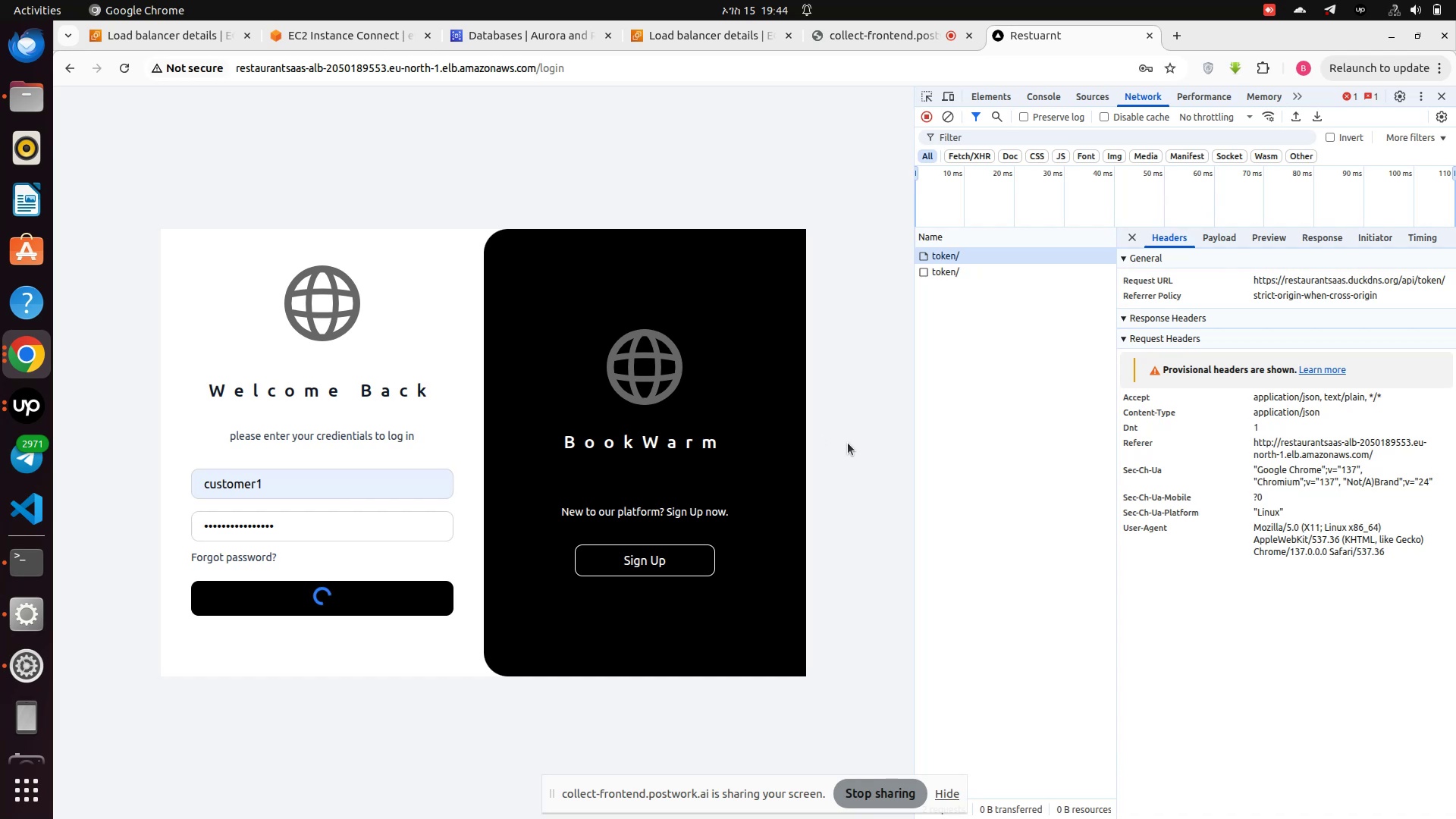 
mouse_move([45, 544])
 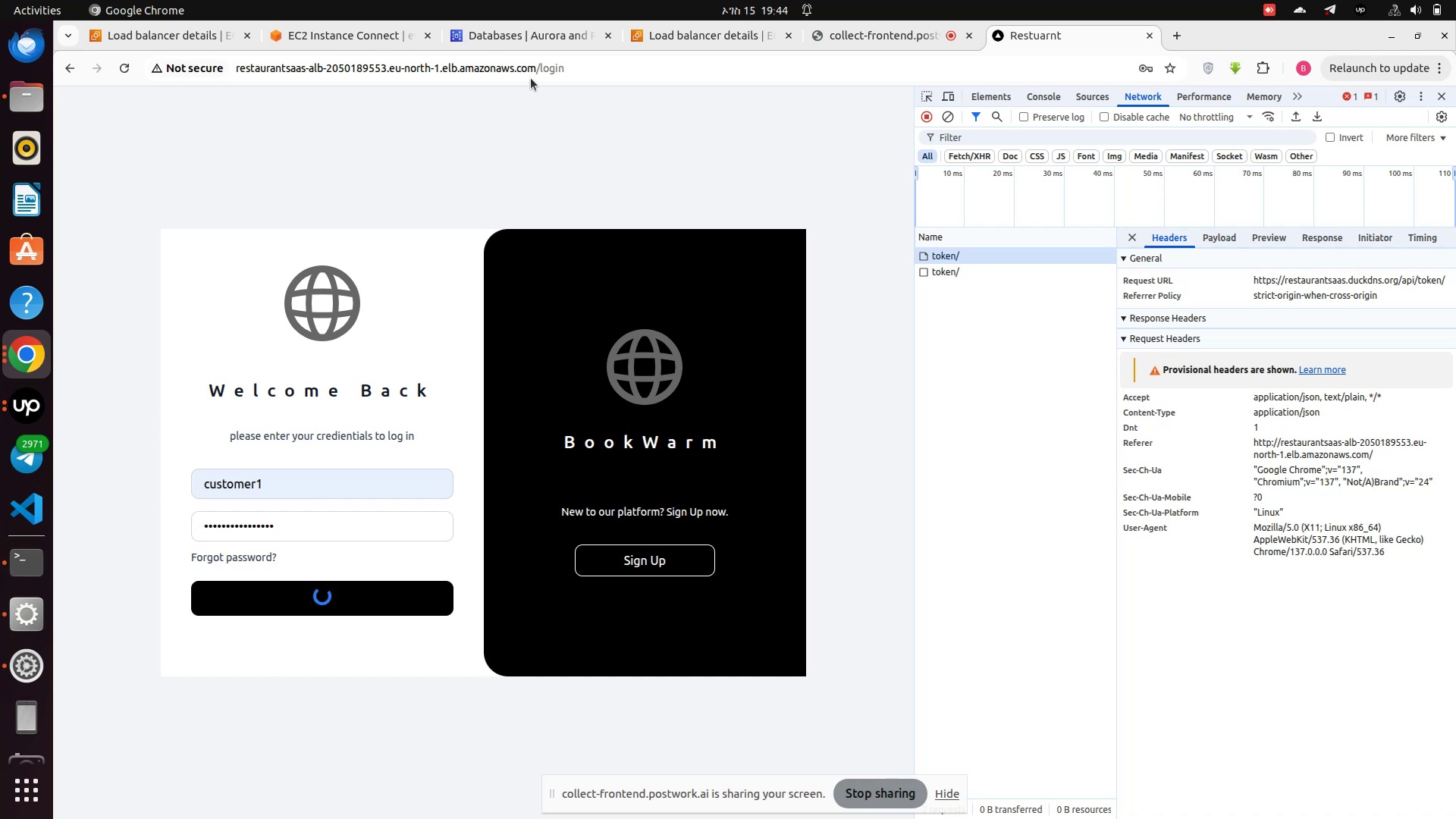 
left_click([533, 63])
 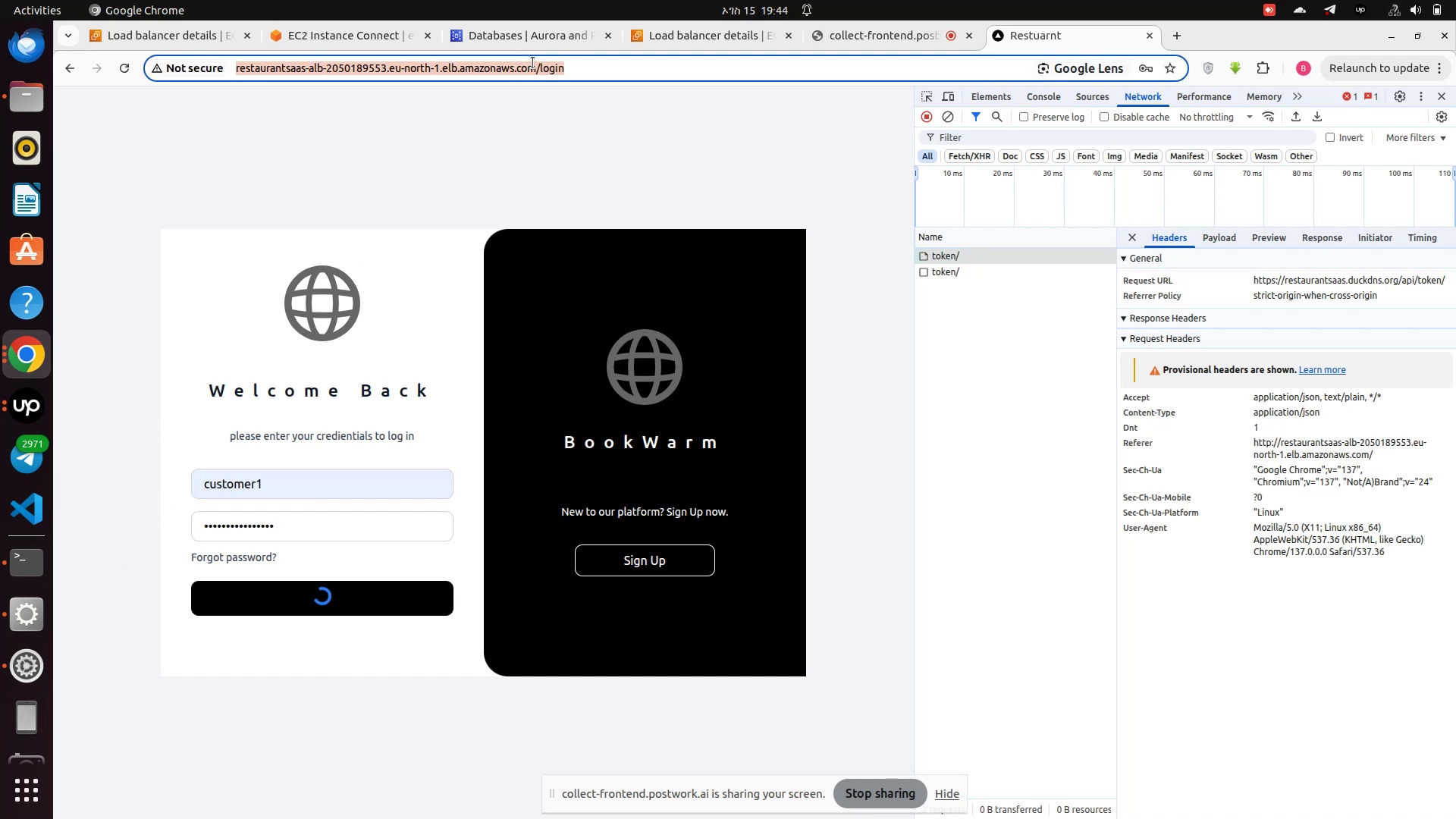 
left_click([533, 63])
 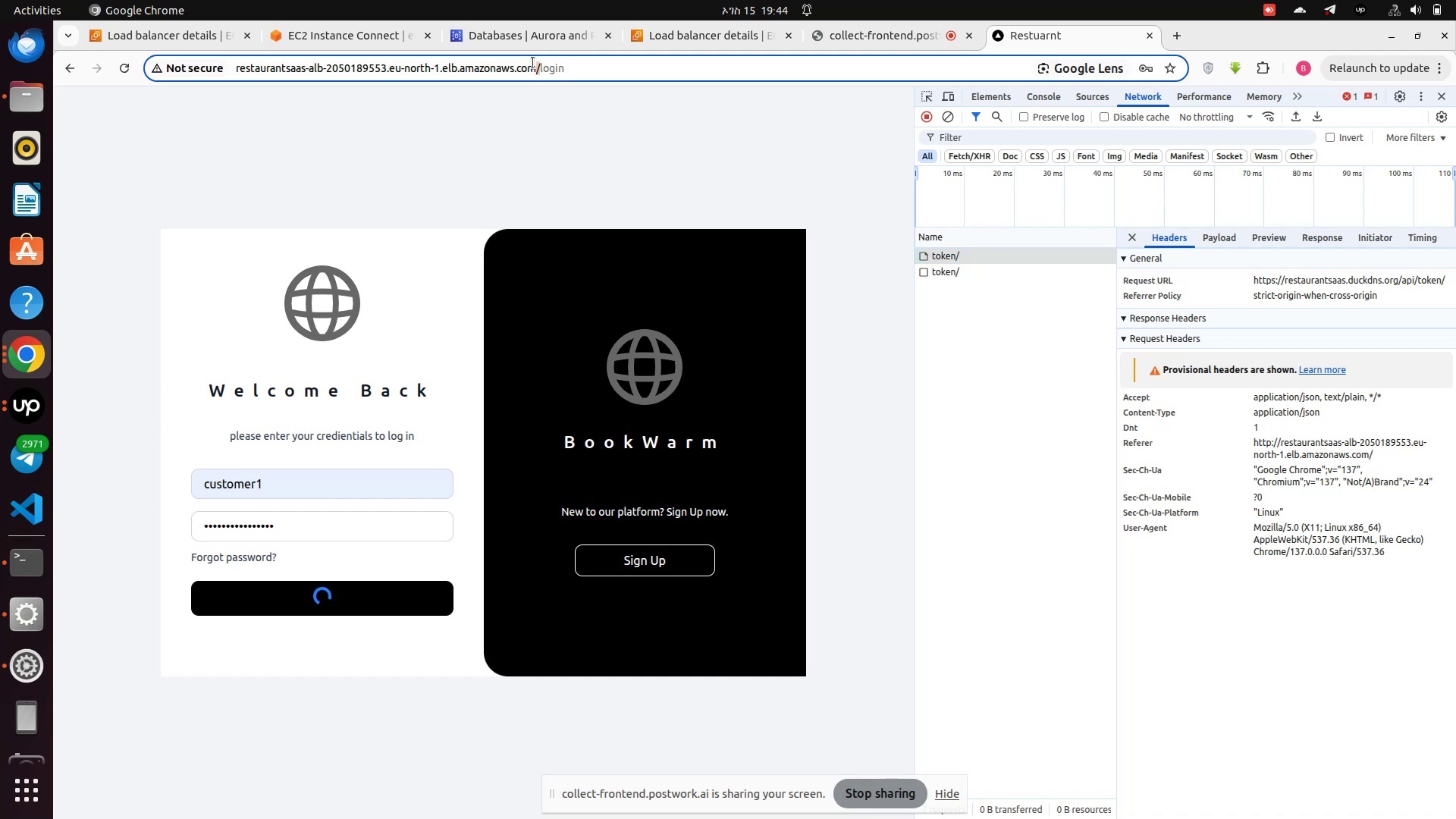 
left_click([533, 64])
 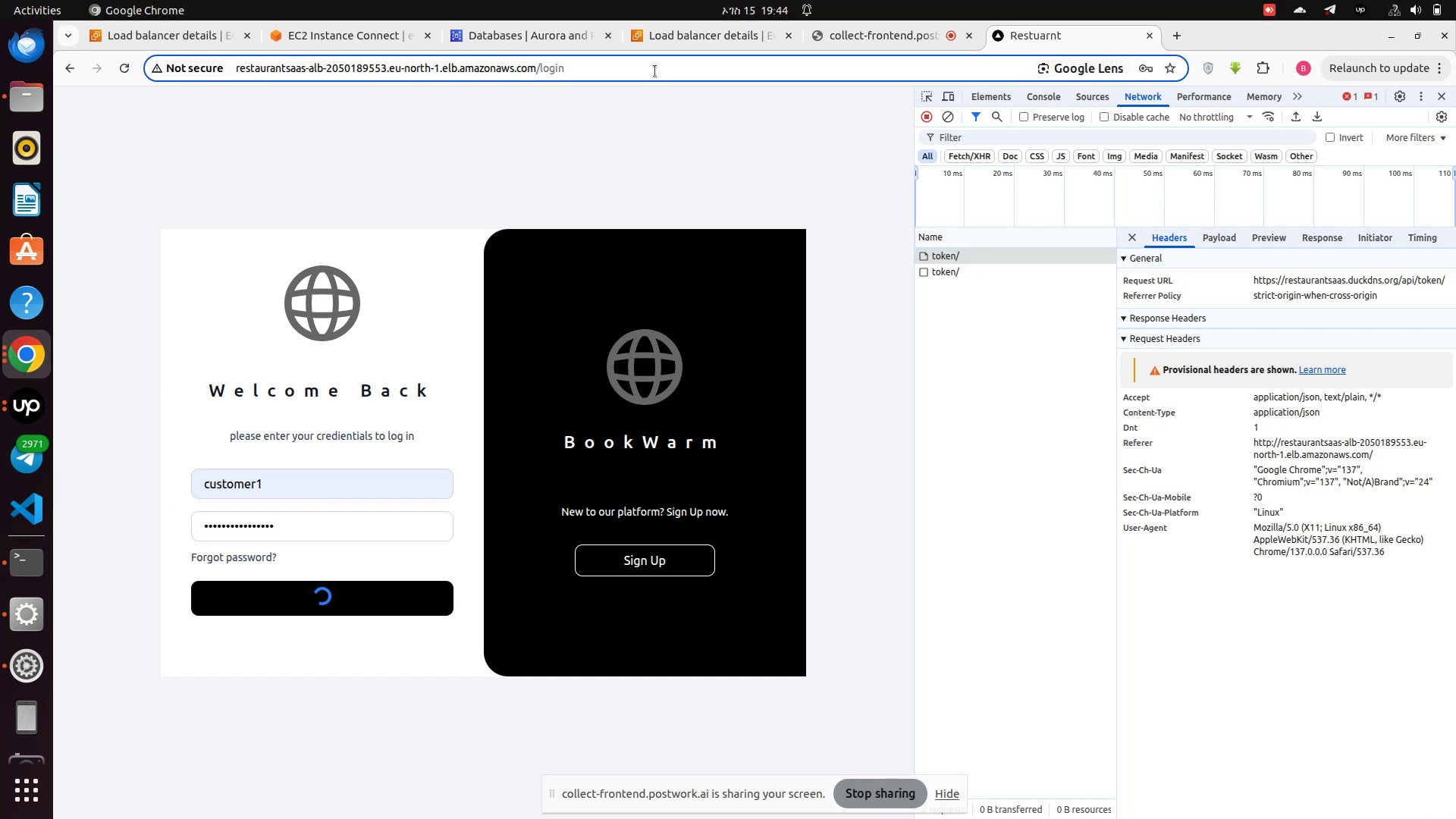 
double_click([655, 71])
 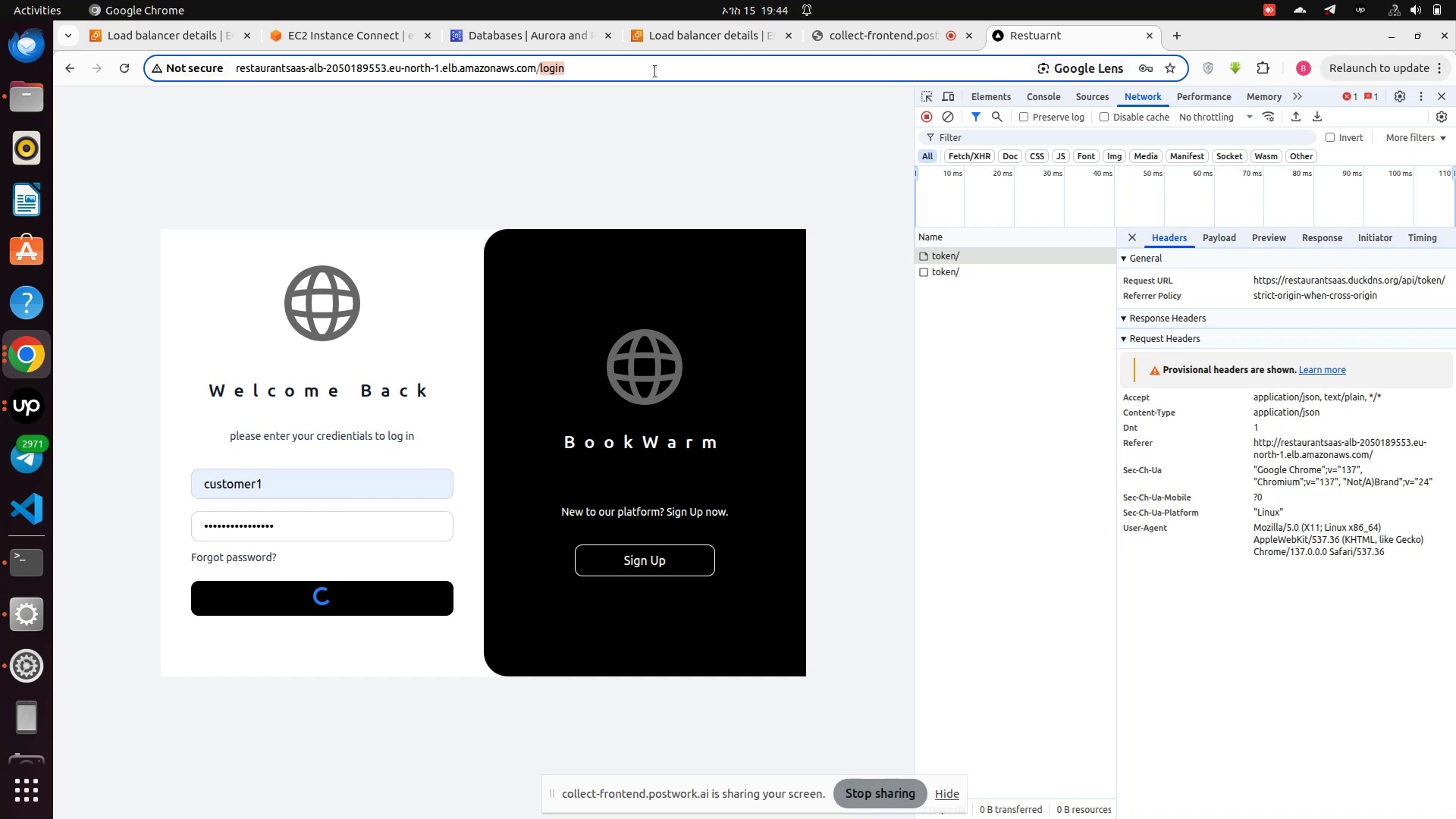 
left_click([655, 71])
 